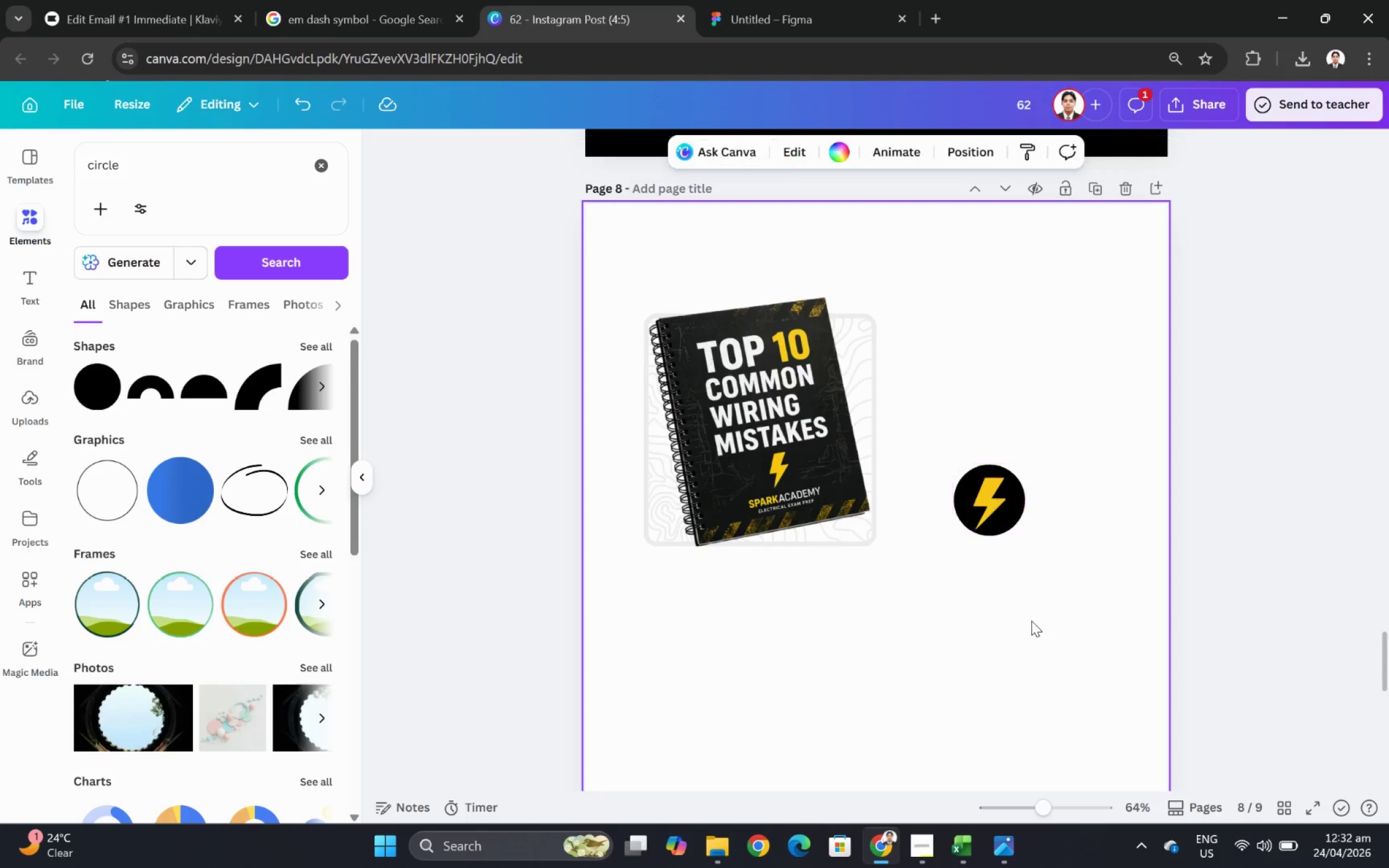 
scroll: coordinate [1021, 570], scroll_direction: down, amount: 3.0
 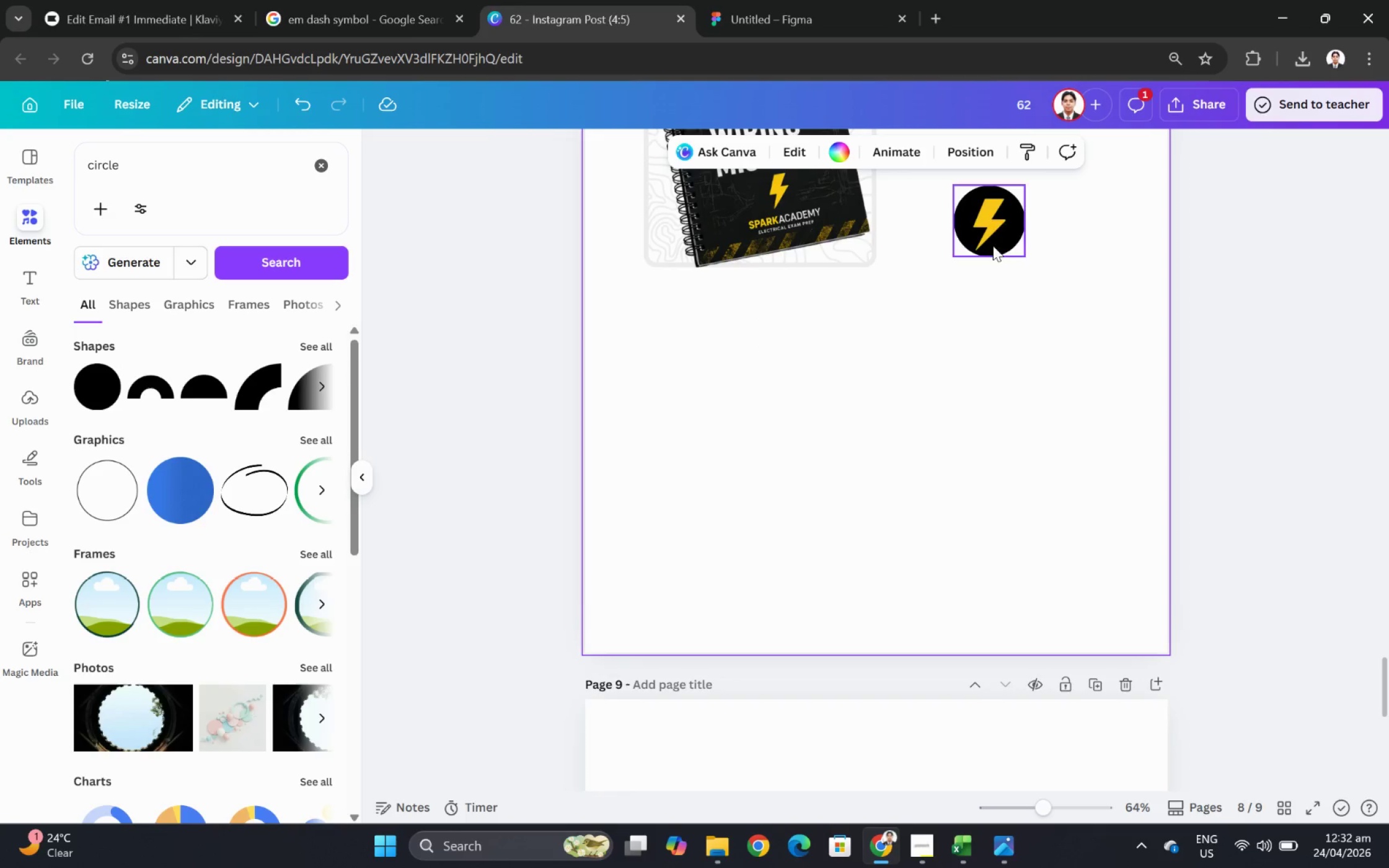 
left_click_drag(start_coordinate=[994, 224], to_coordinate=[994, 228])
 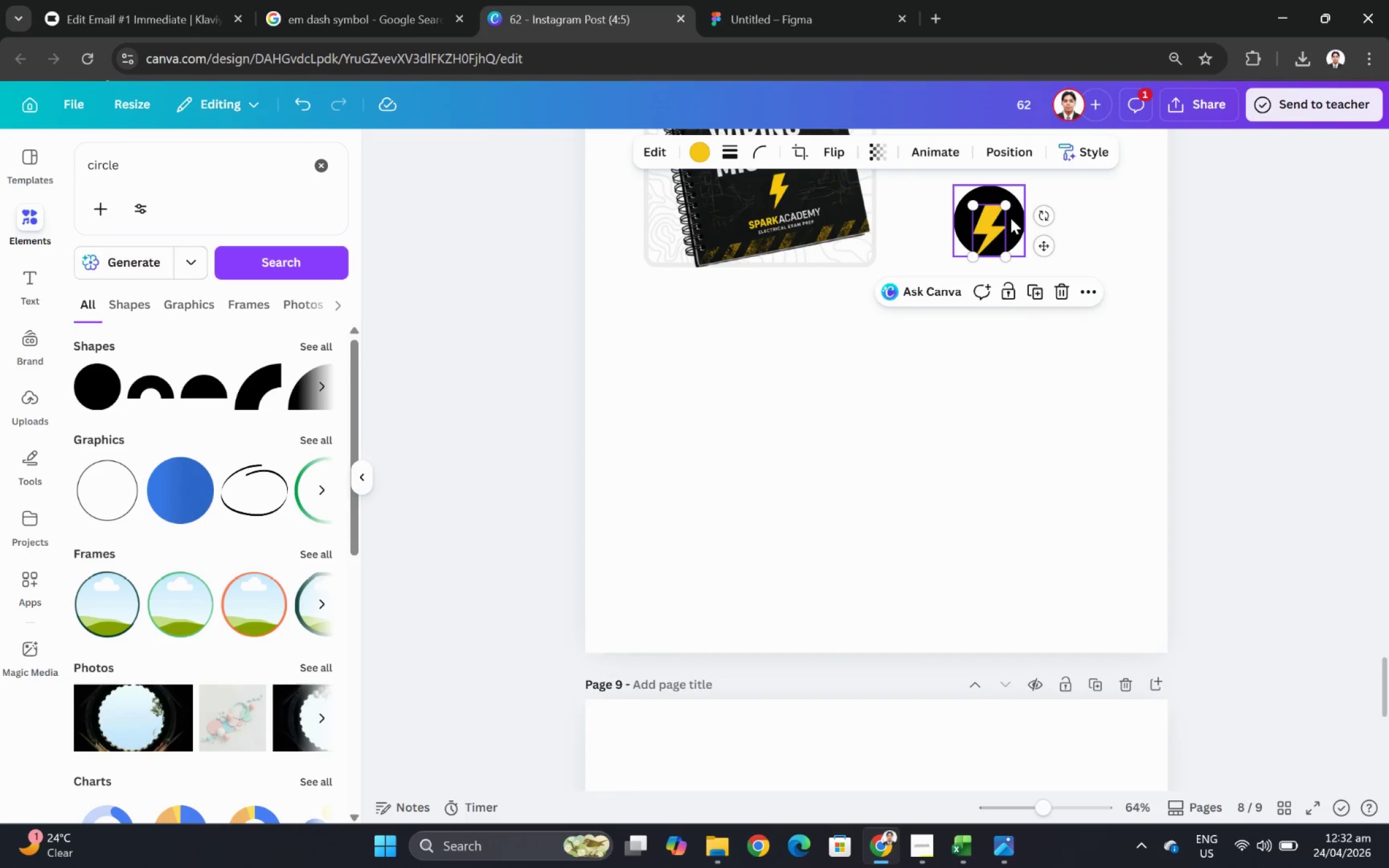 
key(Control+Z)
 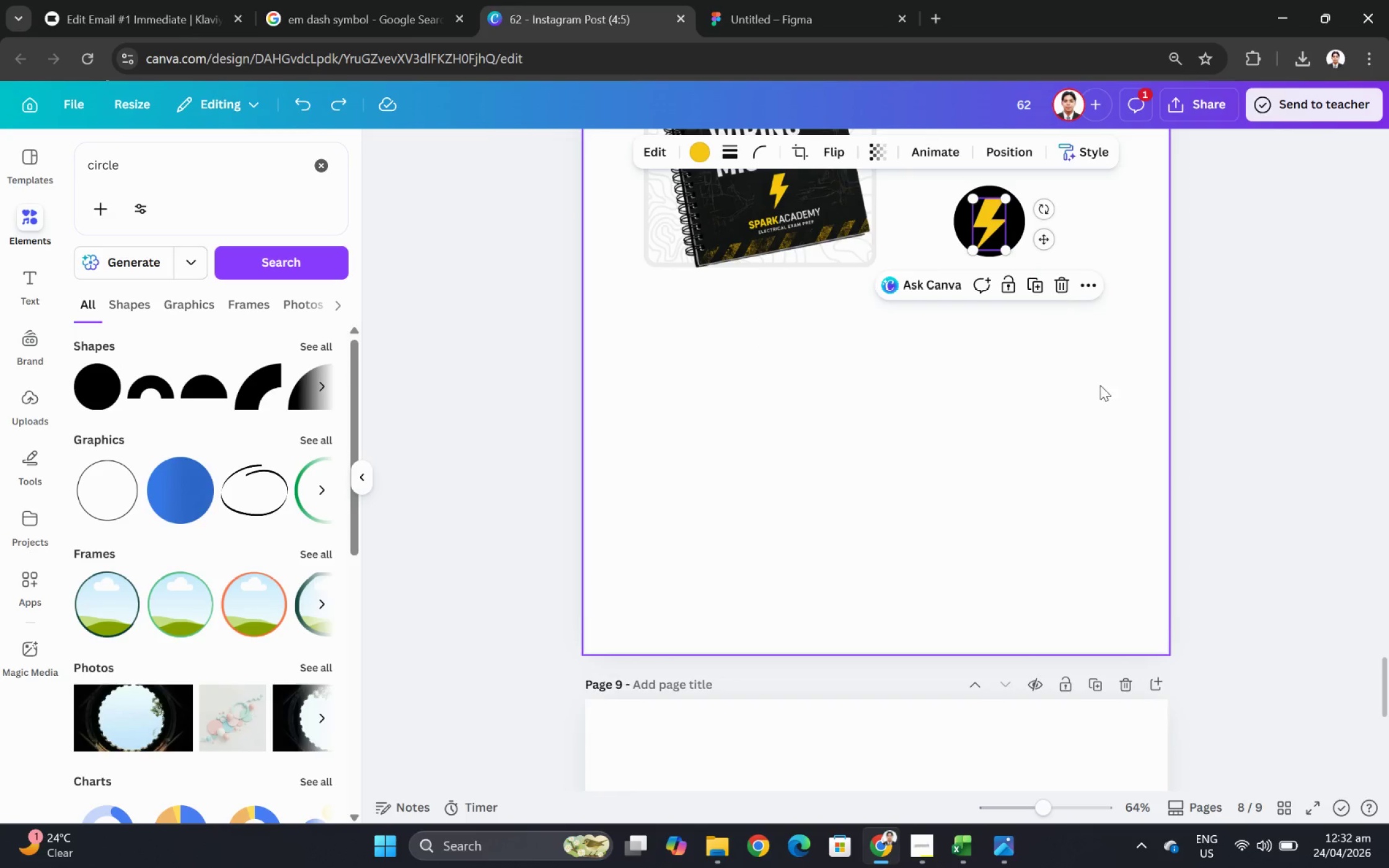 
left_click([1100, 385])
 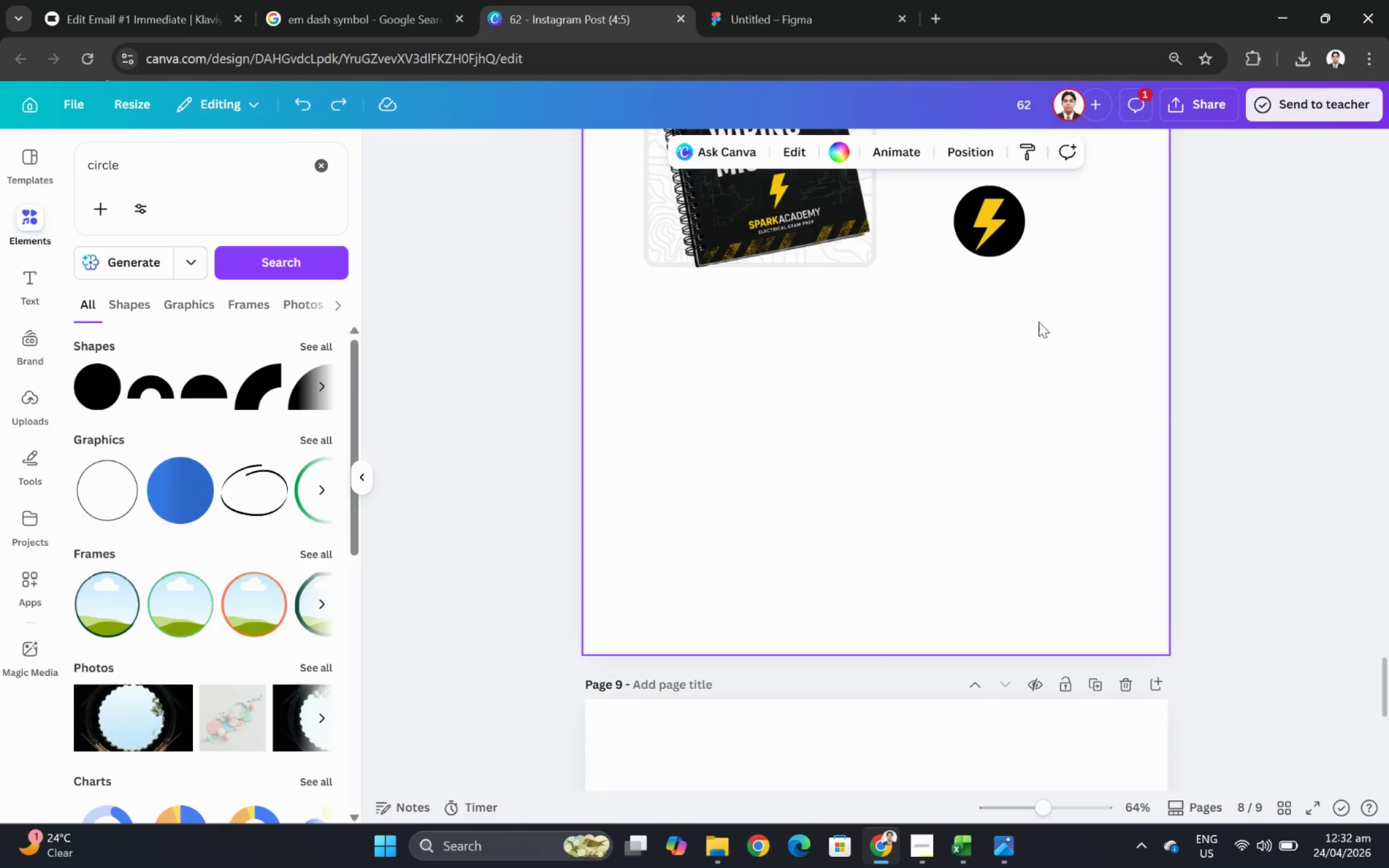 
left_click_drag(start_coordinate=[1032, 313], to_coordinate=[953, 183])
 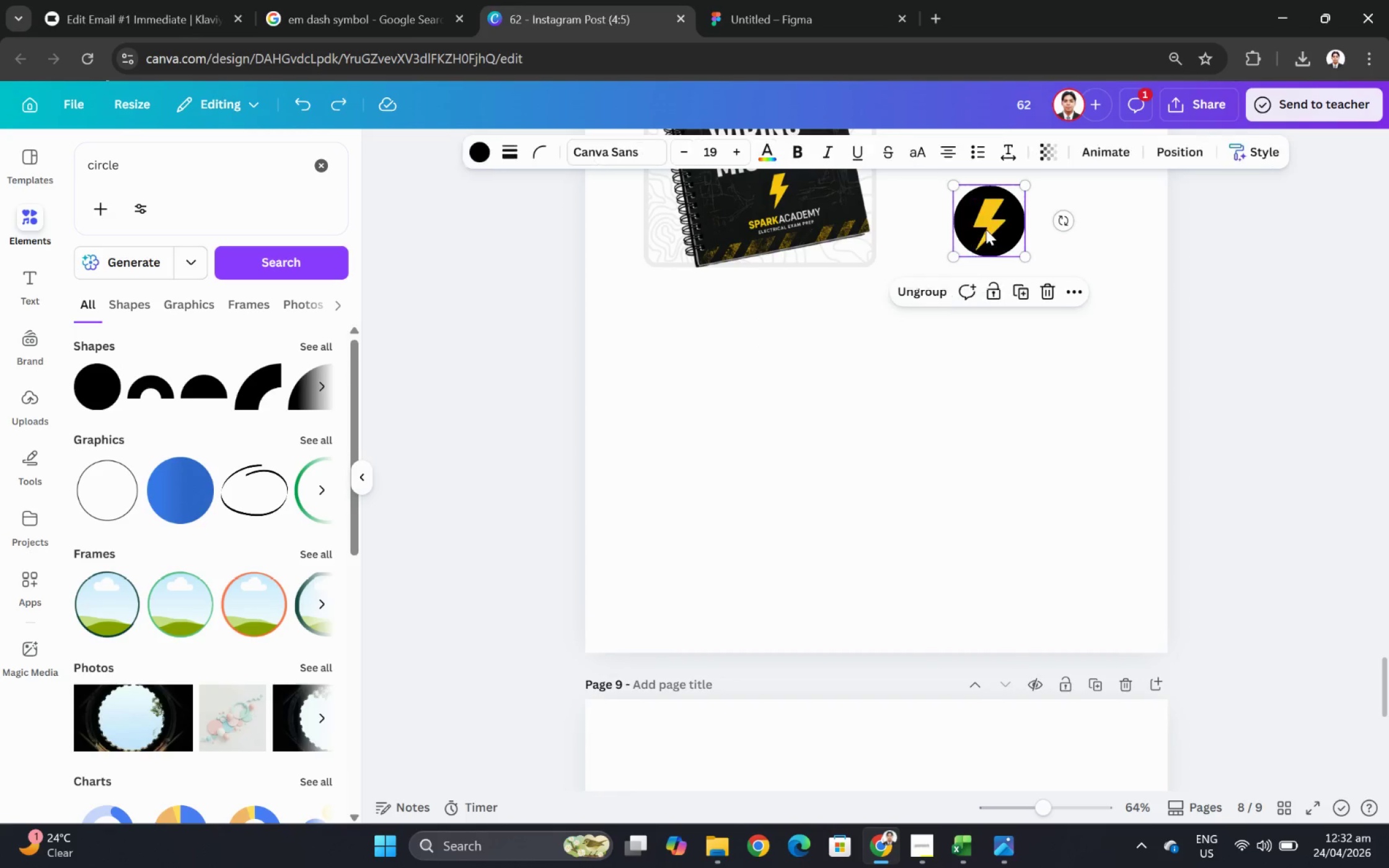 
left_click_drag(start_coordinate=[1002, 217], to_coordinate=[712, 461])
 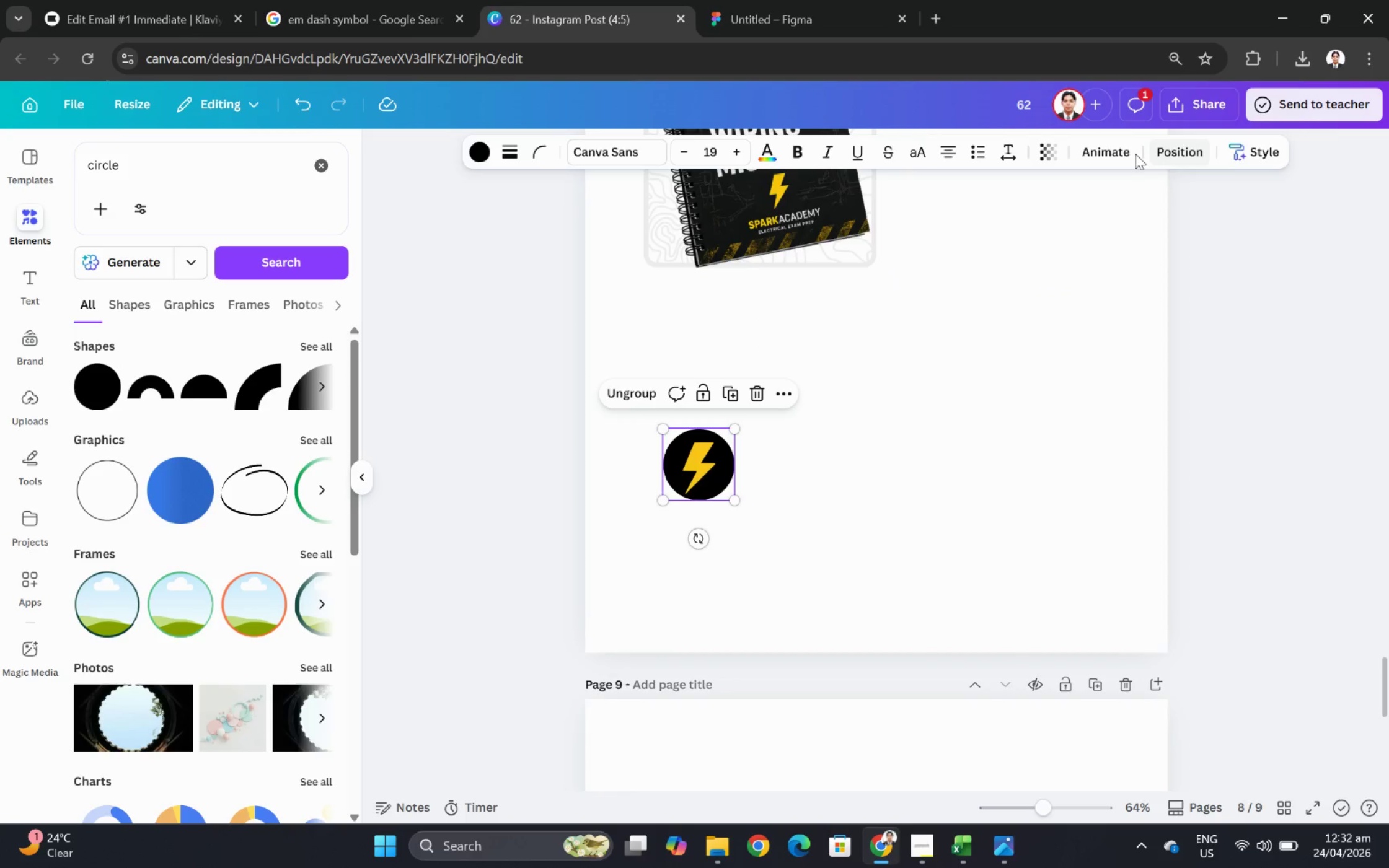 
left_click([1150, 355])
 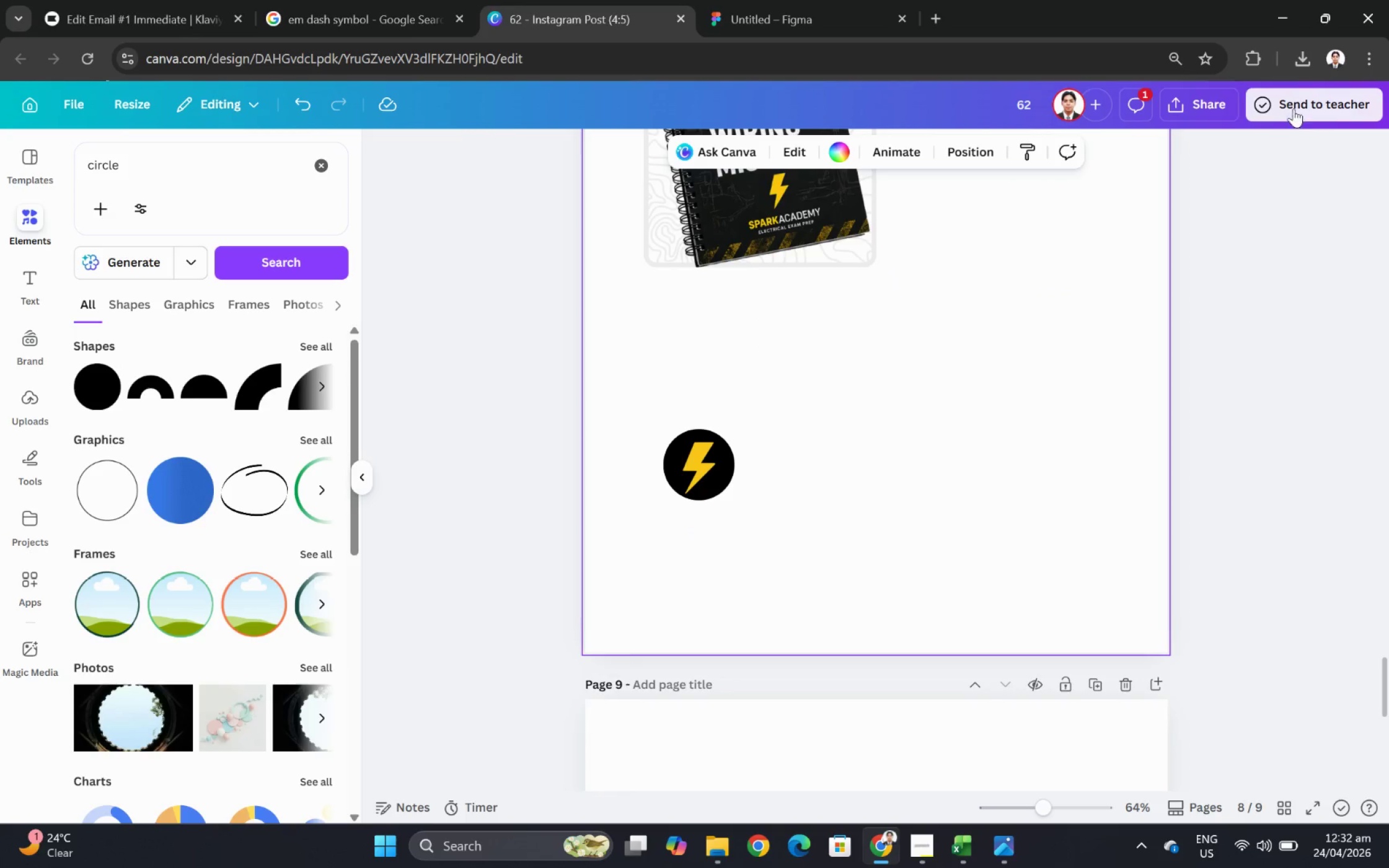 
left_click([1231, 97])
 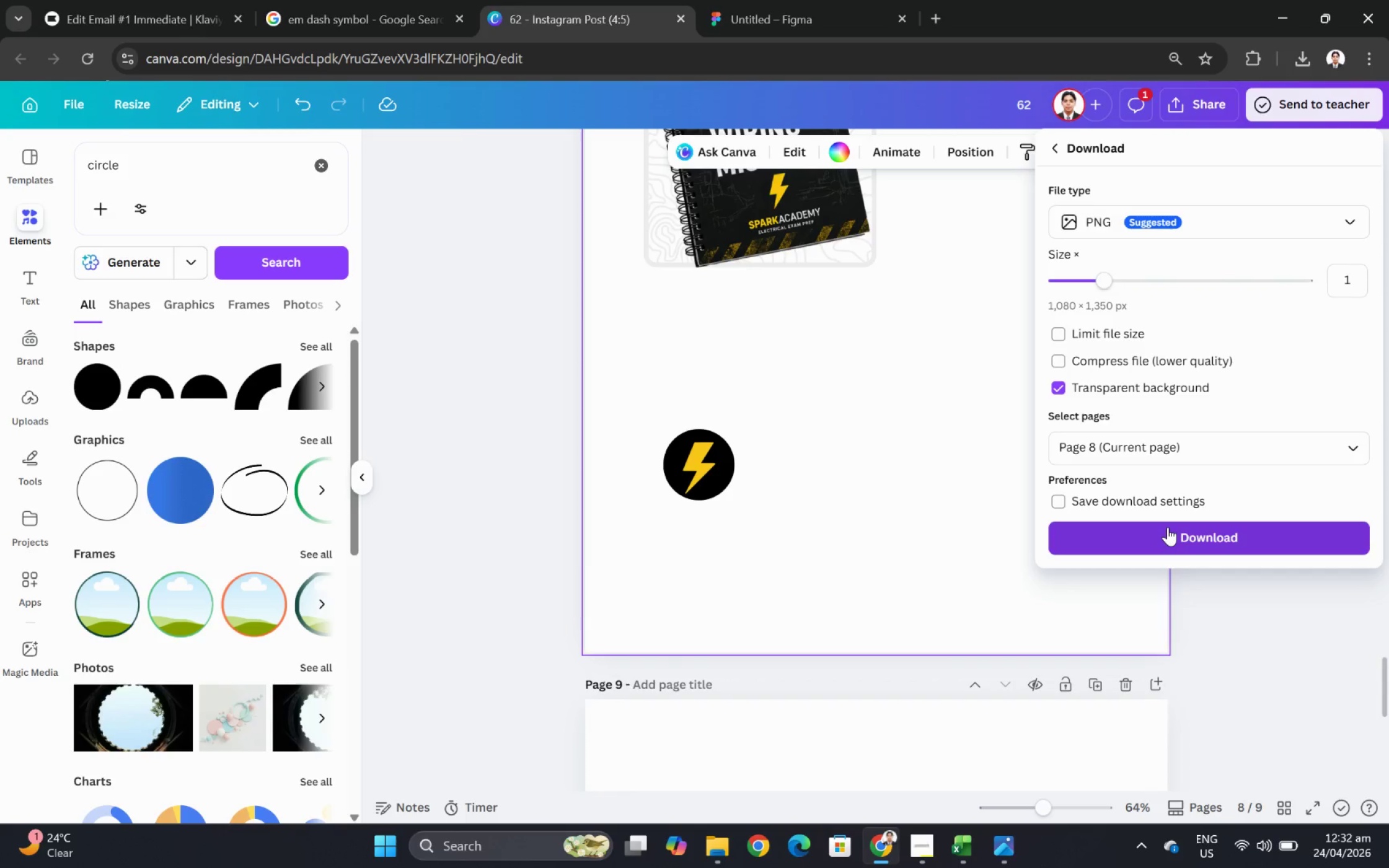 
left_click([1167, 527])
 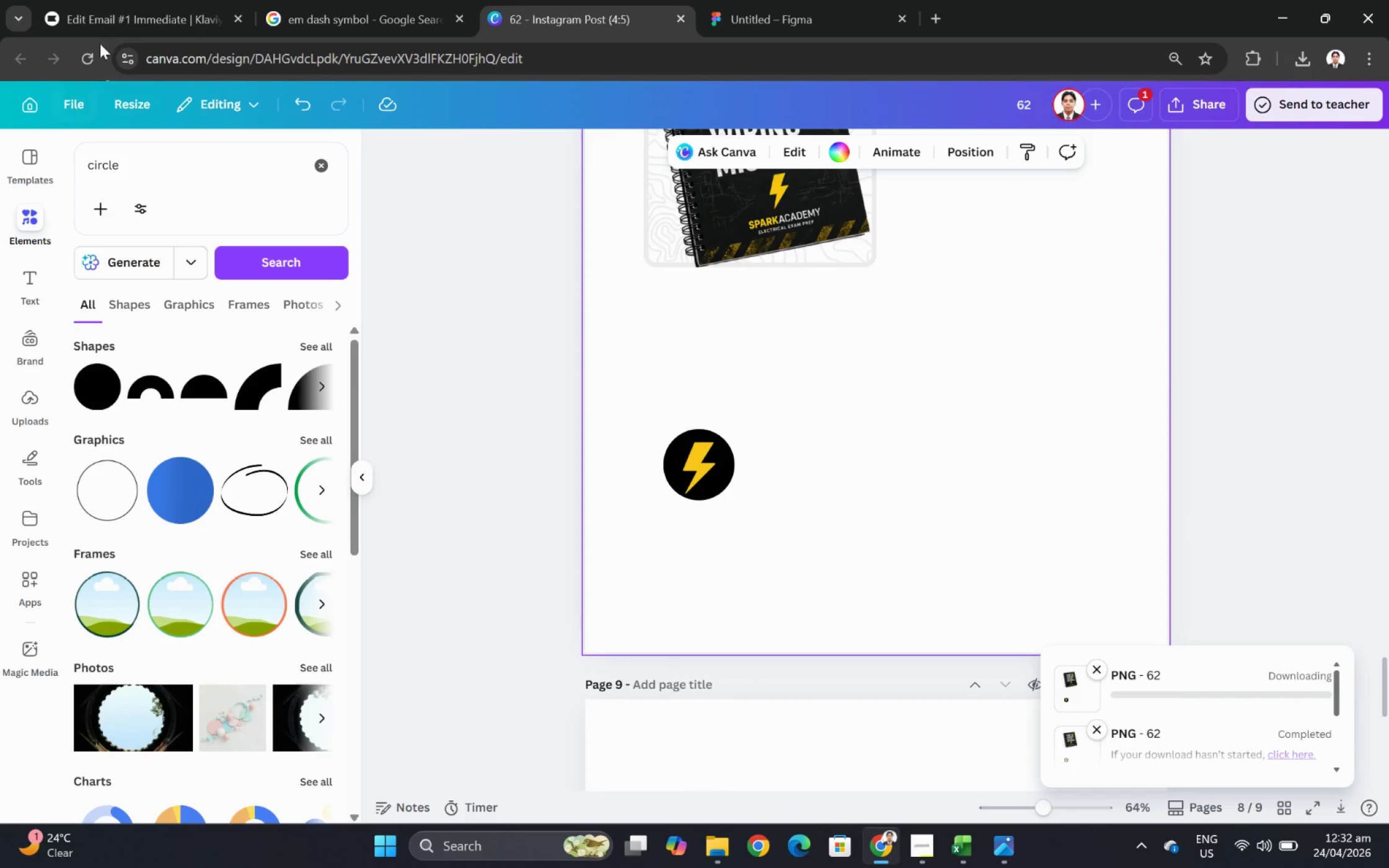 
left_click([131, 0])
 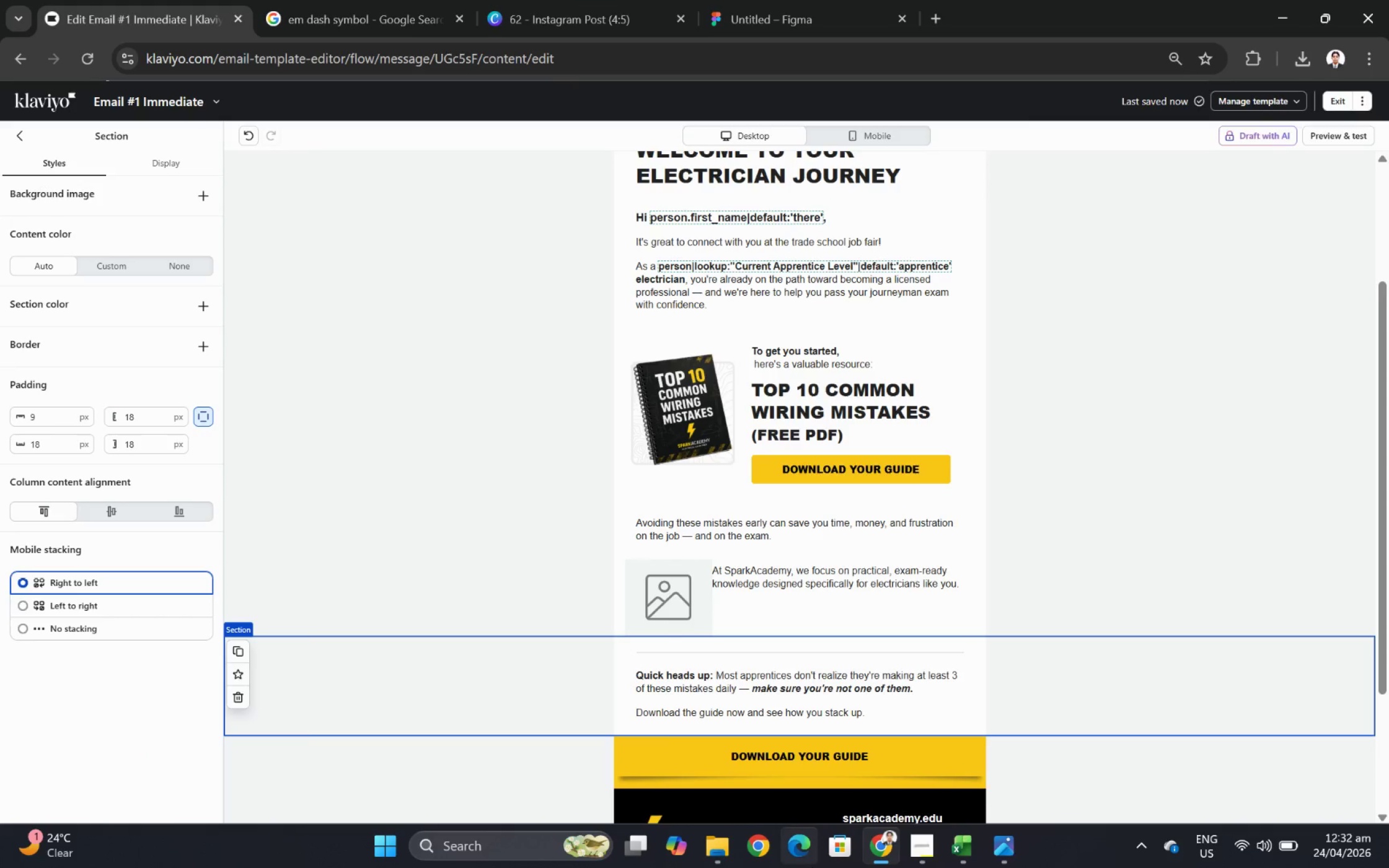 
left_click([721, 854])
 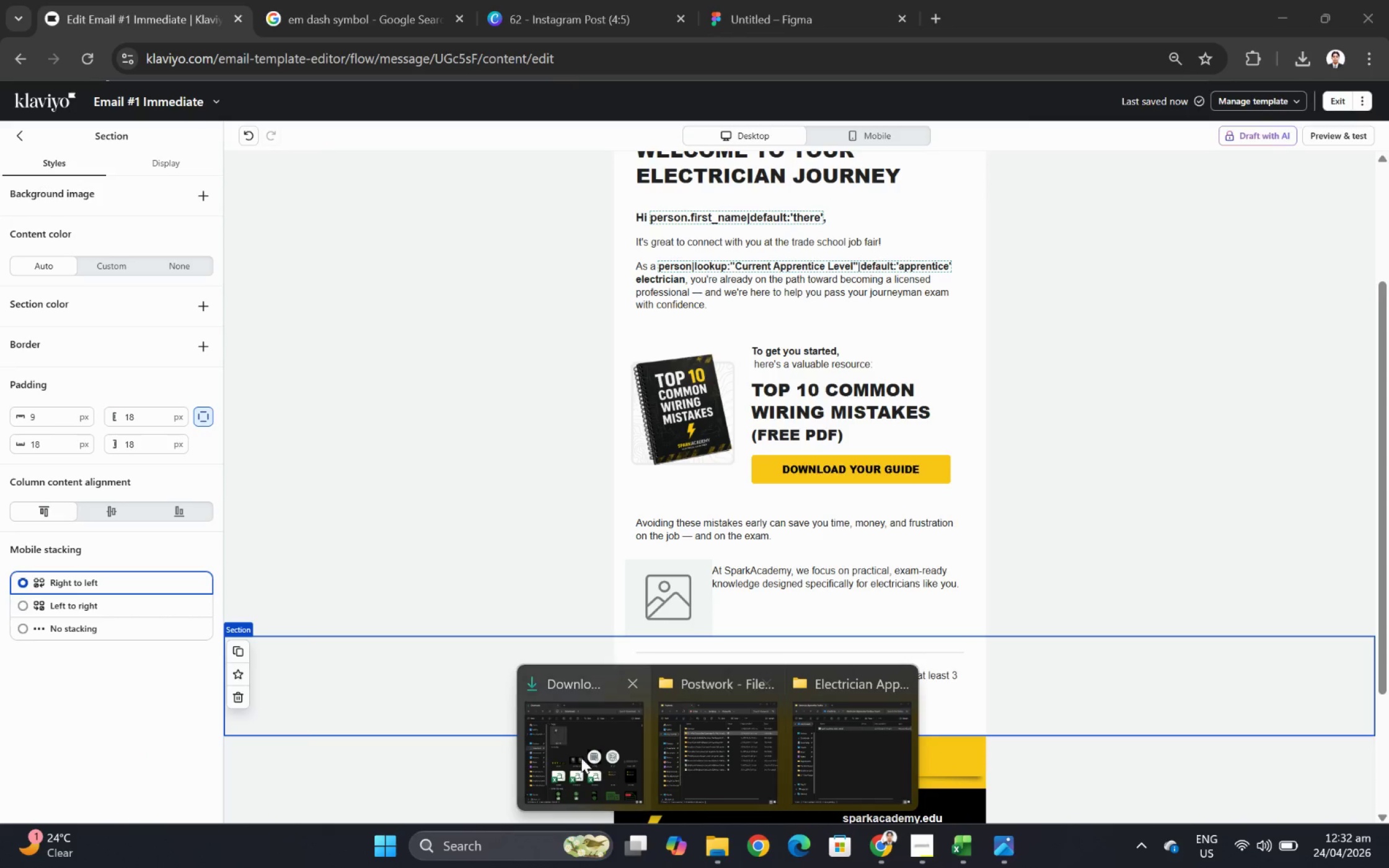 
left_click([579, 757])
 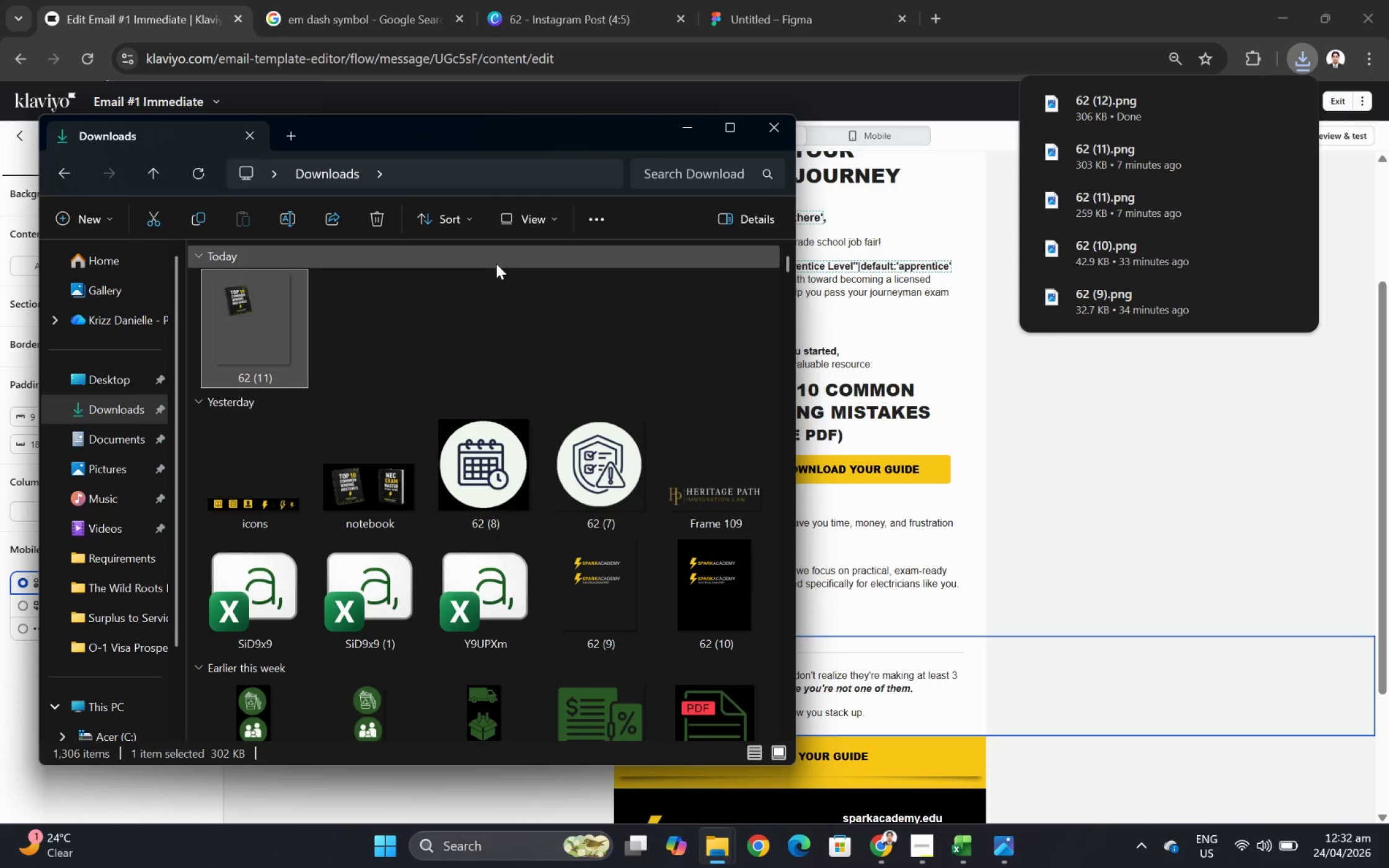 
wait(6.01)
 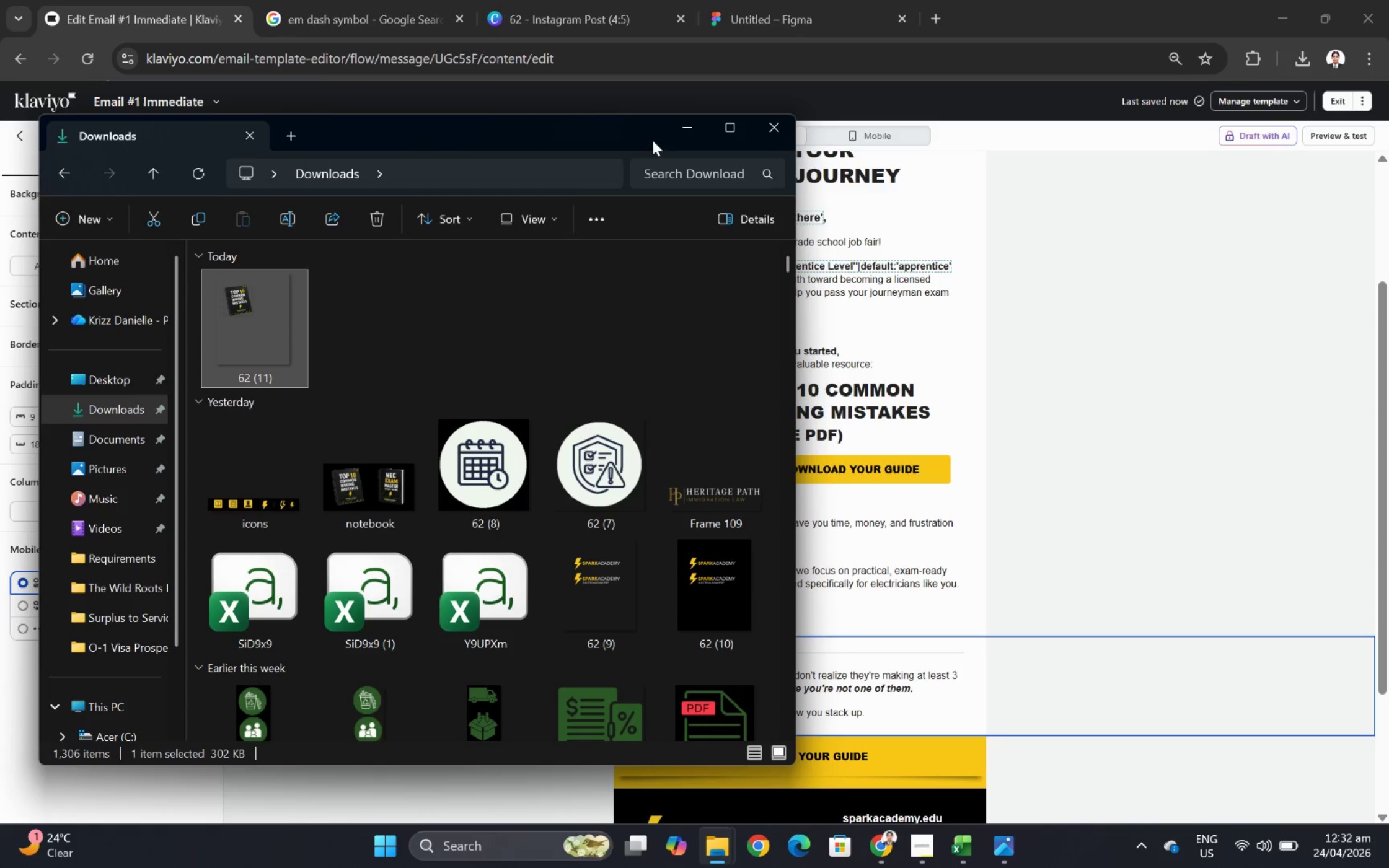 
double_click([385, 297])
 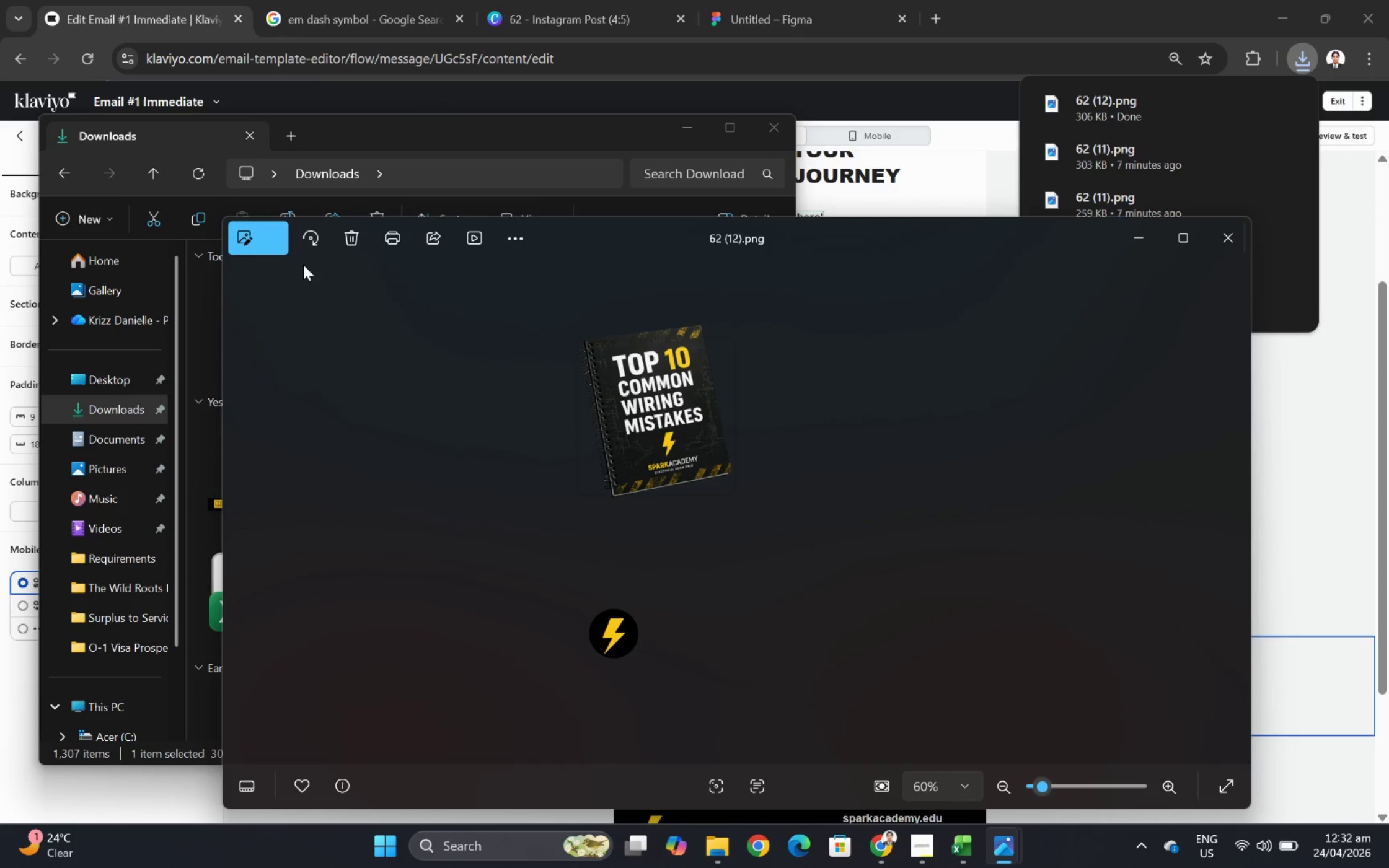 
left_click([252, 237])
 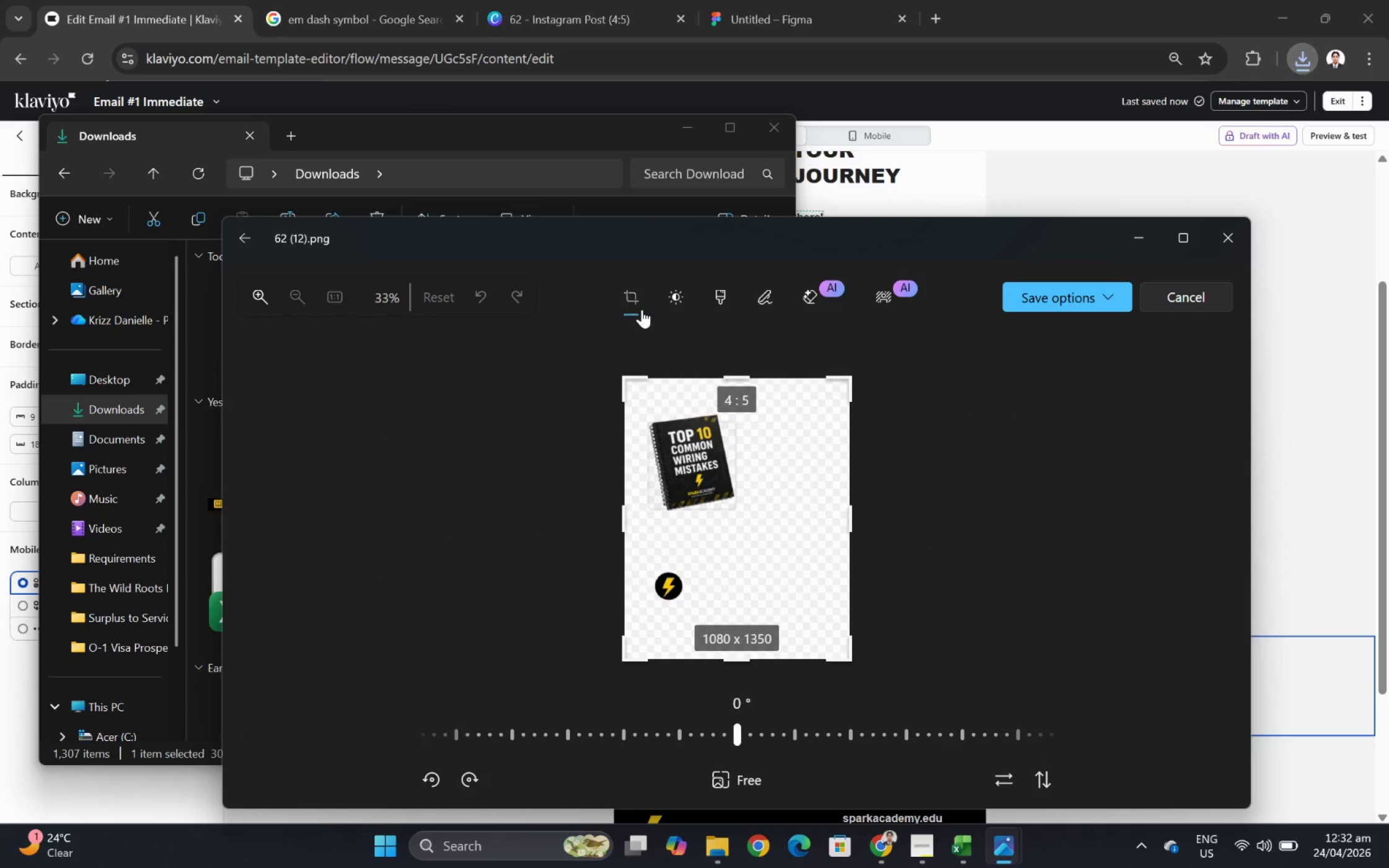 
left_click_drag(start_coordinate=[736, 380], to_coordinate=[741, 561])
 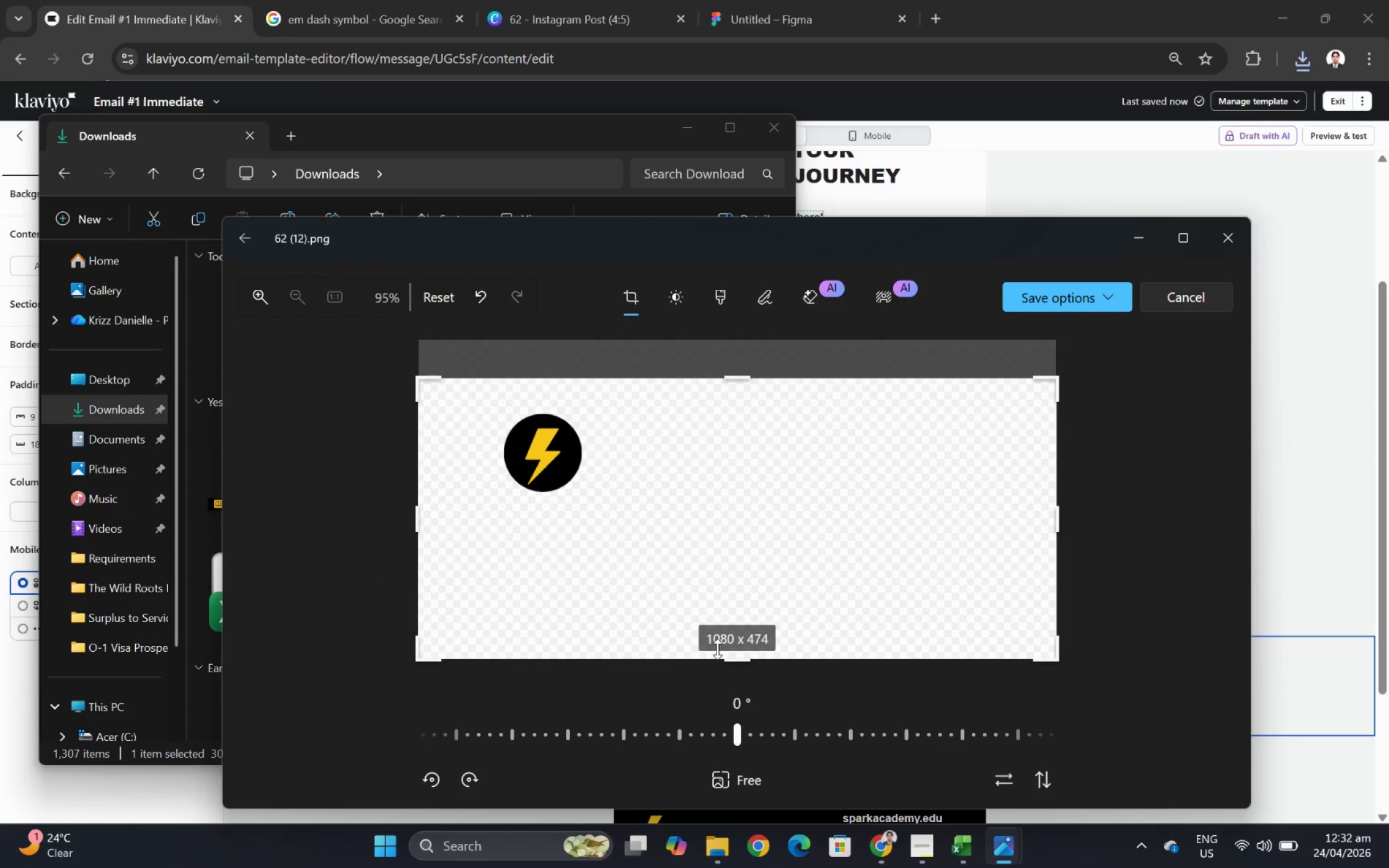 
left_click_drag(start_coordinate=[725, 652], to_coordinate=[749, 504])
 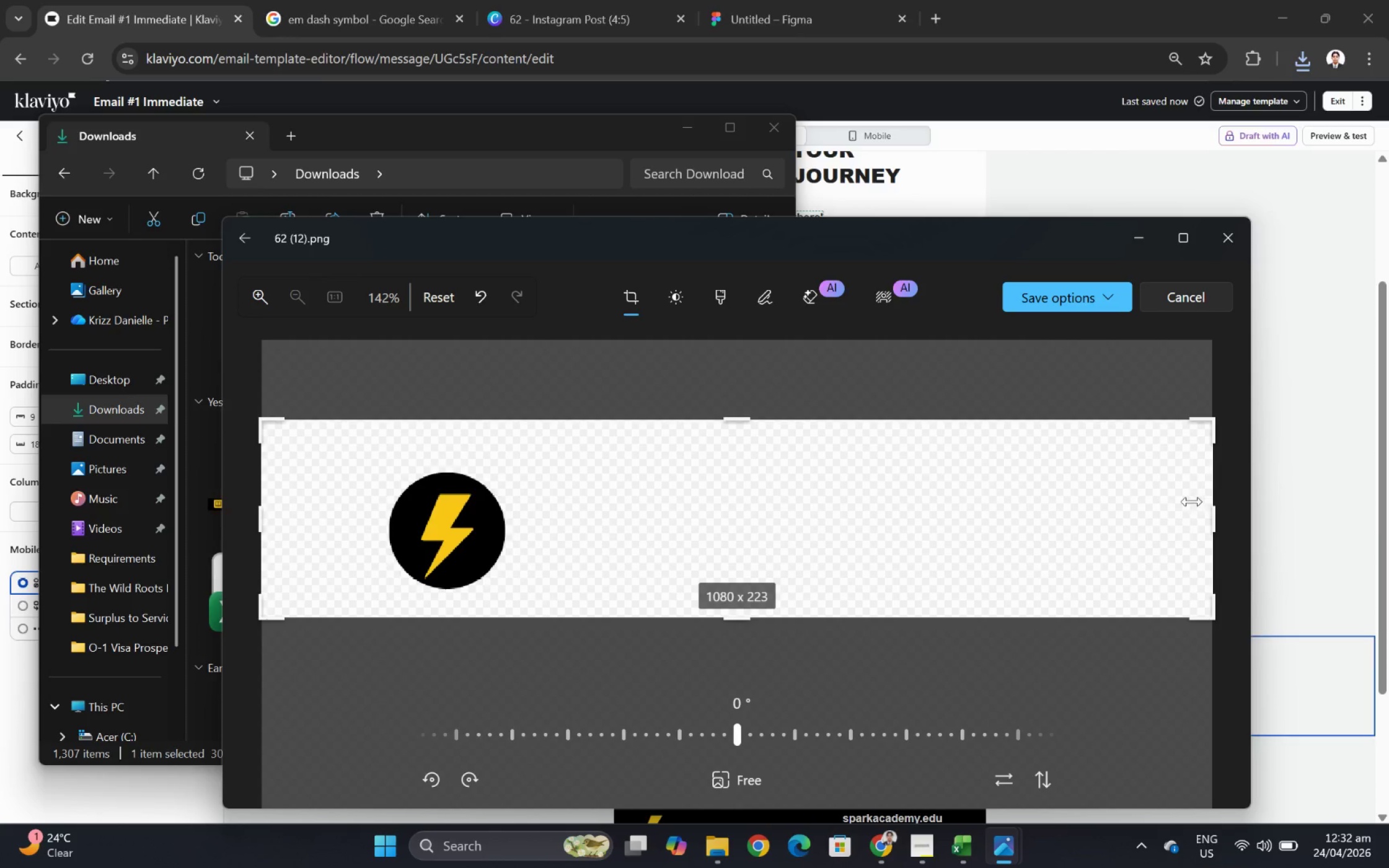 
left_click_drag(start_coordinate=[1201, 504], to_coordinate=[510, 507])
 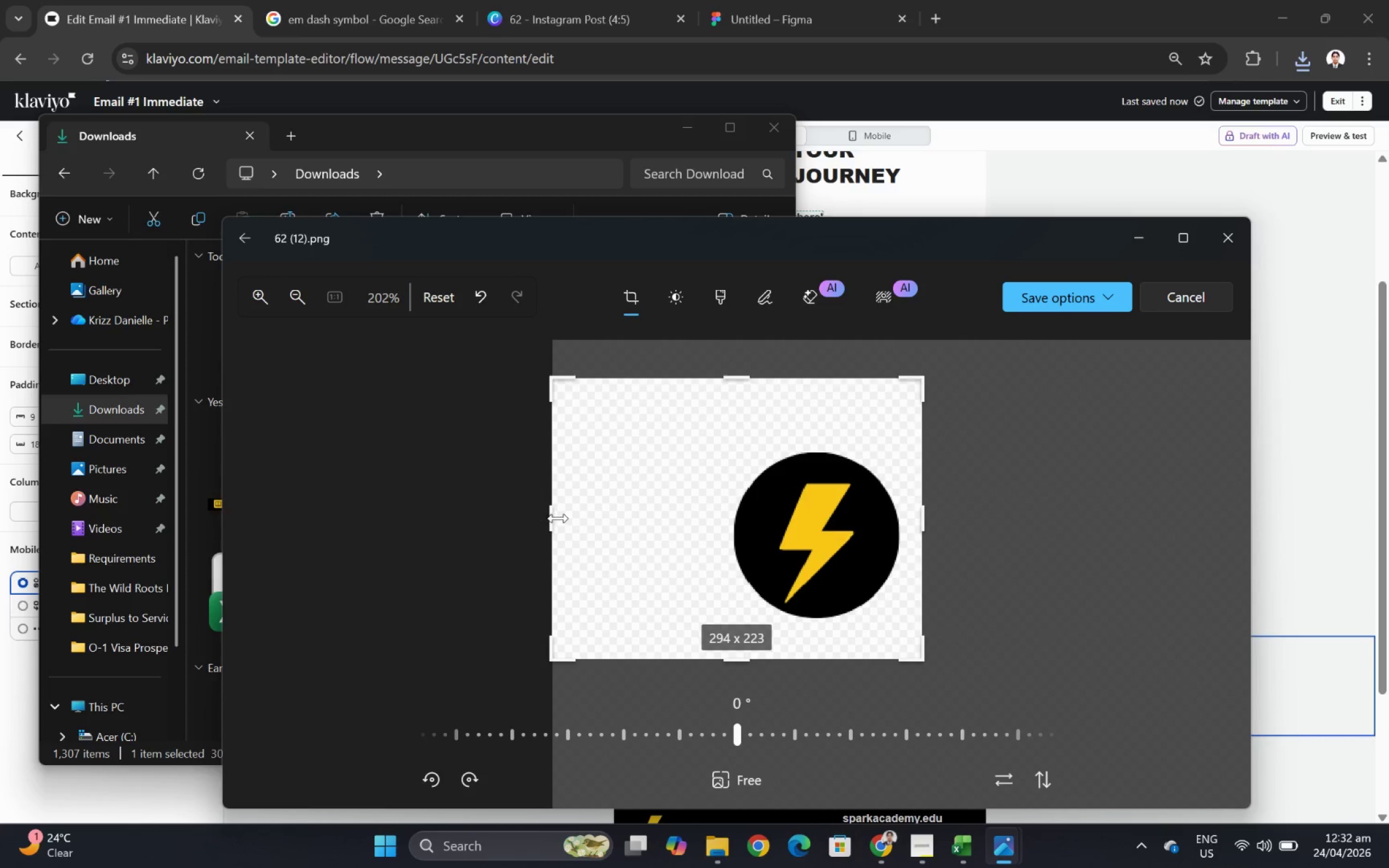 
left_click_drag(start_coordinate=[559, 518], to_coordinate=[721, 519])
 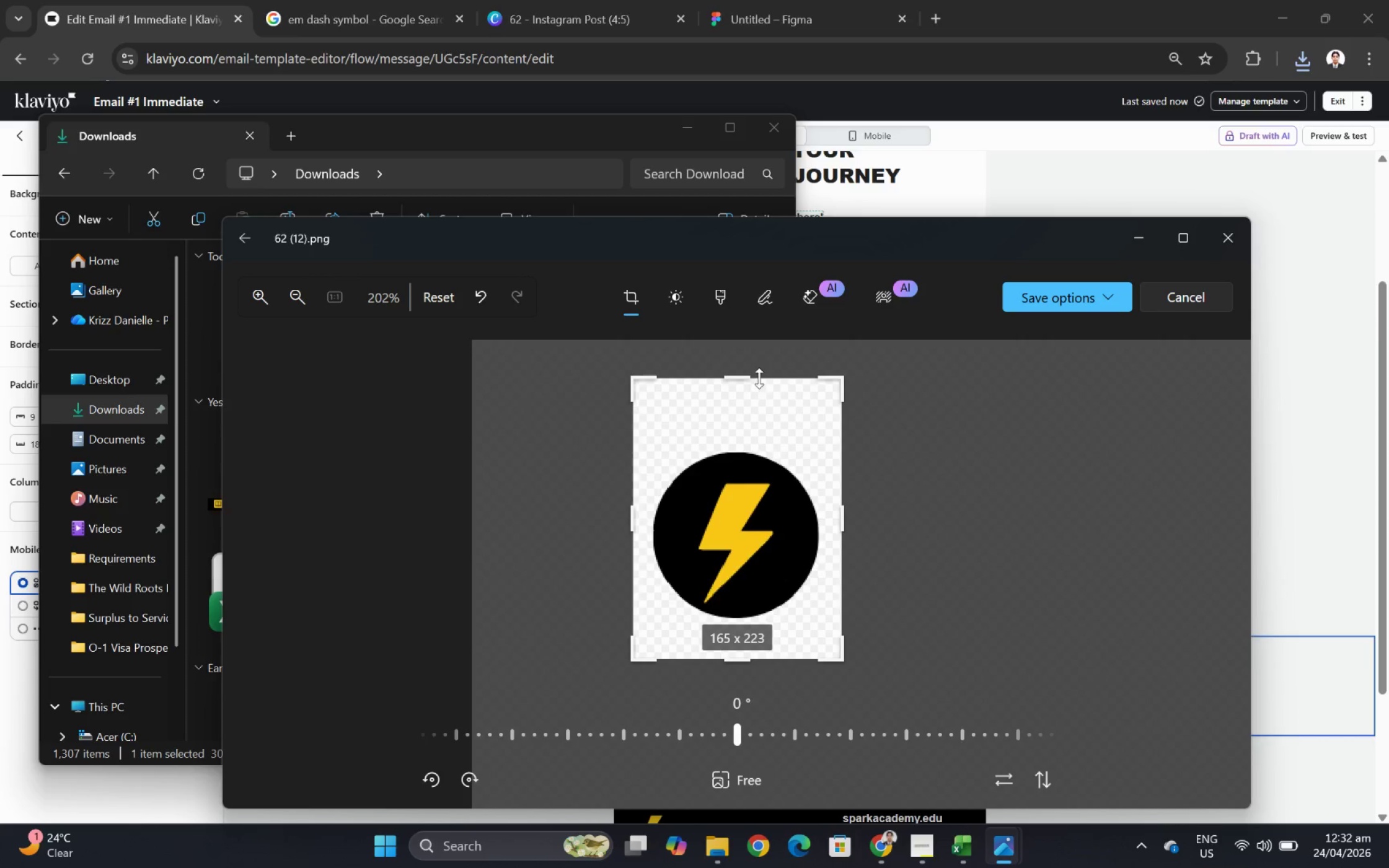 
left_click_drag(start_coordinate=[754, 375], to_coordinate=[762, 435])
 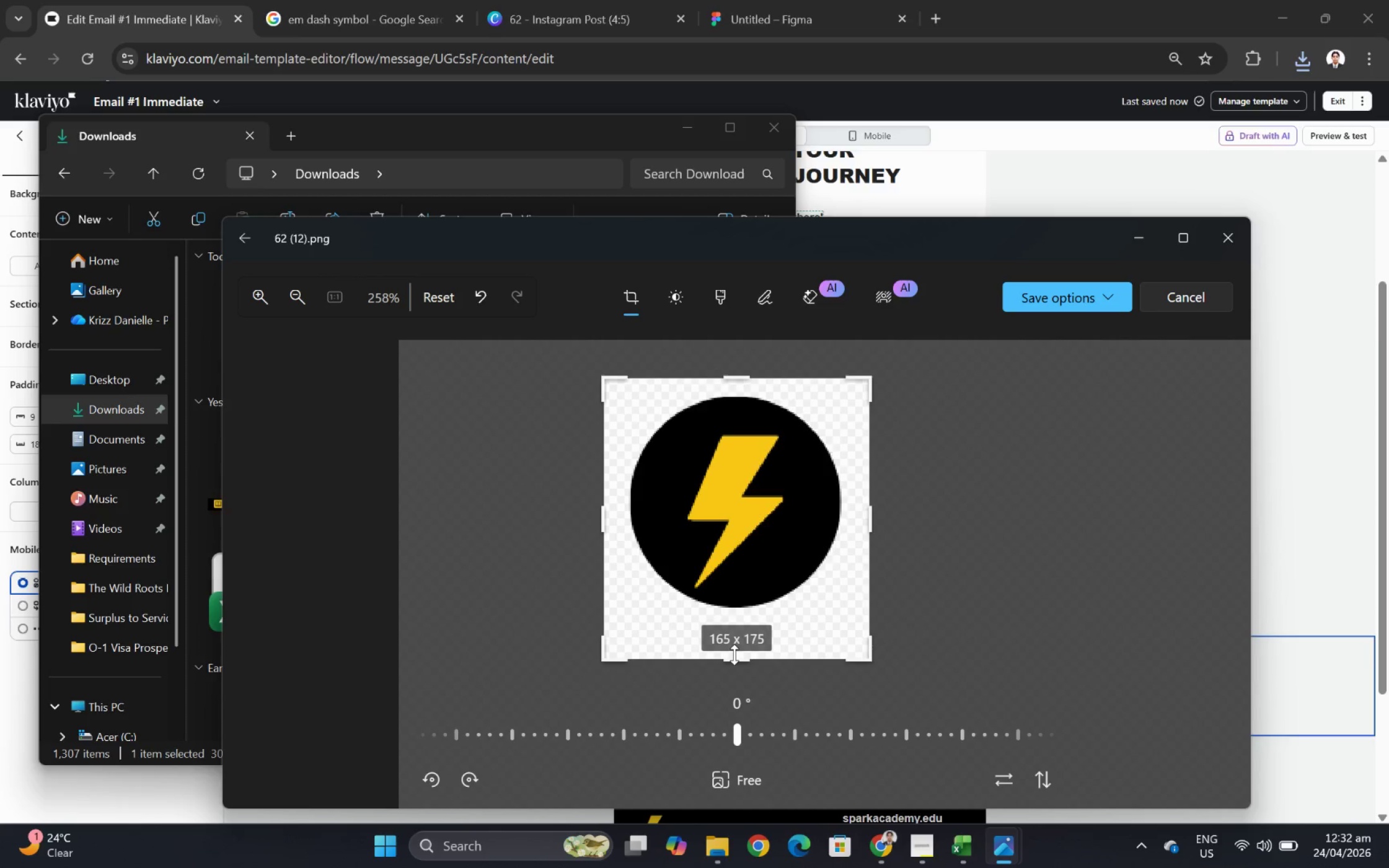 
left_click_drag(start_coordinate=[734, 654], to_coordinate=[750, 621])
 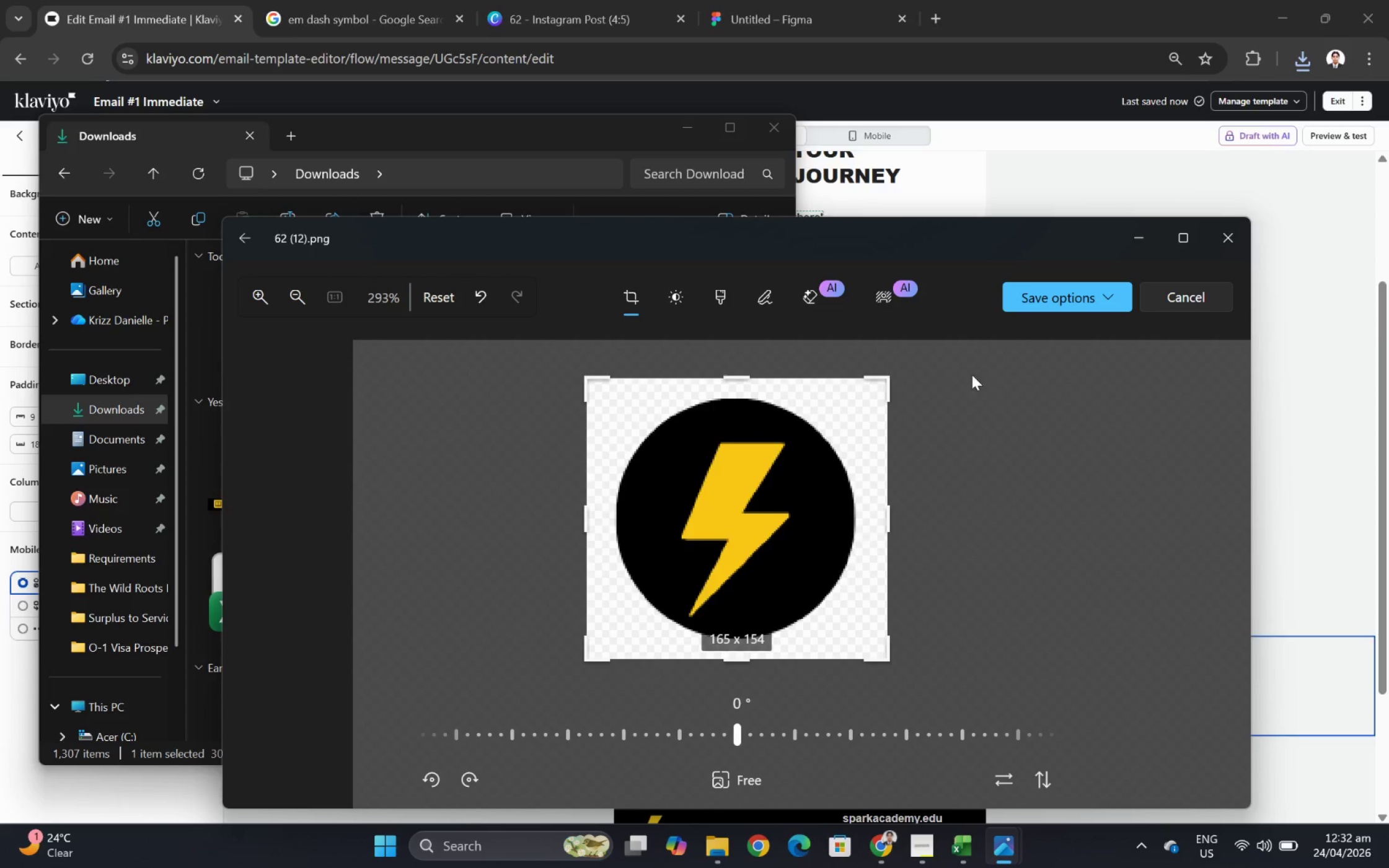 
left_click([1069, 288])
 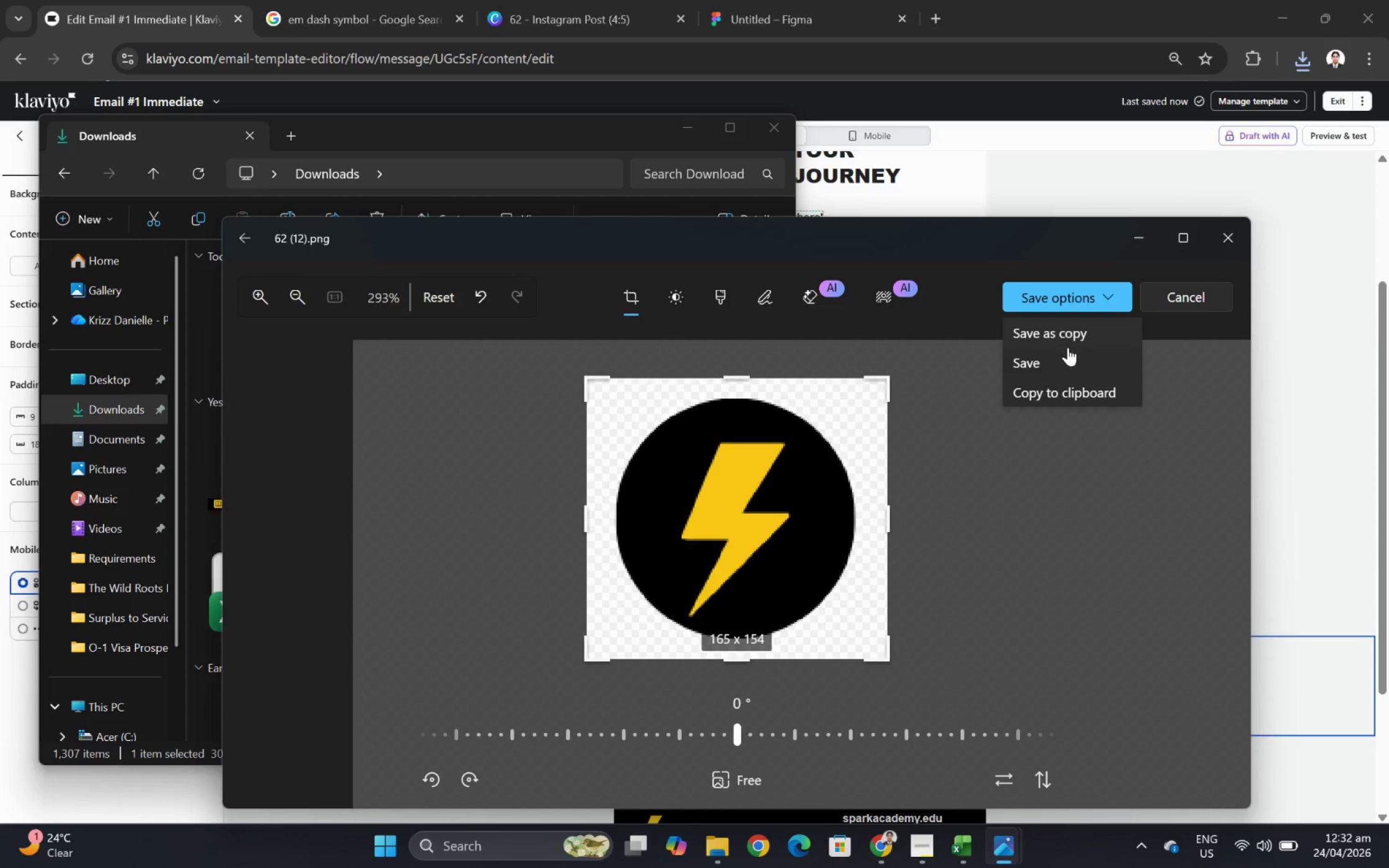 
left_click([1067, 360])
 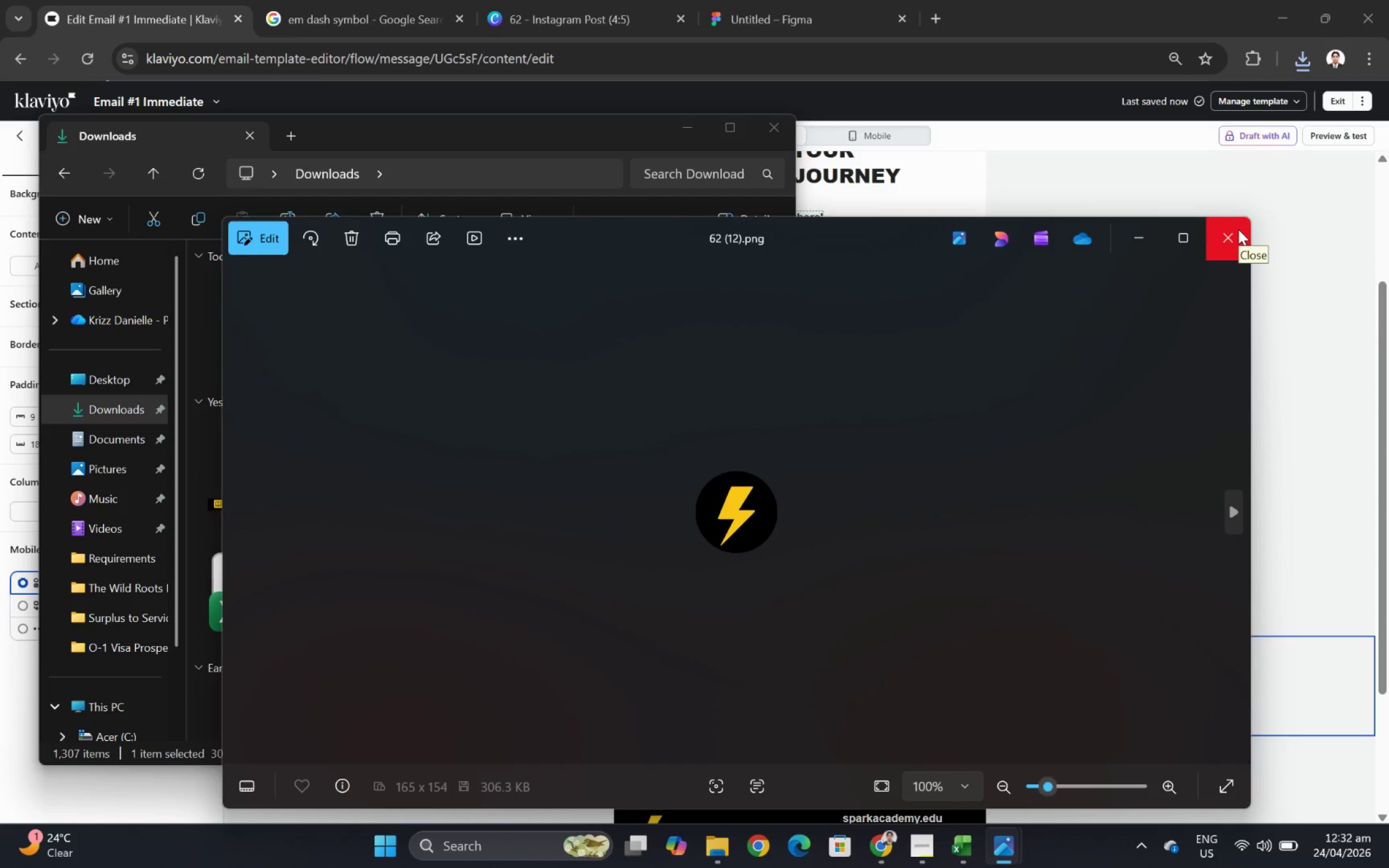 
left_click([1238, 229])
 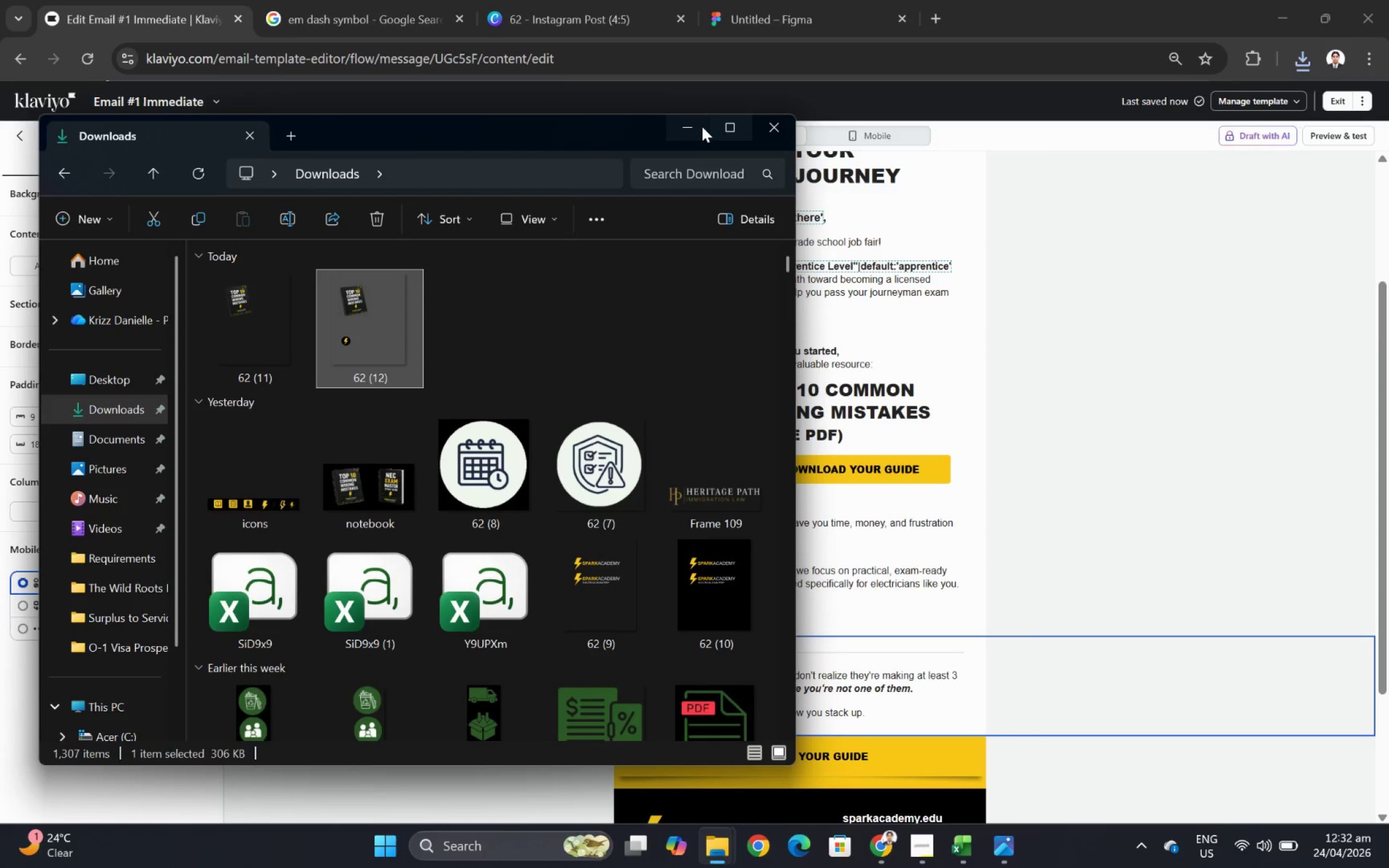 
left_click([695, 126])
 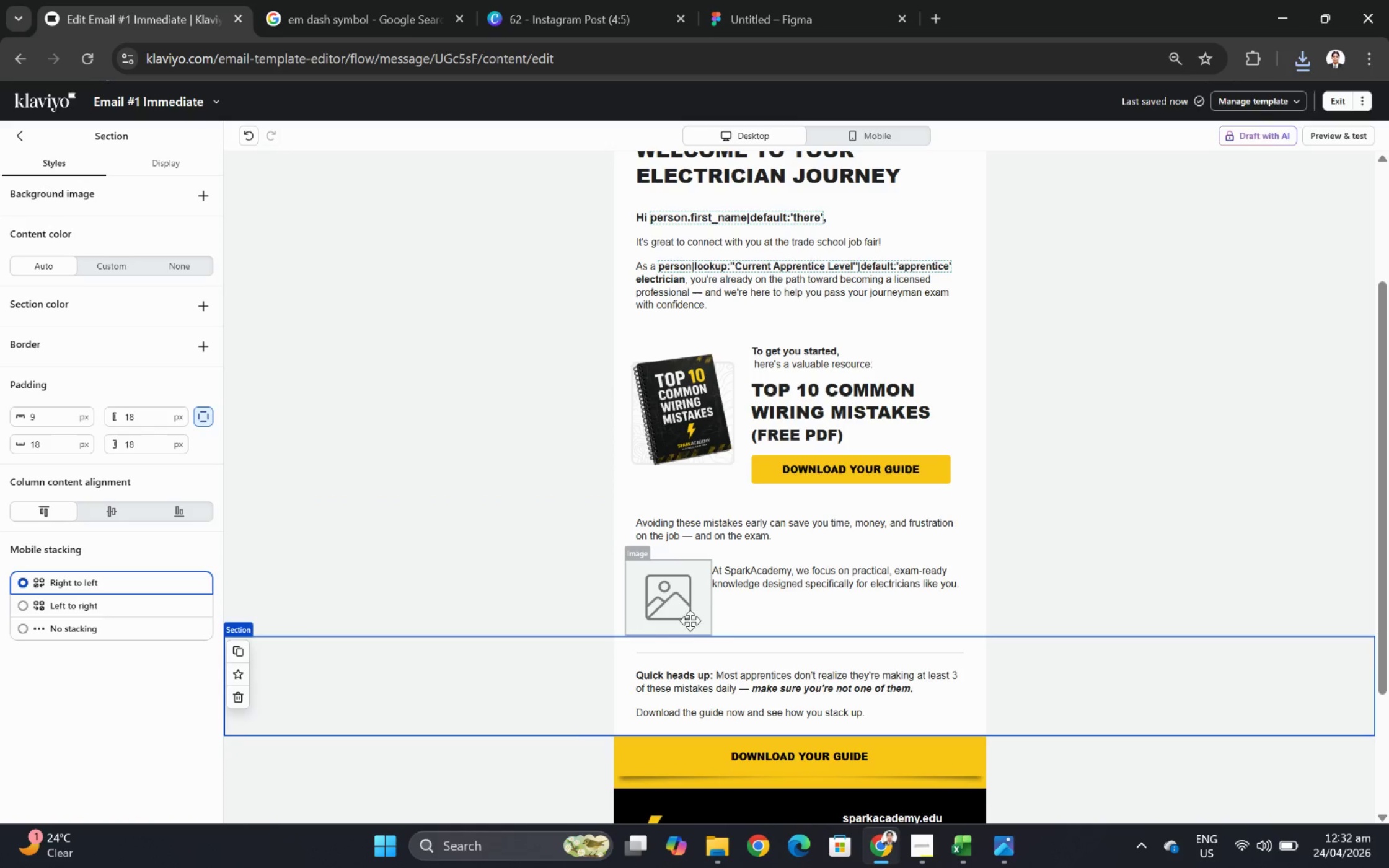 
left_click([691, 618])
 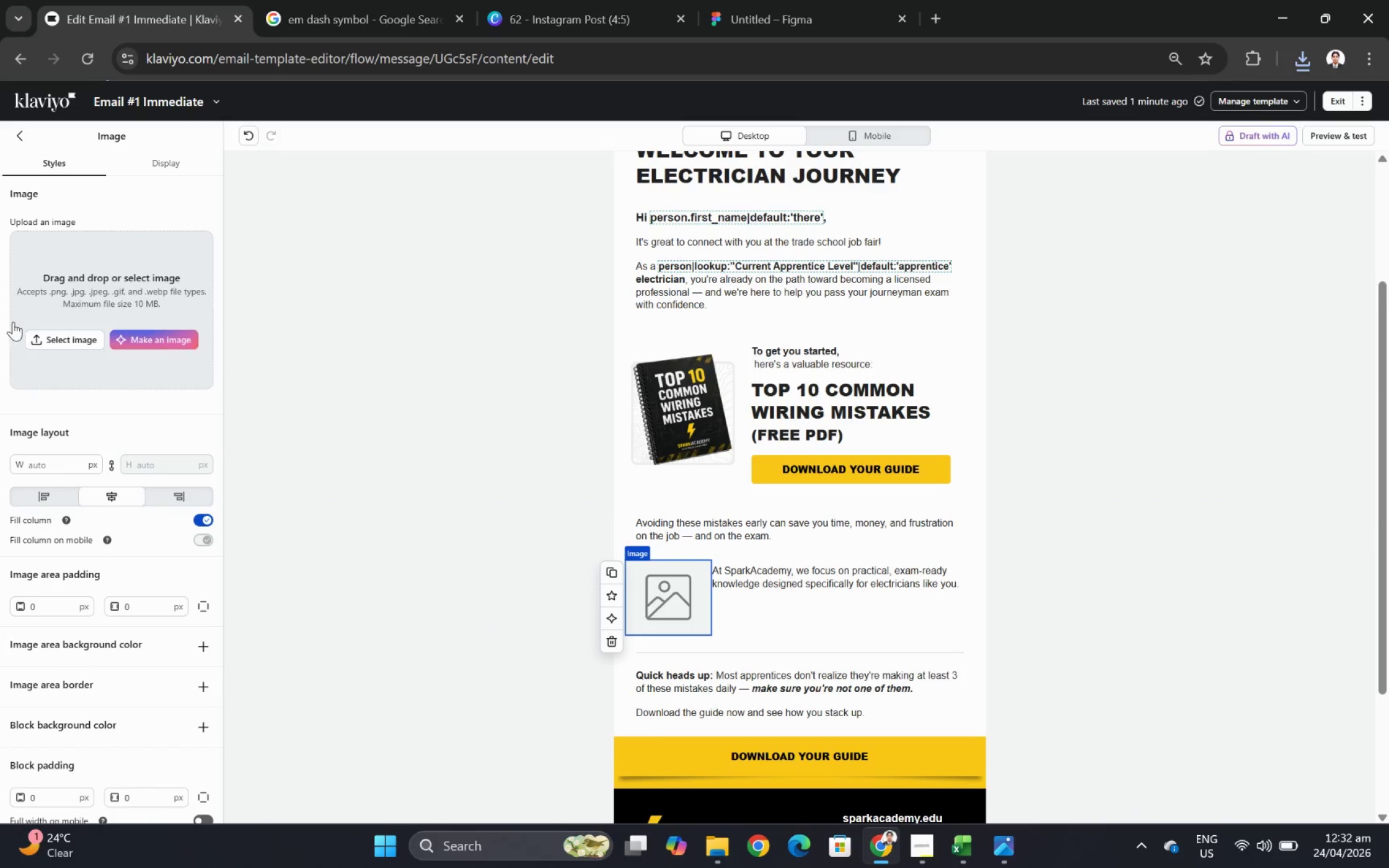 
left_click([44, 338])
 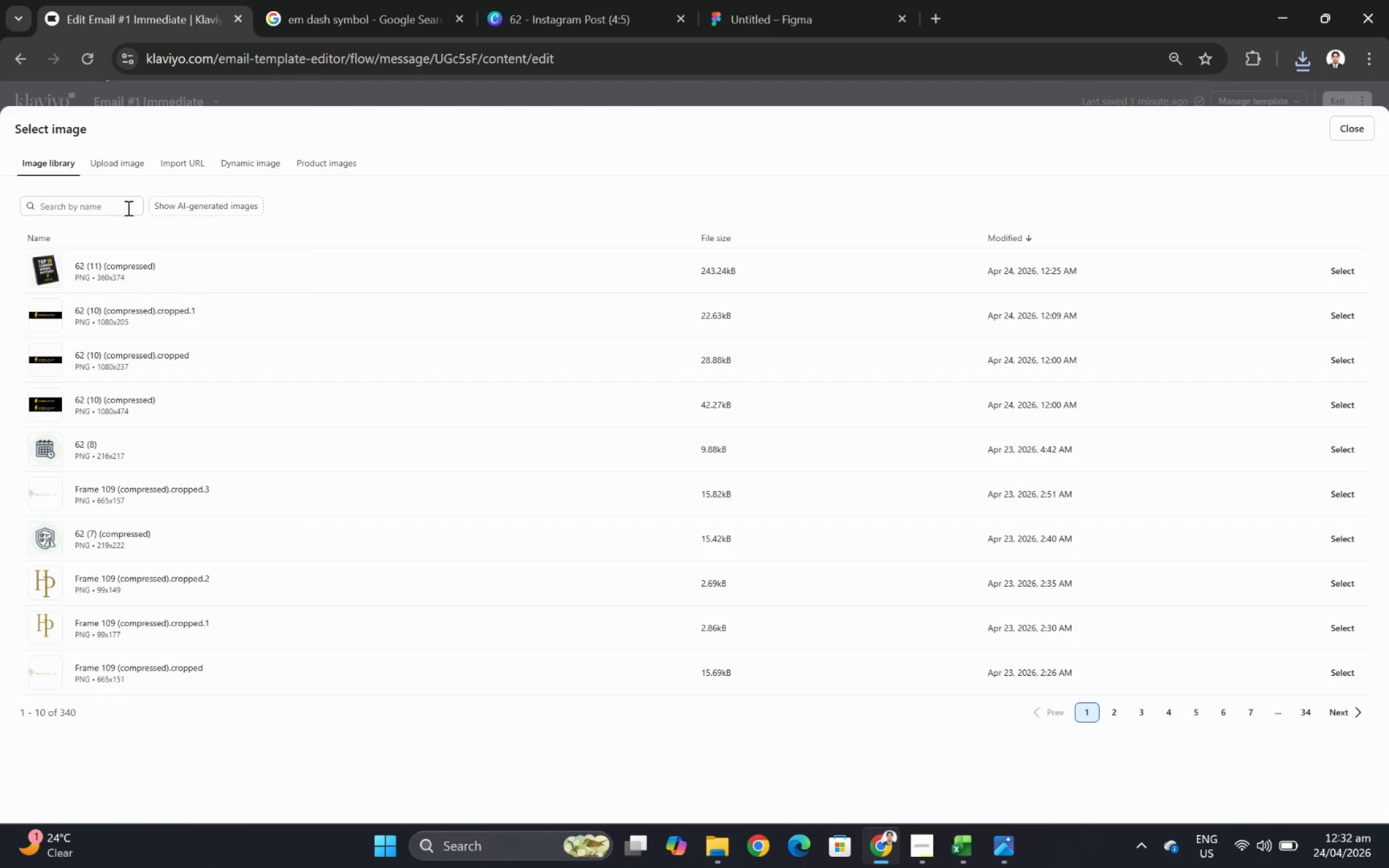 
left_click([117, 172])
 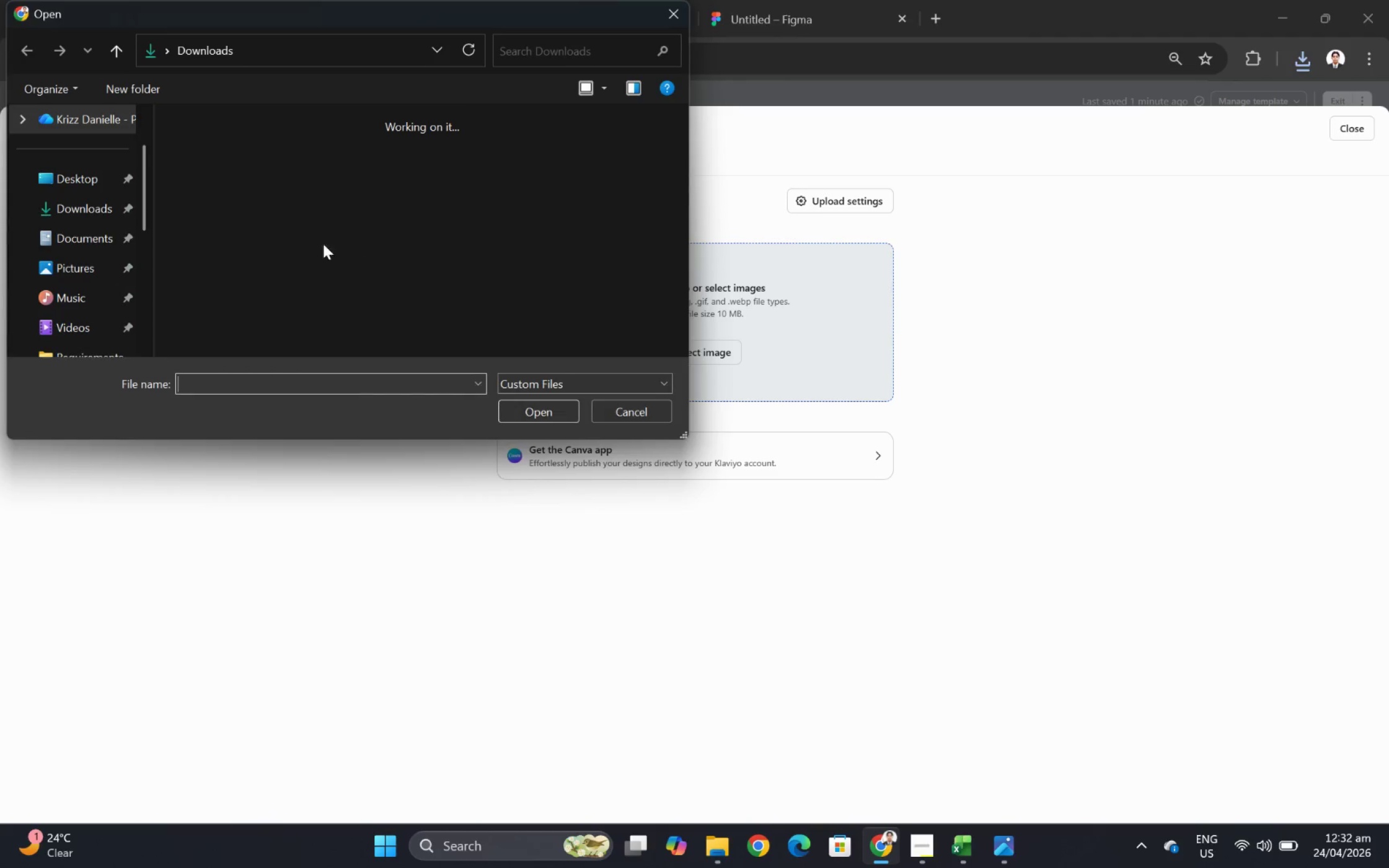 
double_click([231, 185])
 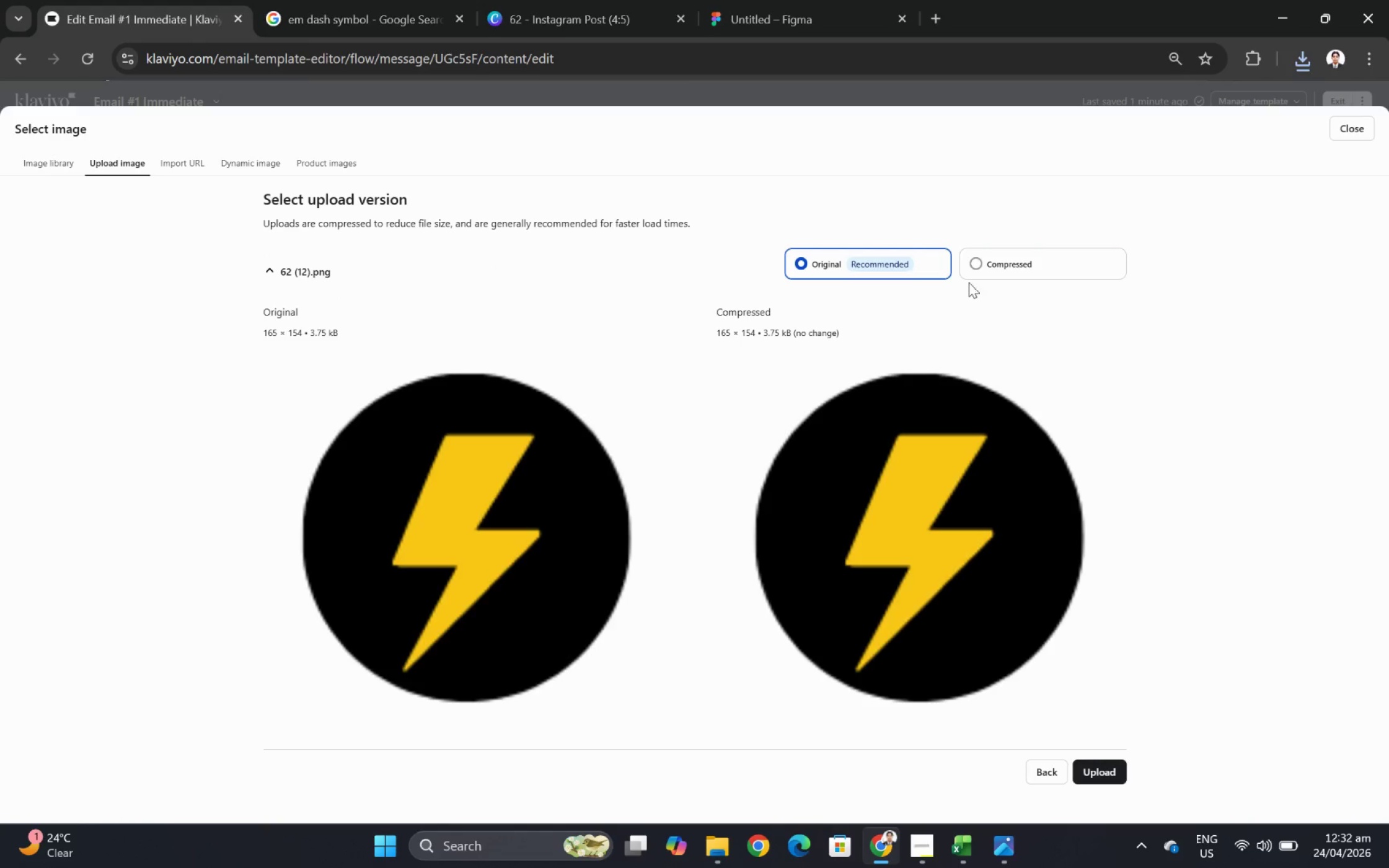 
left_click([990, 252])
 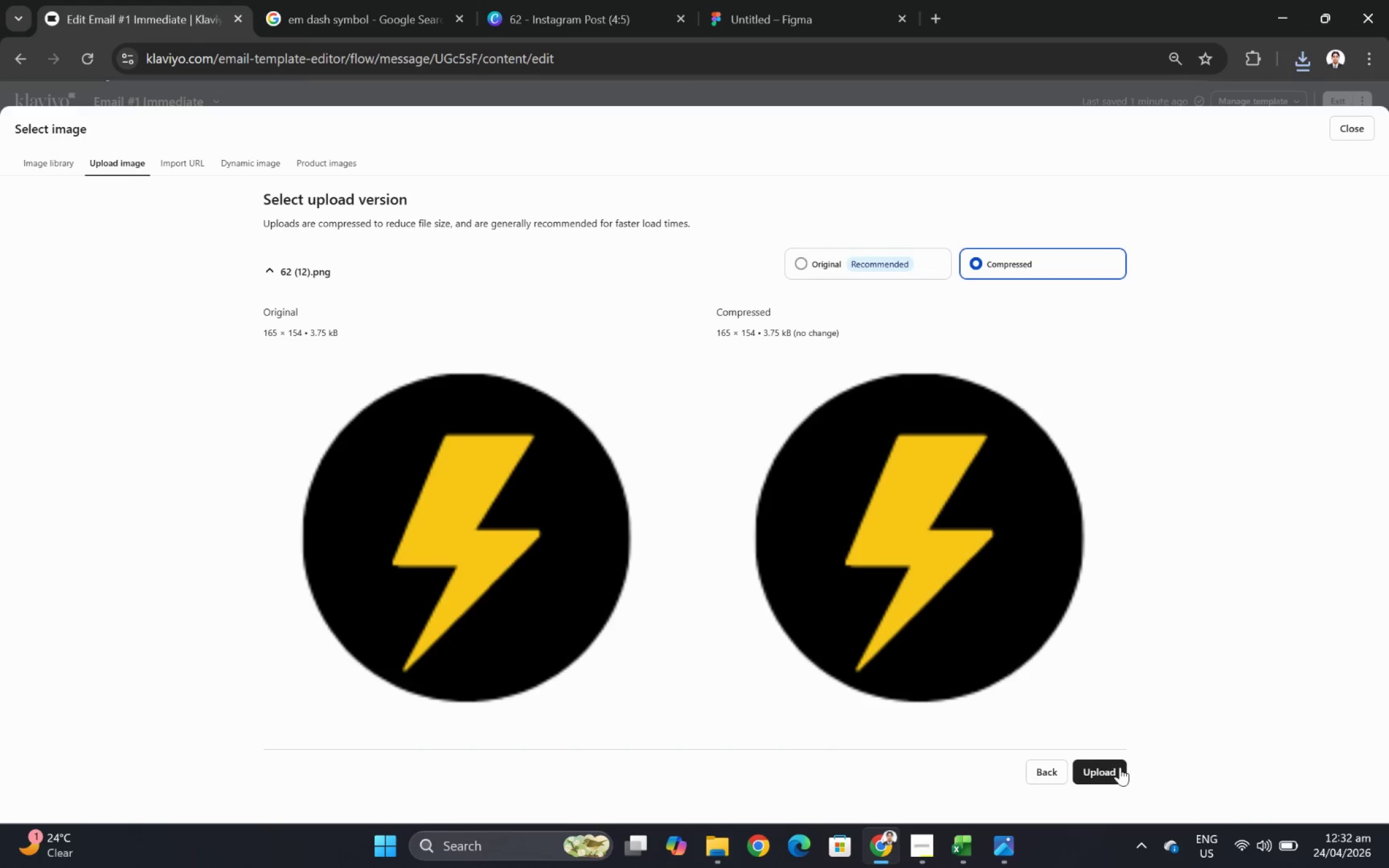 
left_click([1119, 778])
 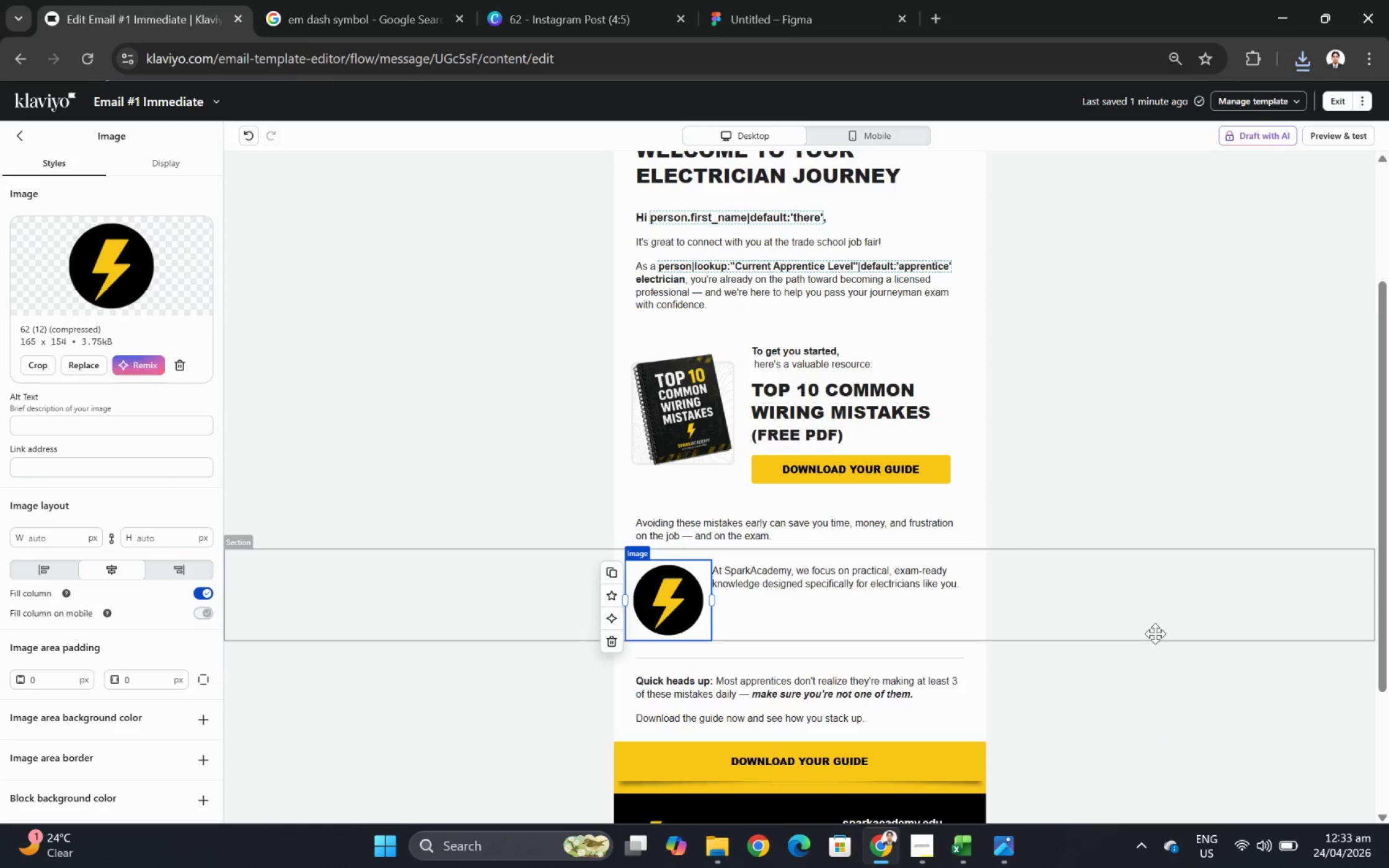 
wait(6.91)
 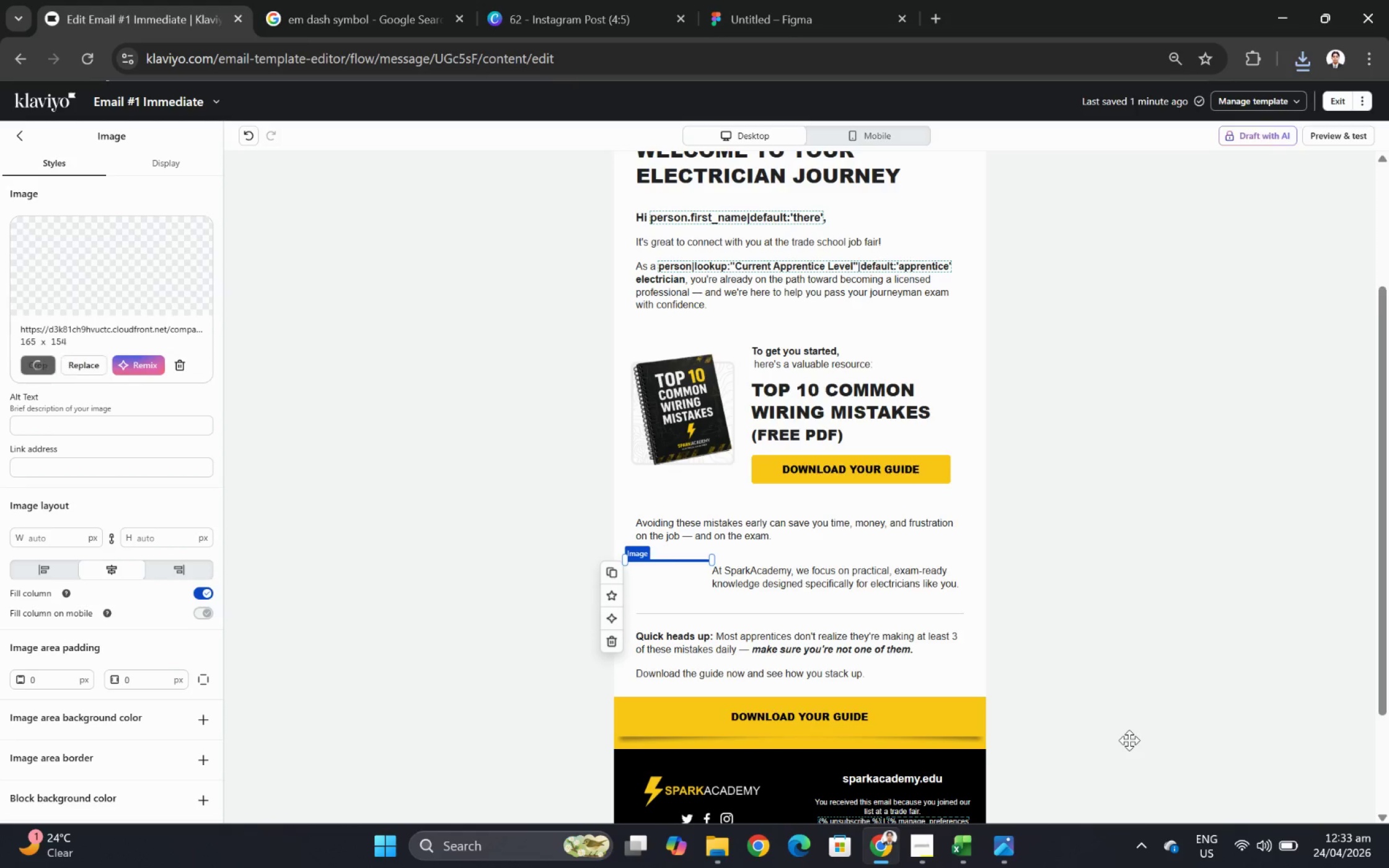 
left_click_drag(start_coordinate=[711, 596], to_coordinate=[679, 597])
 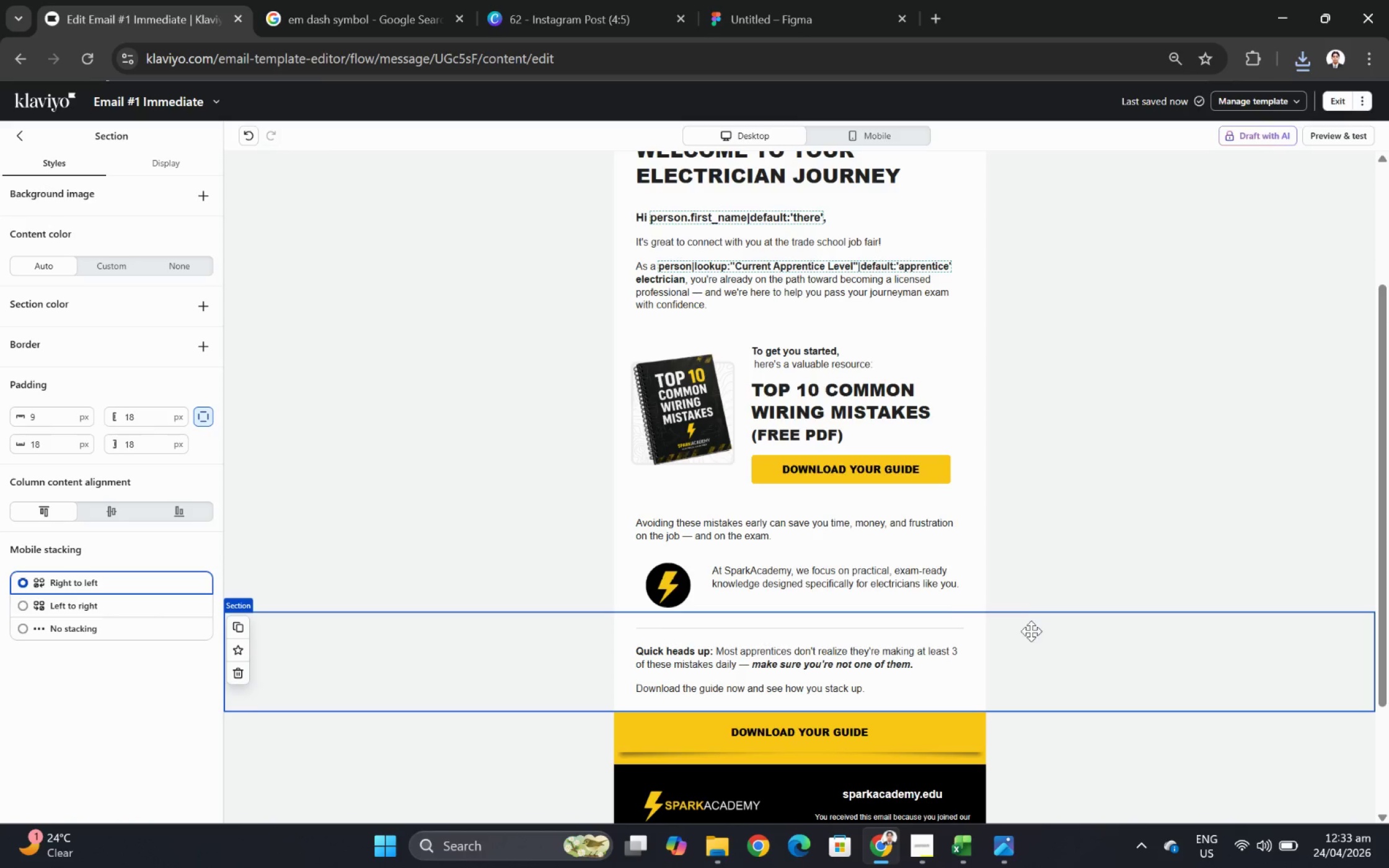 
wait(7.11)
 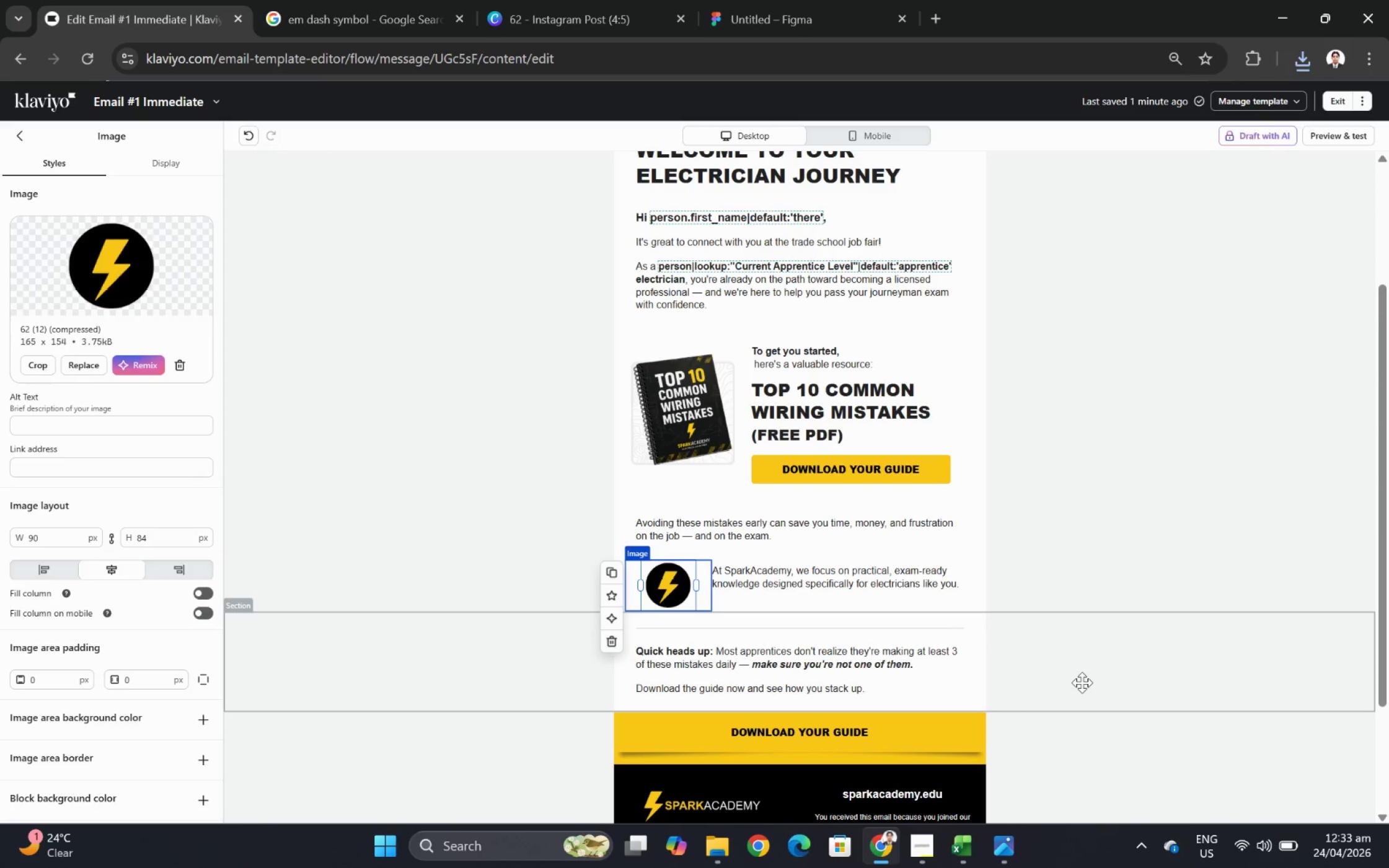 
left_click([682, 591])
 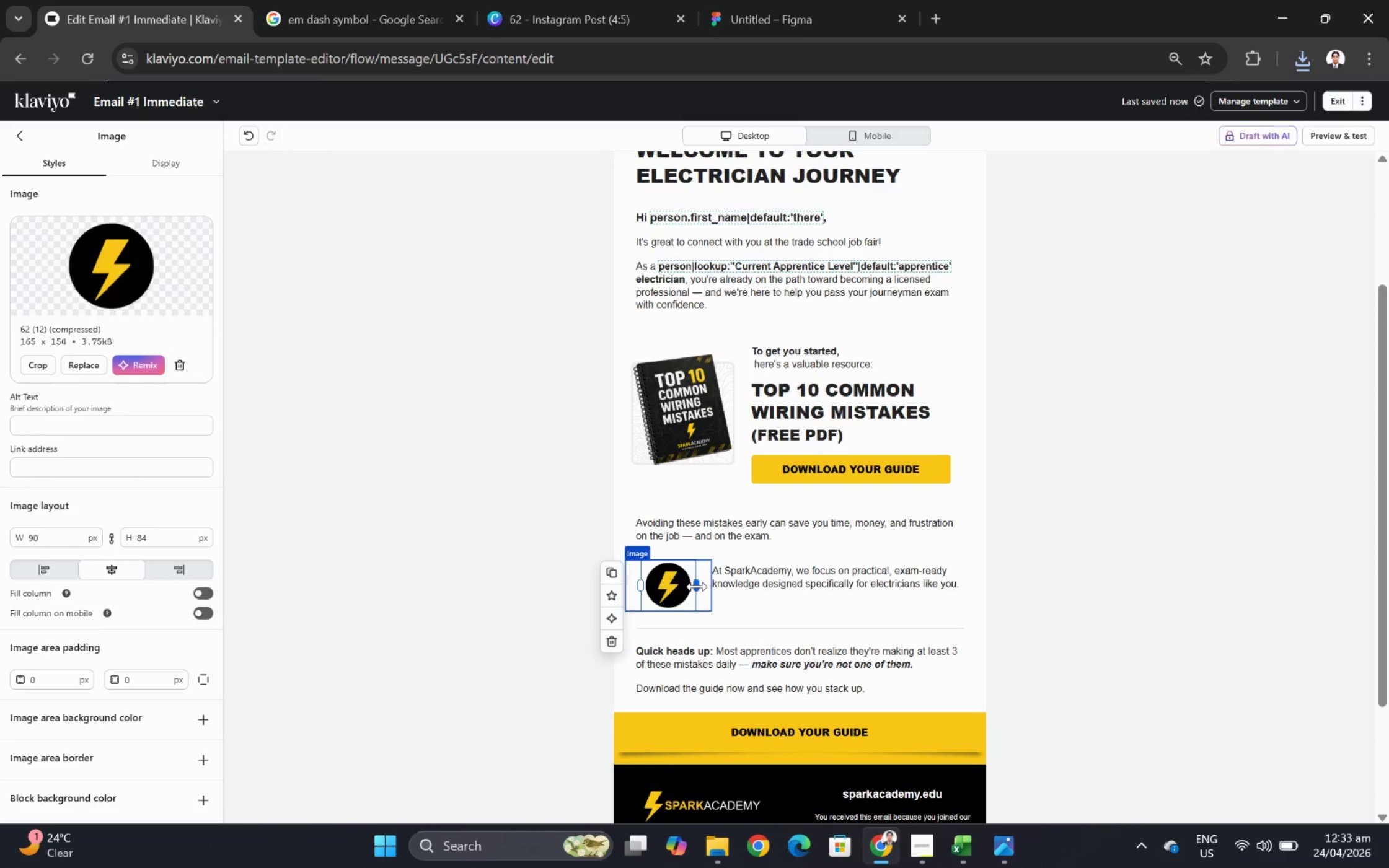 
left_click_drag(start_coordinate=[697, 585], to_coordinate=[705, 585])
 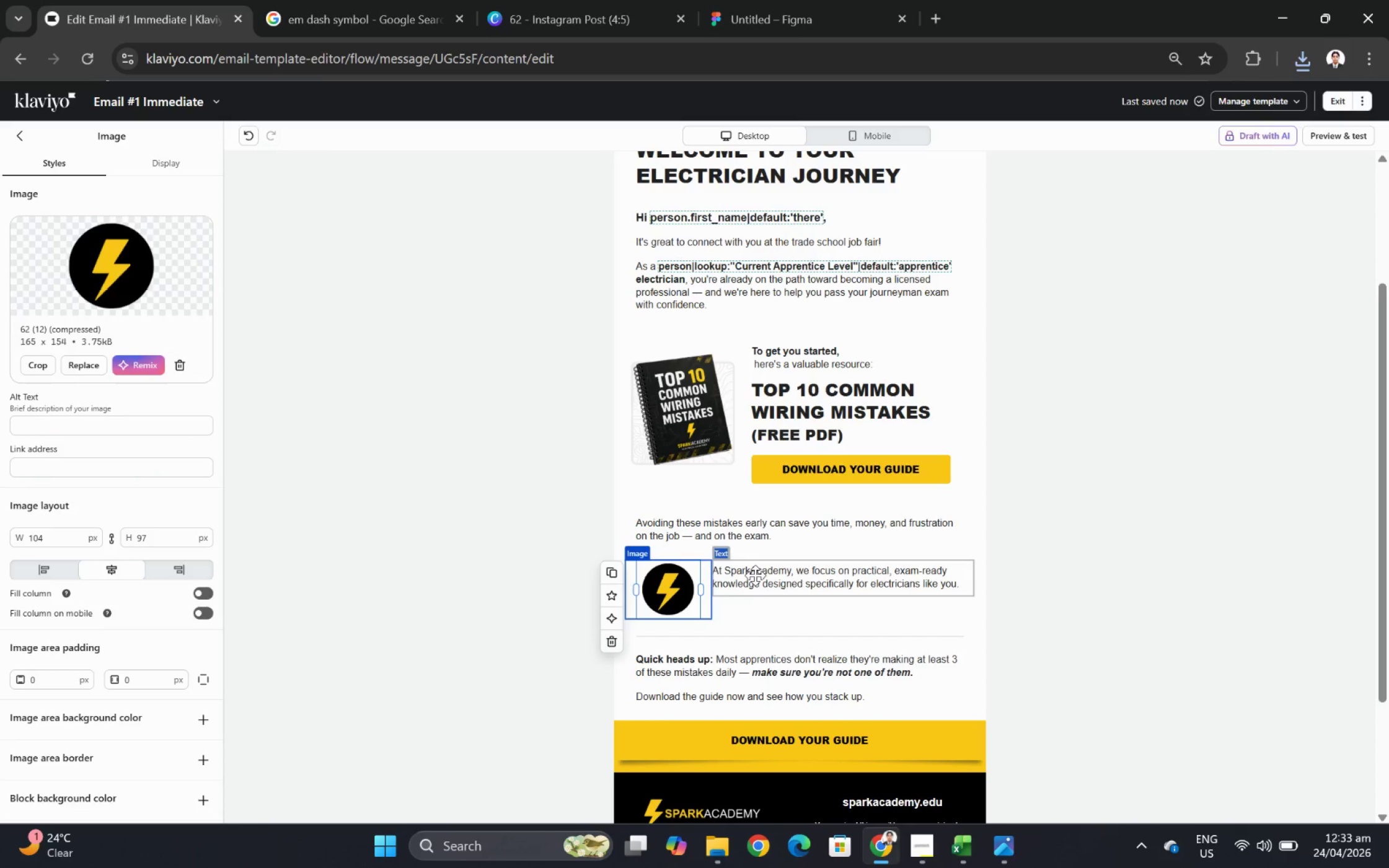 
left_click([755, 575])
 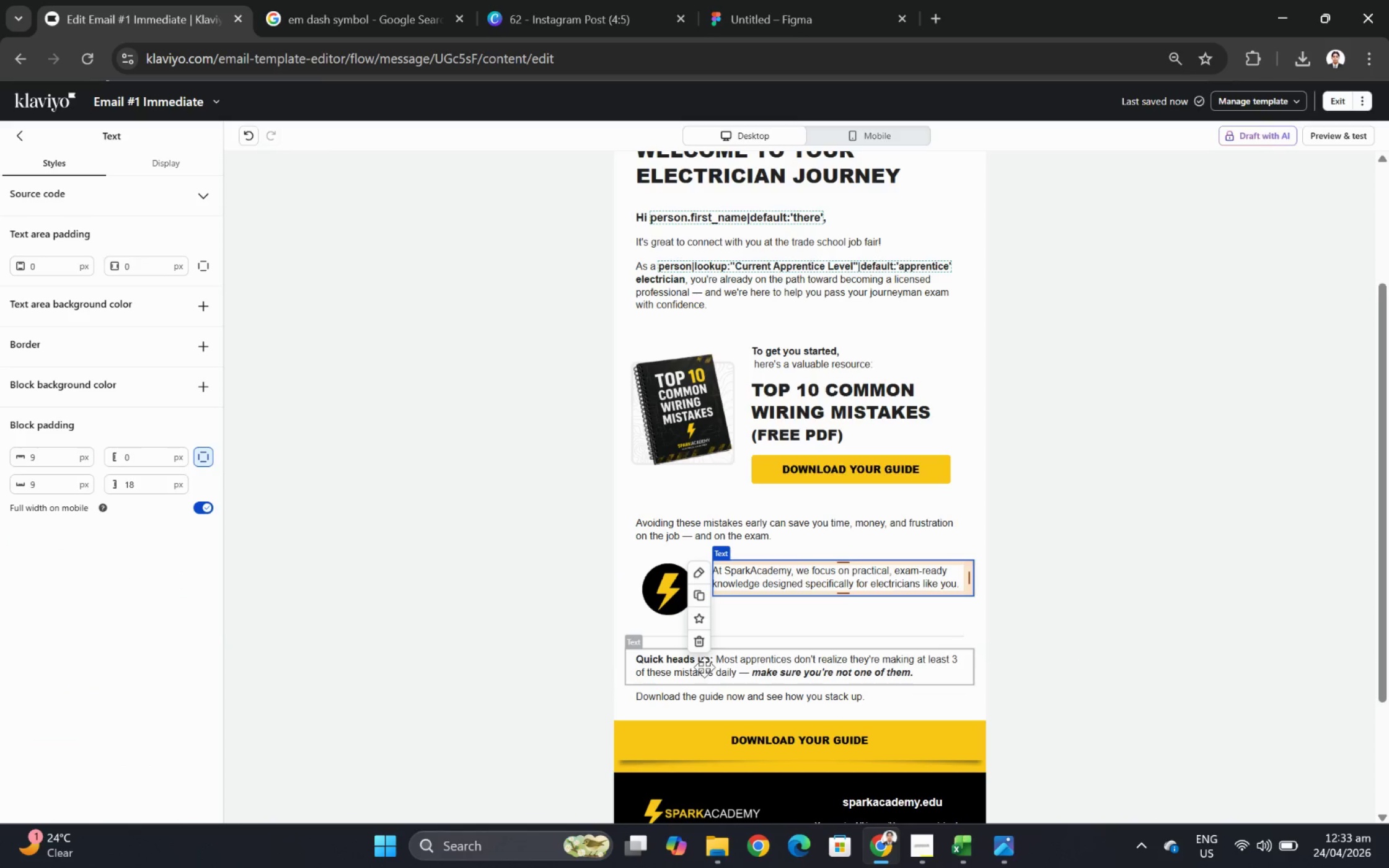 
left_click_drag(start_coordinate=[672, 669], to_coordinate=[770, 611])
 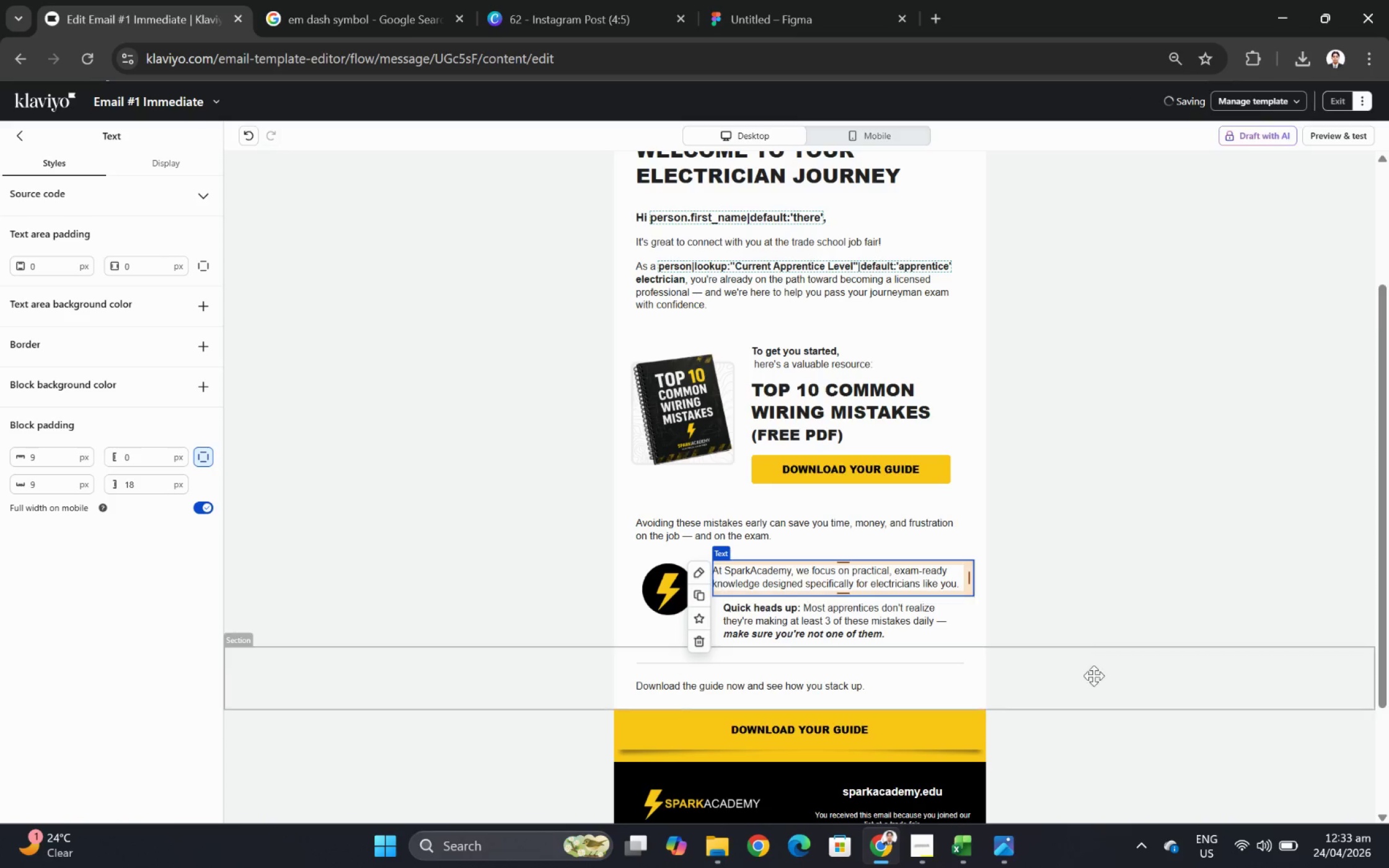 
left_click([1152, 691])
 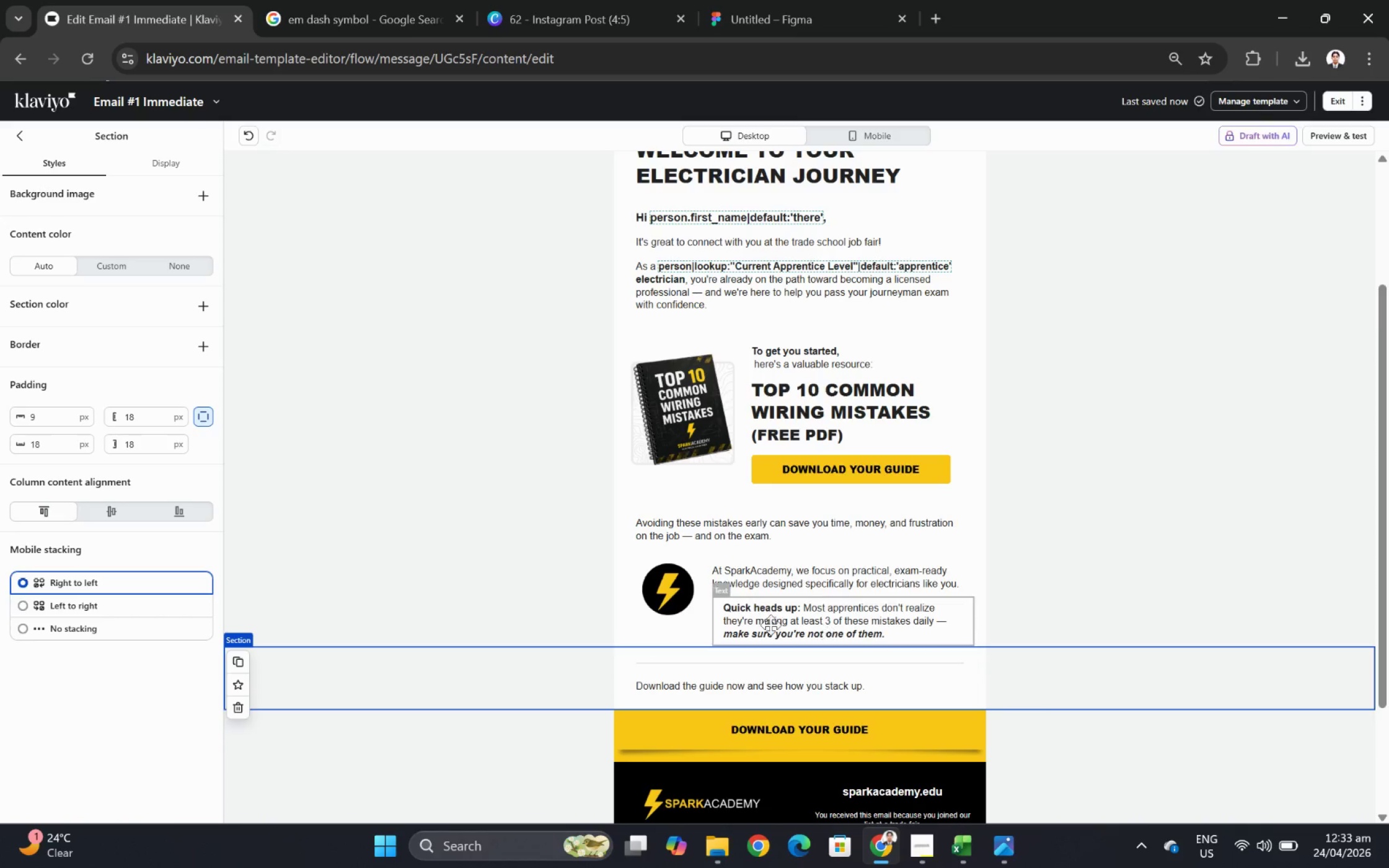 
left_click([766, 616])
 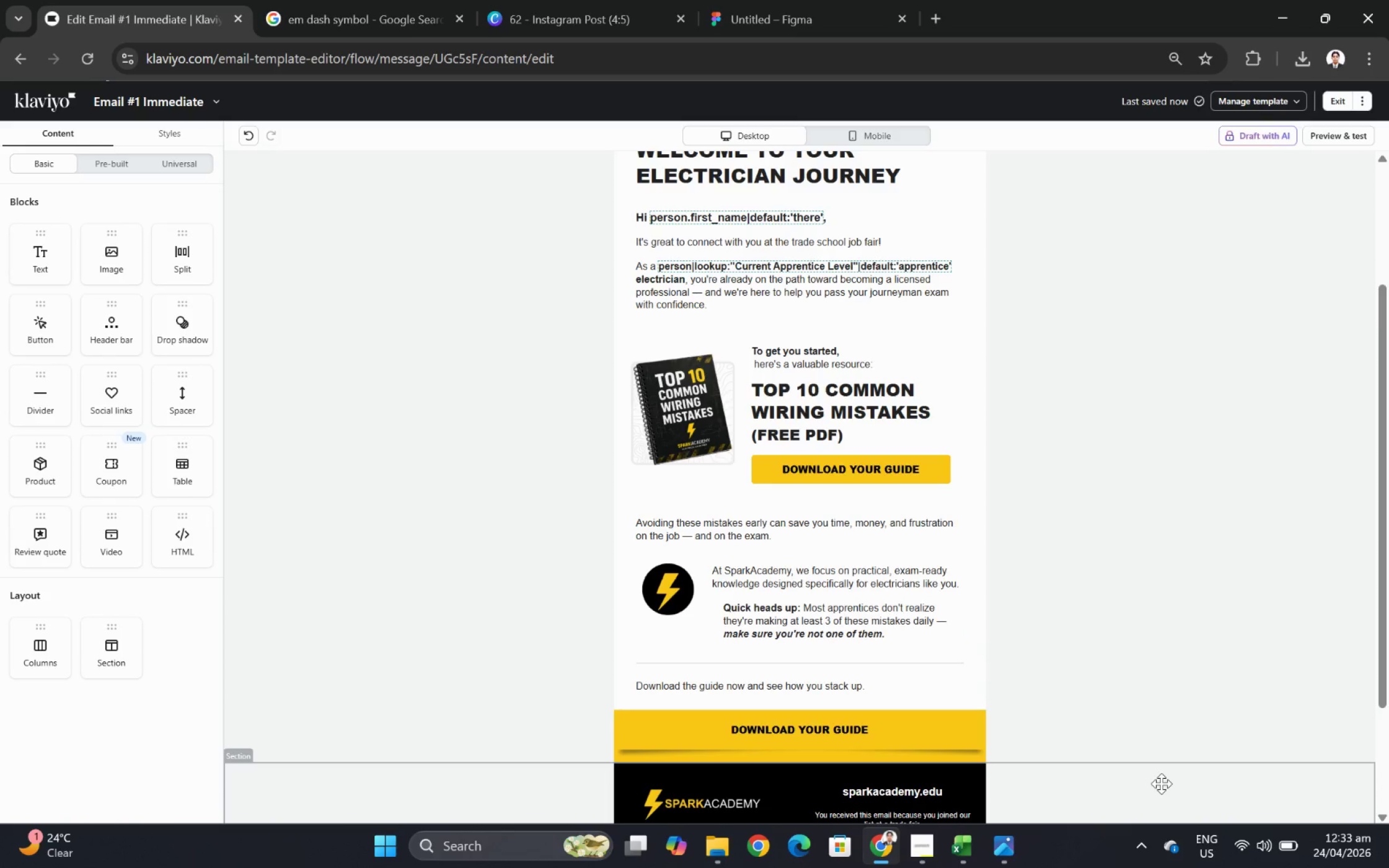 
scroll: coordinate [1119, 658], scroll_direction: up, amount: 2.0
 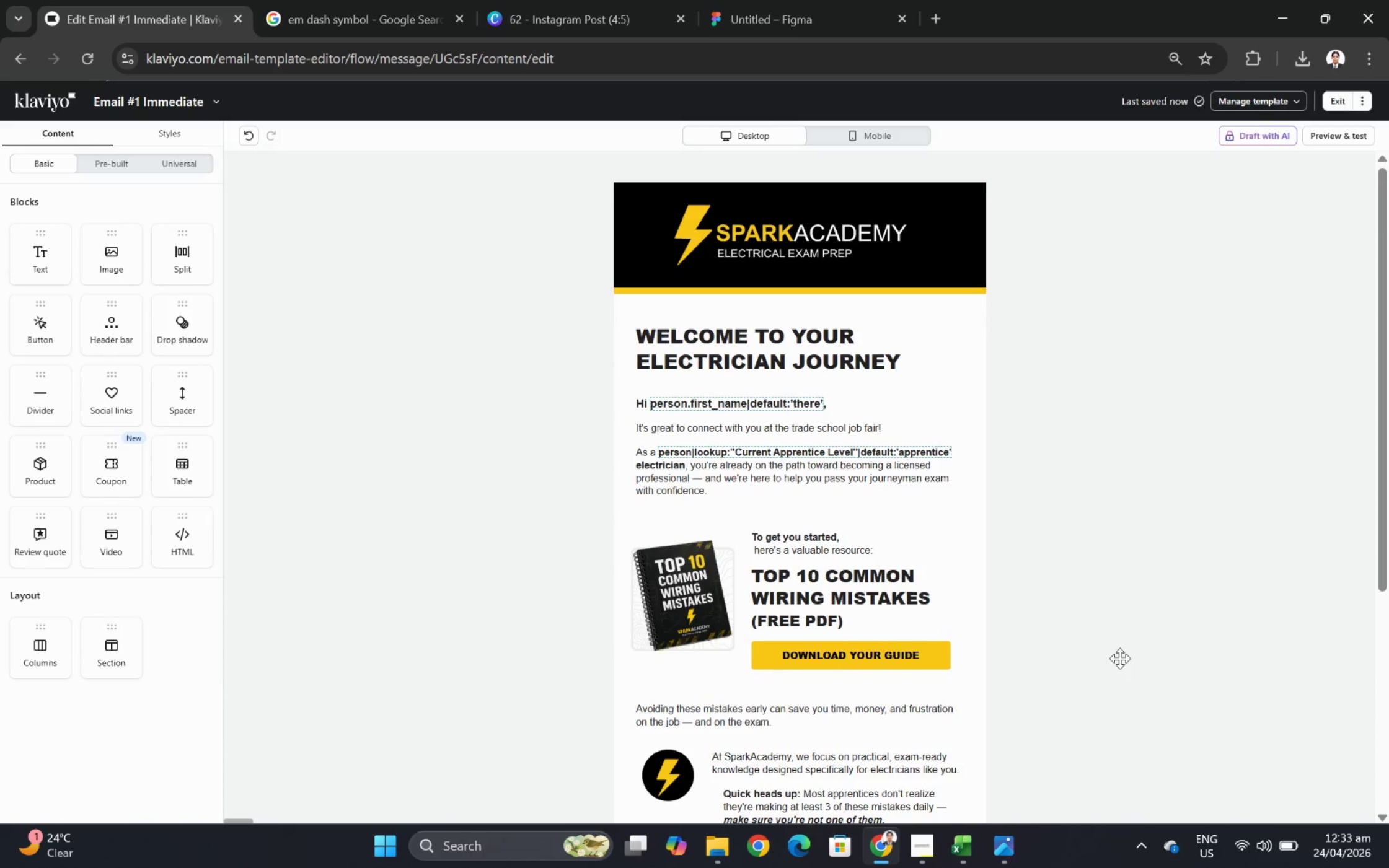 
scroll: coordinate [1119, 658], scroll_direction: down, amount: 3.0
 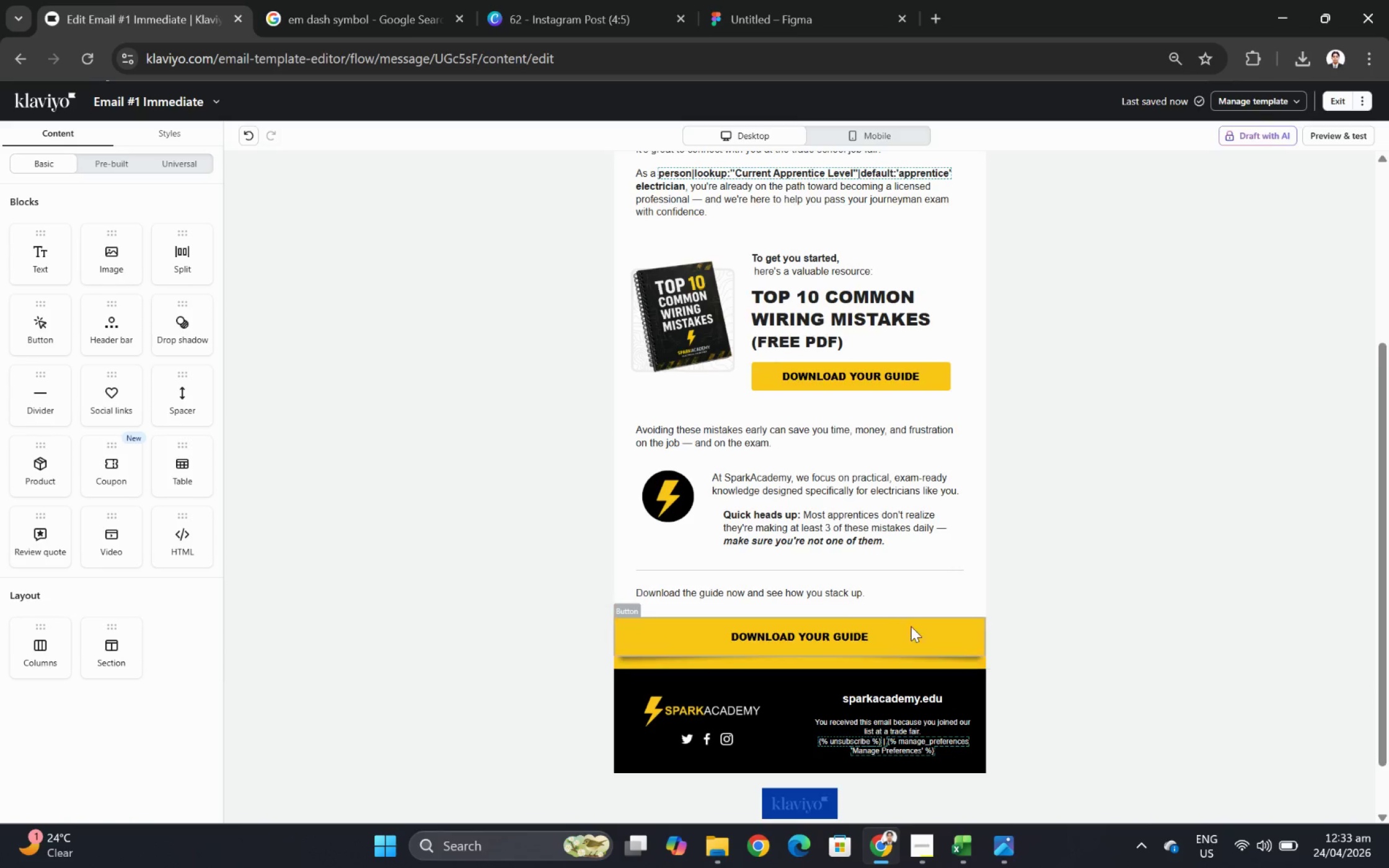 
left_click([866, 587])
 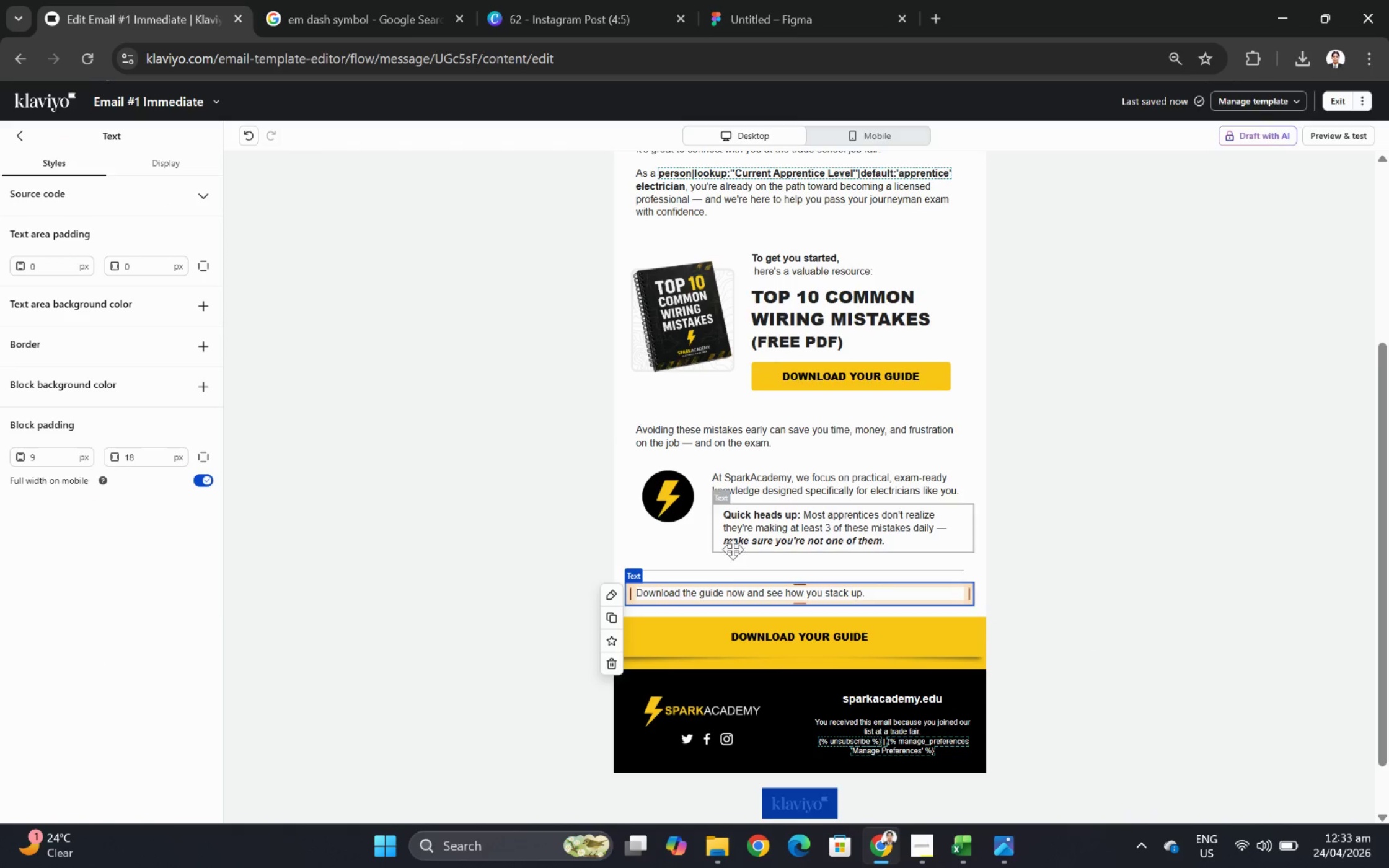 
double_click([751, 590])
 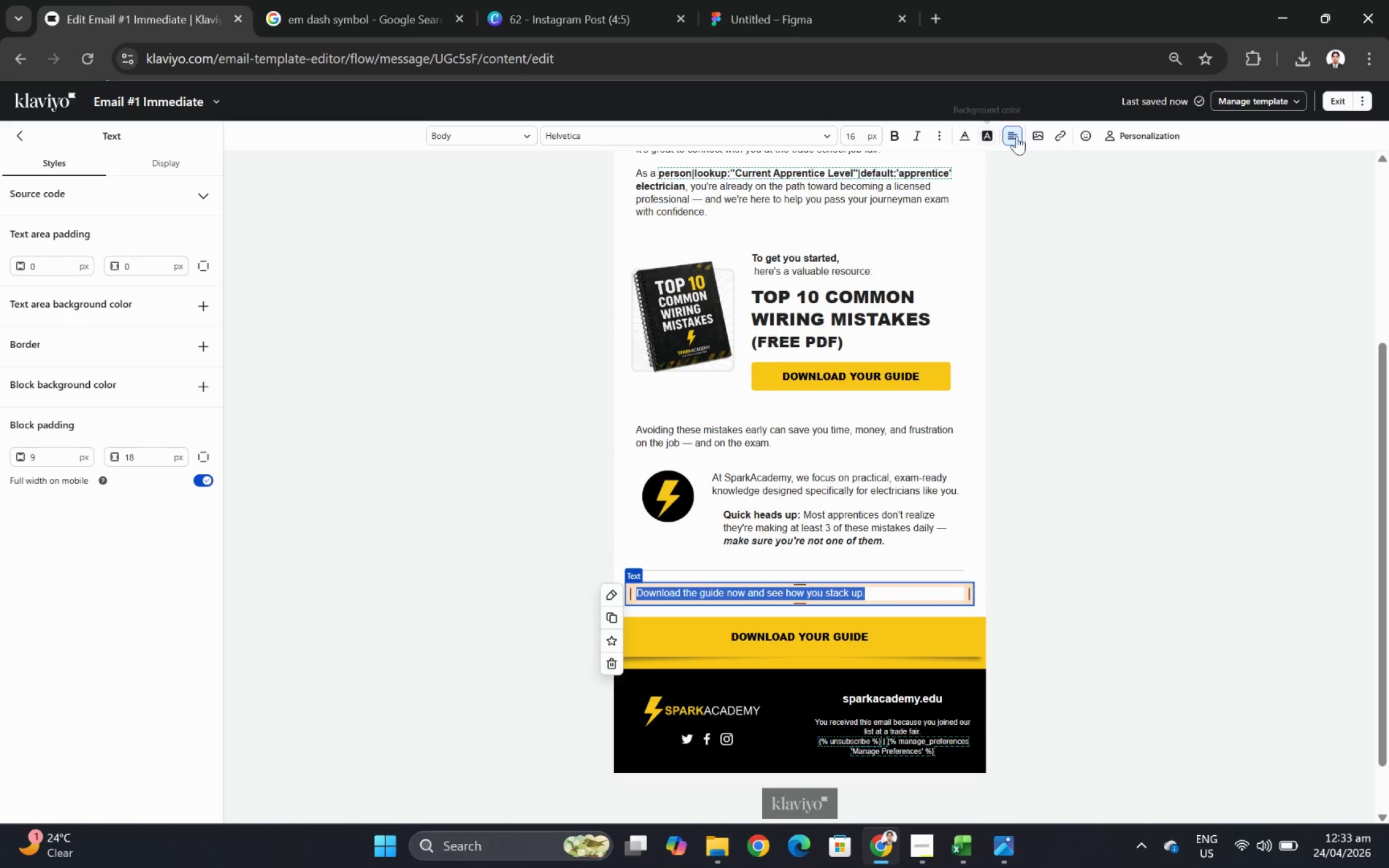 
left_click([1013, 134])
 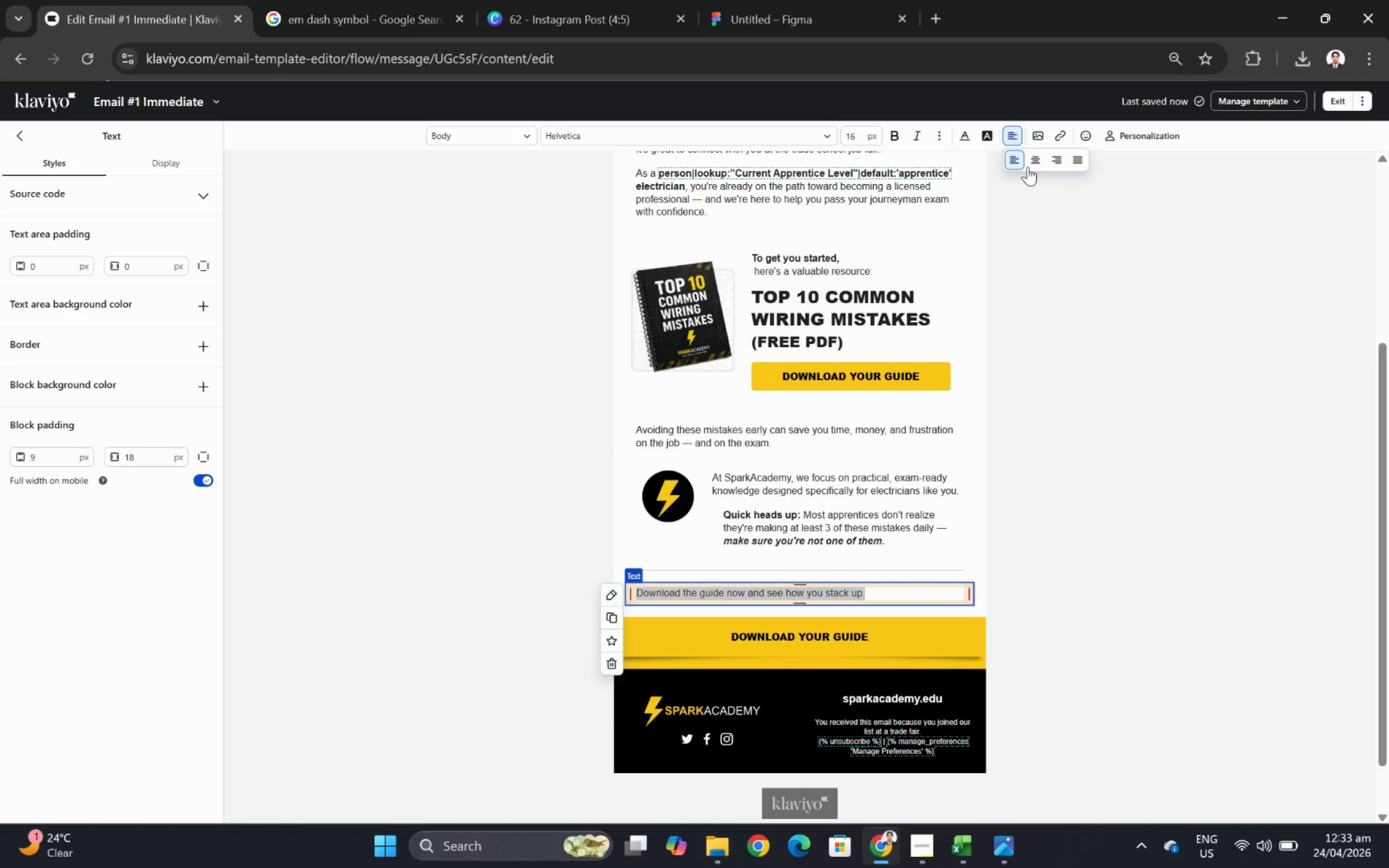 
left_click([1031, 160])
 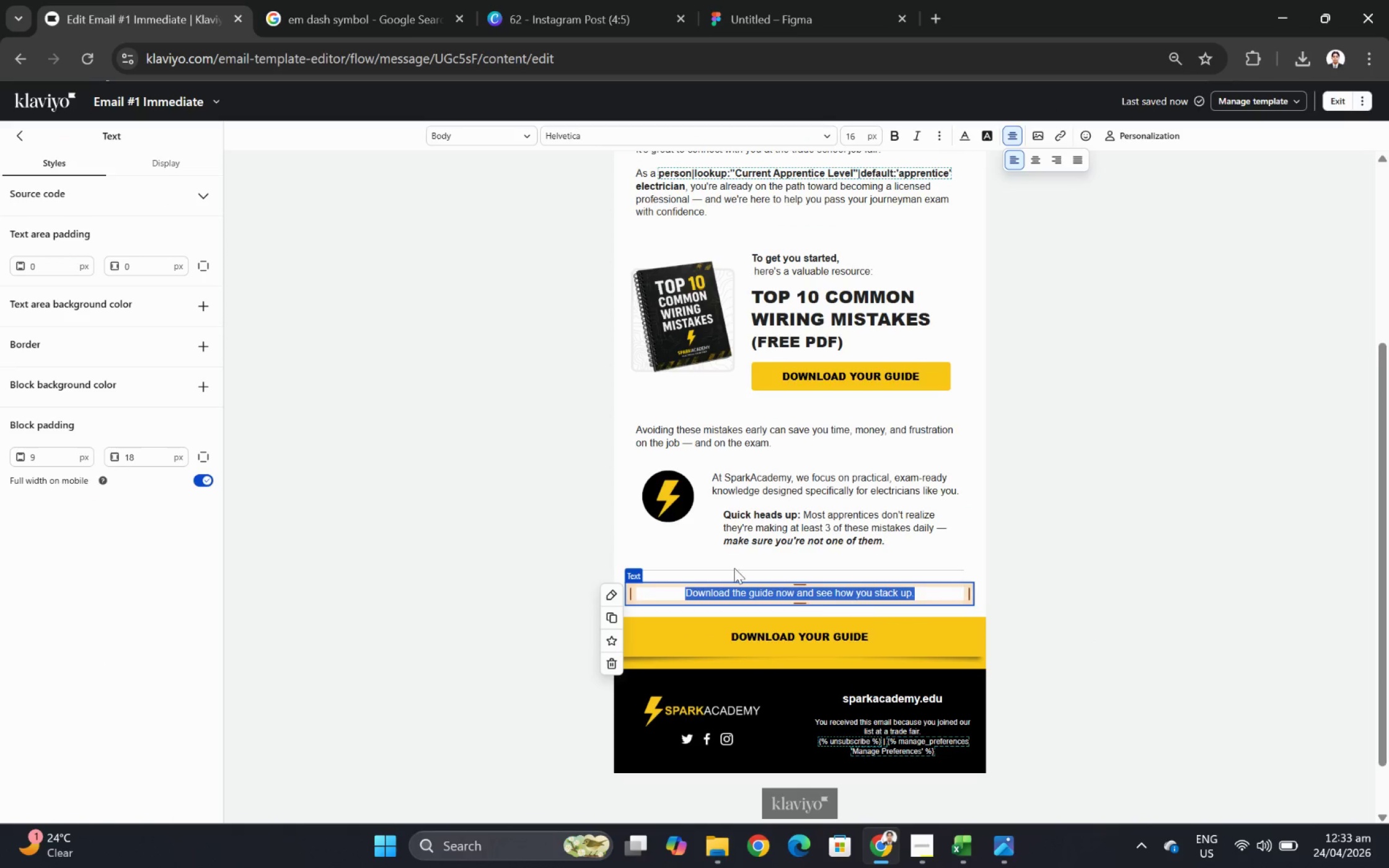 
left_click([735, 509])
 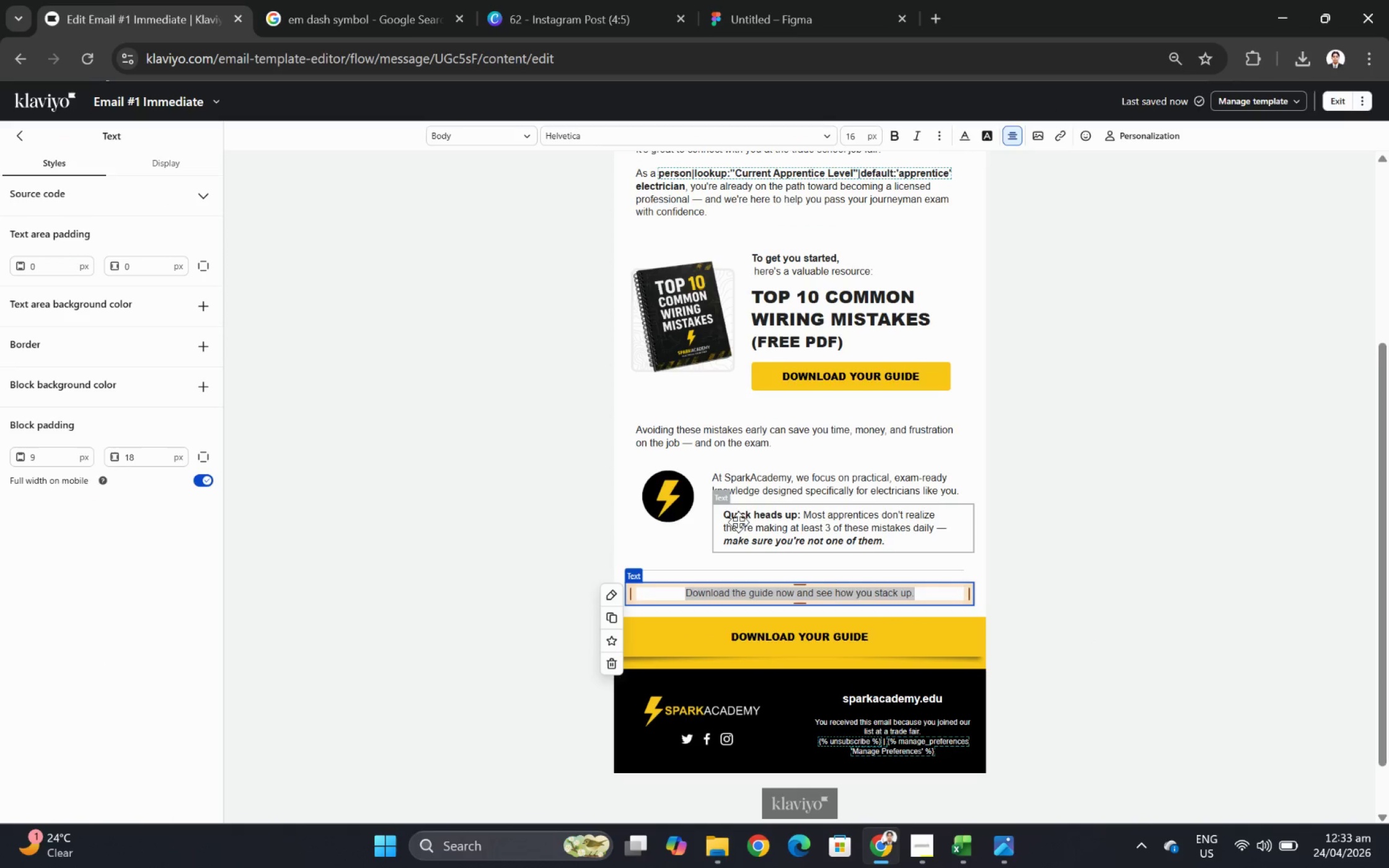 
left_click([738, 522])
 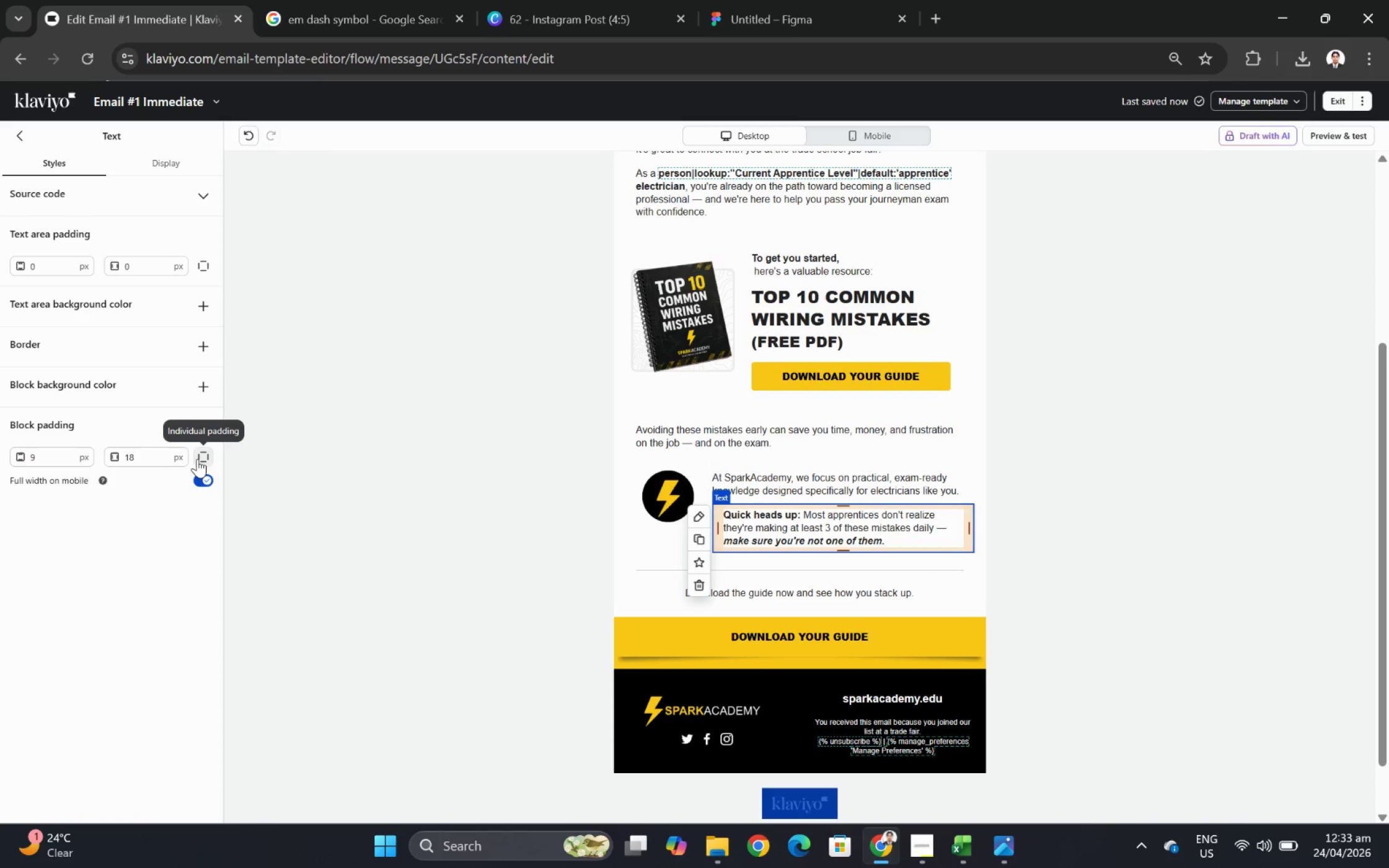 
double_click([152, 461])
 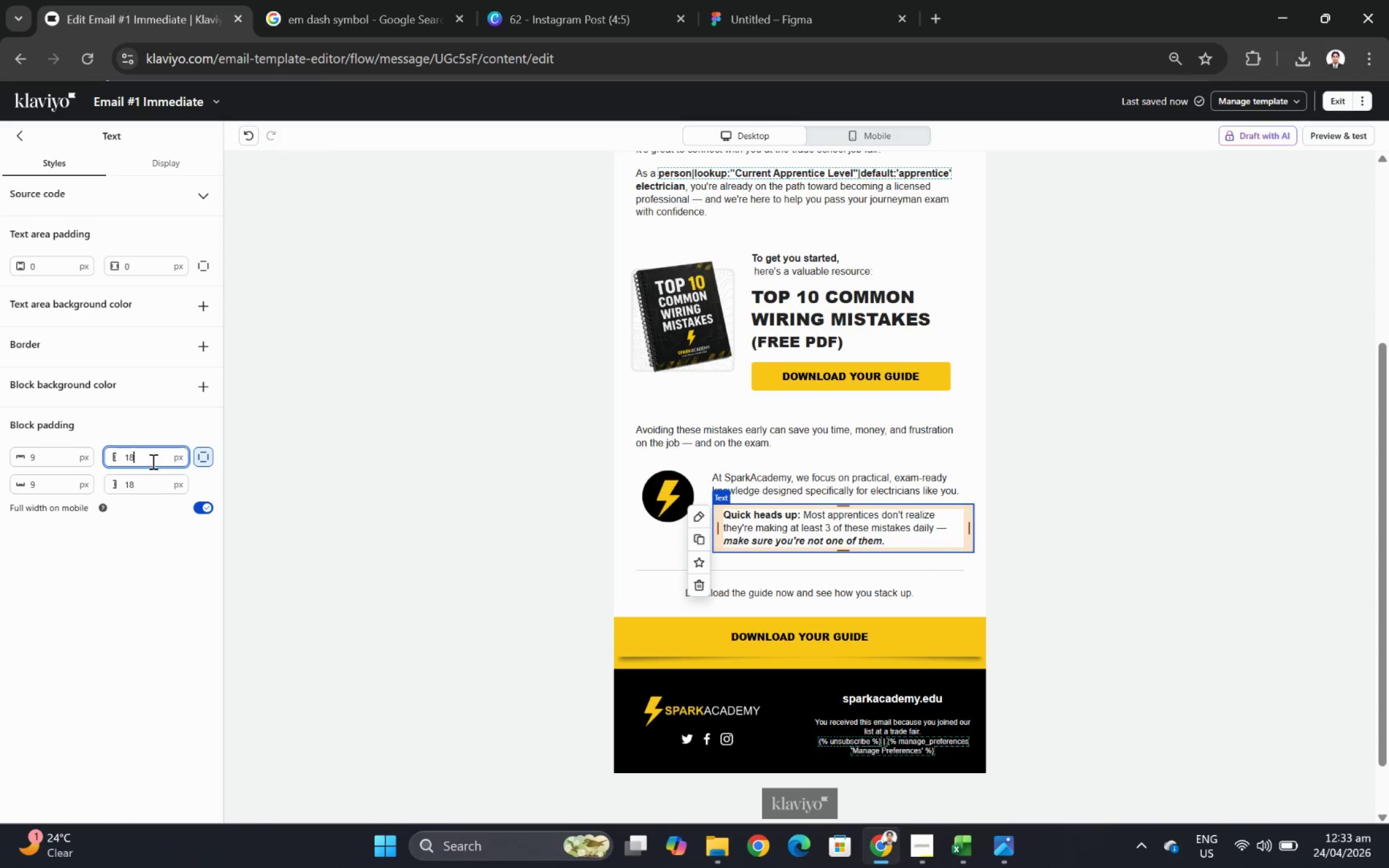 
triple_click([152, 461])
 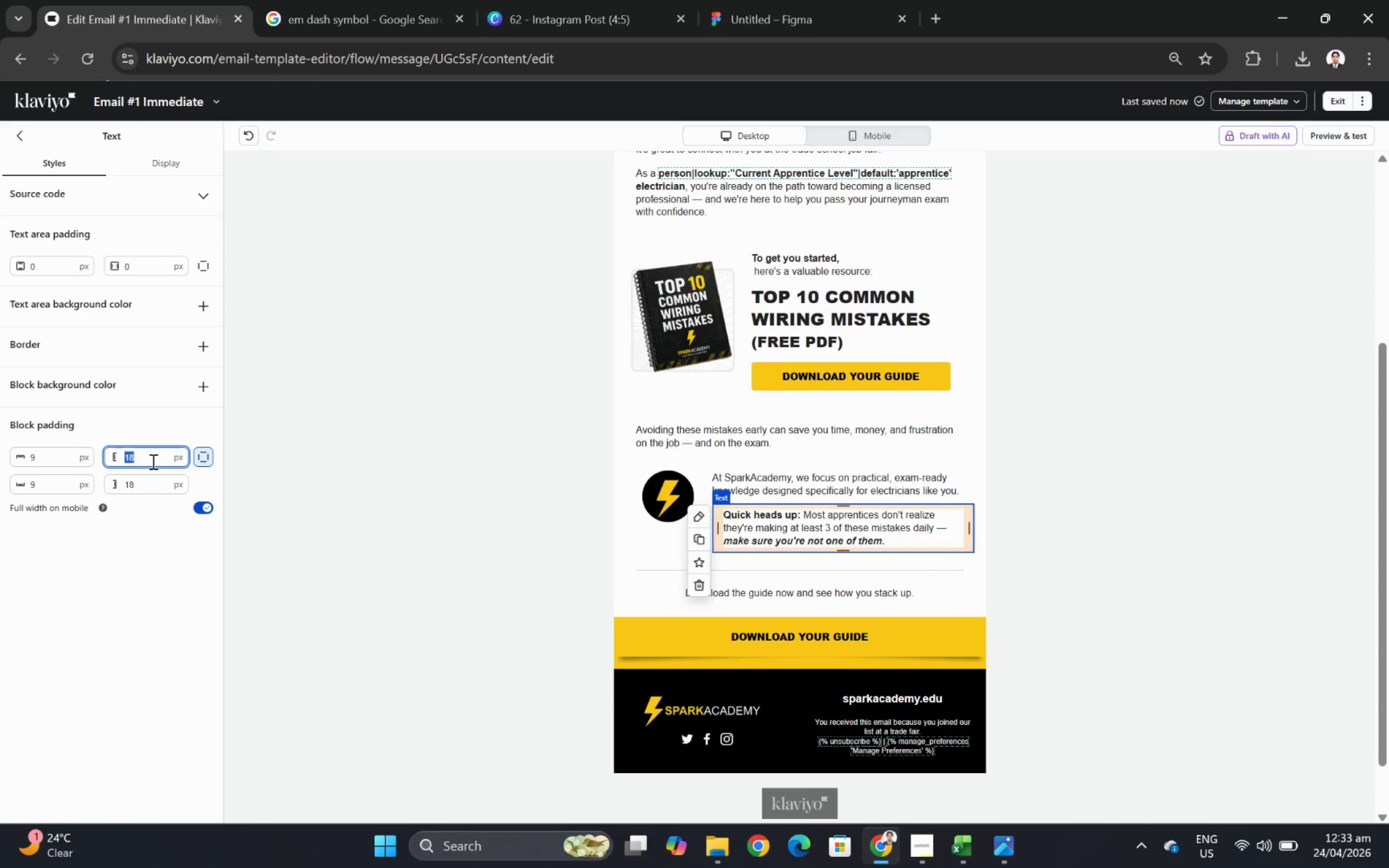 
key(Numpad0)
 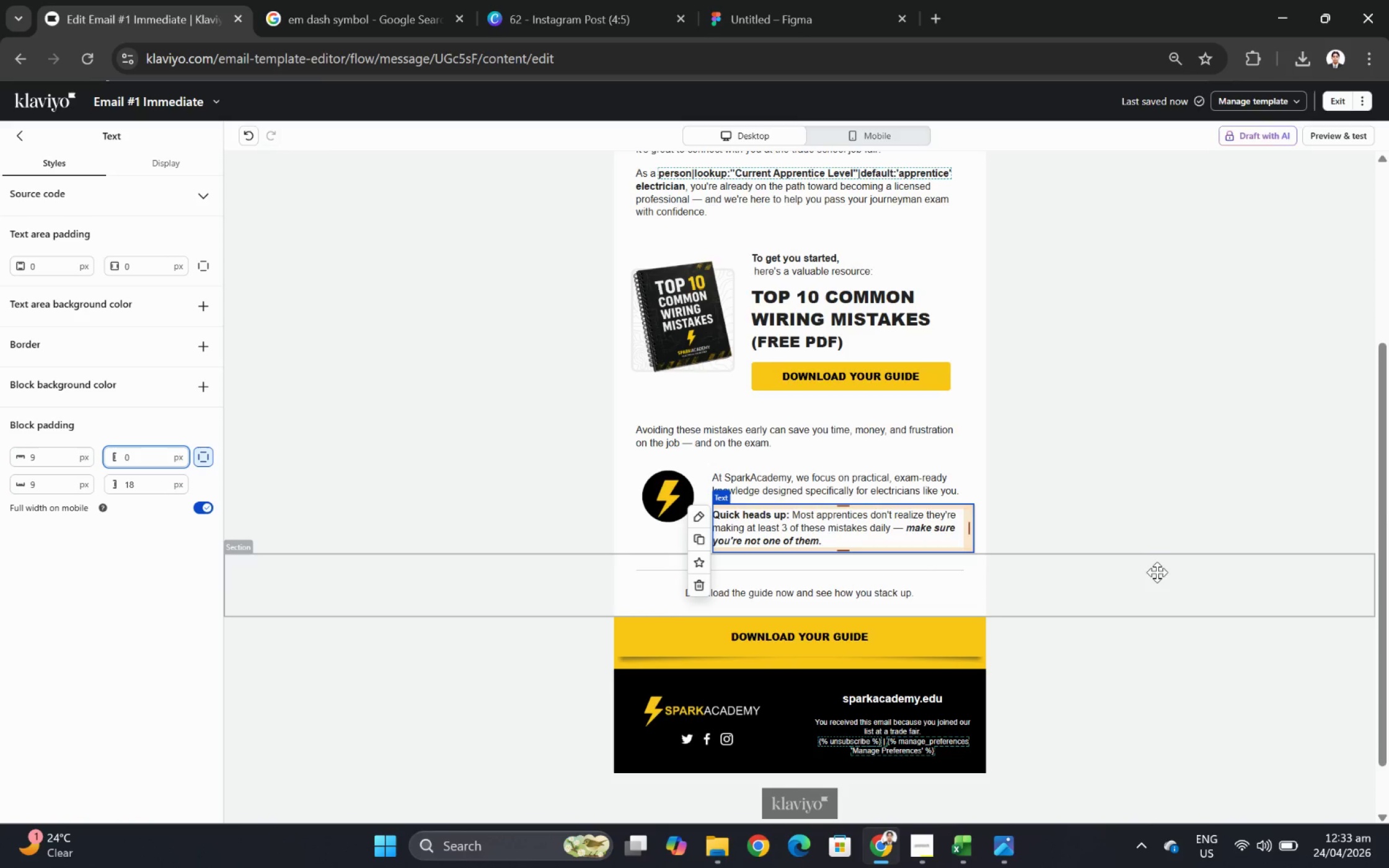 
left_click([1157, 572])
 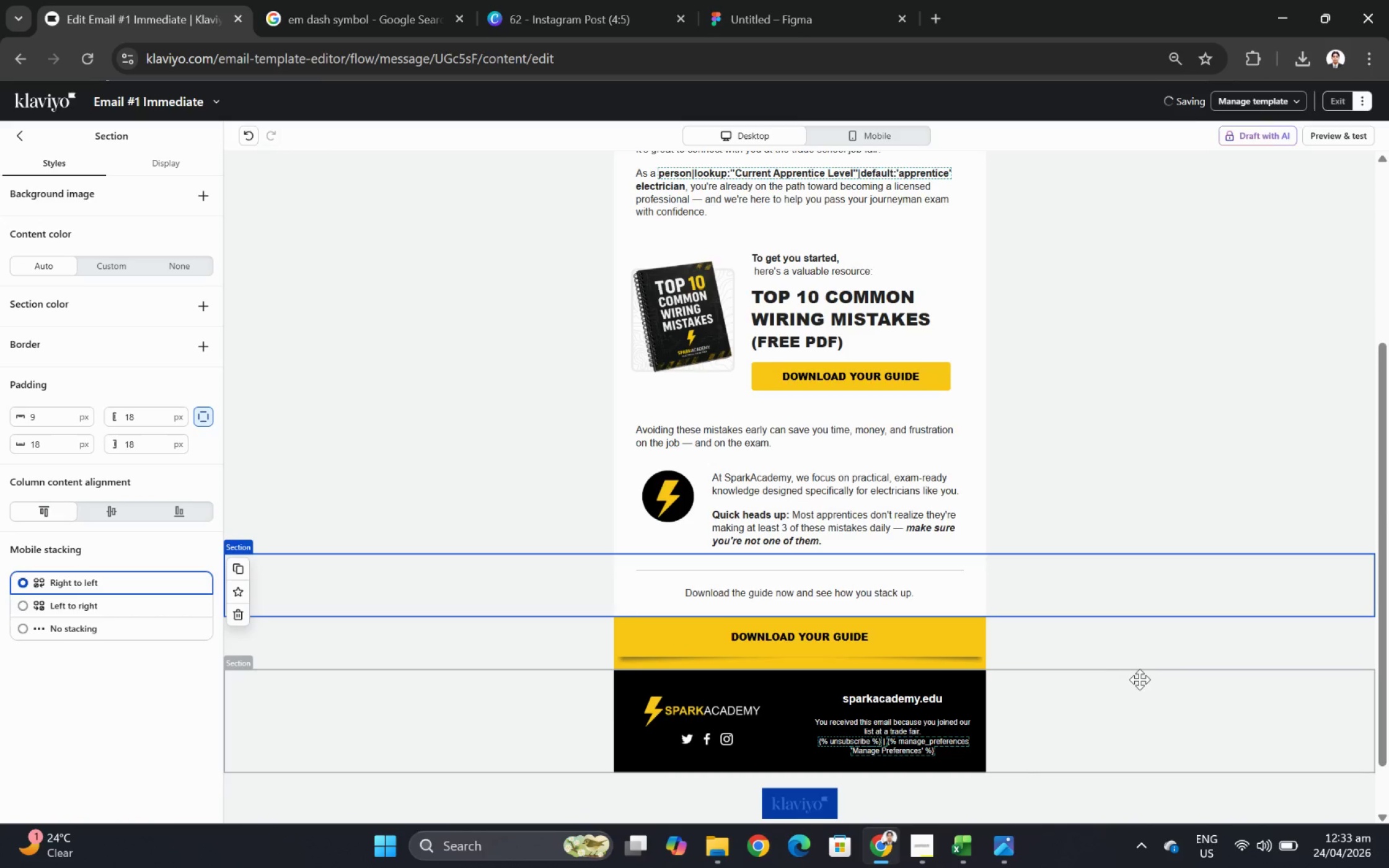 
left_click([1130, 694])
 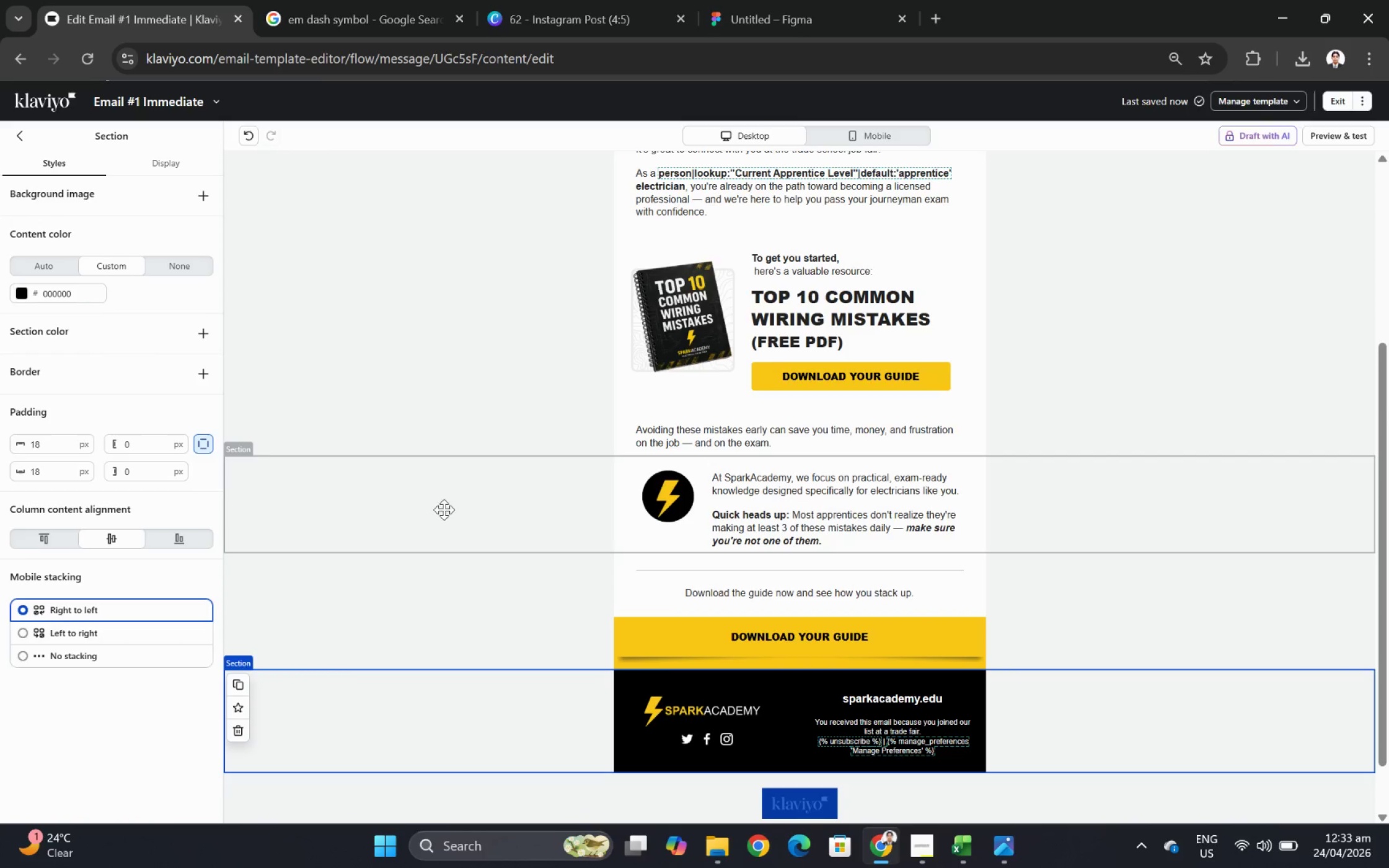 
left_click([443, 509])
 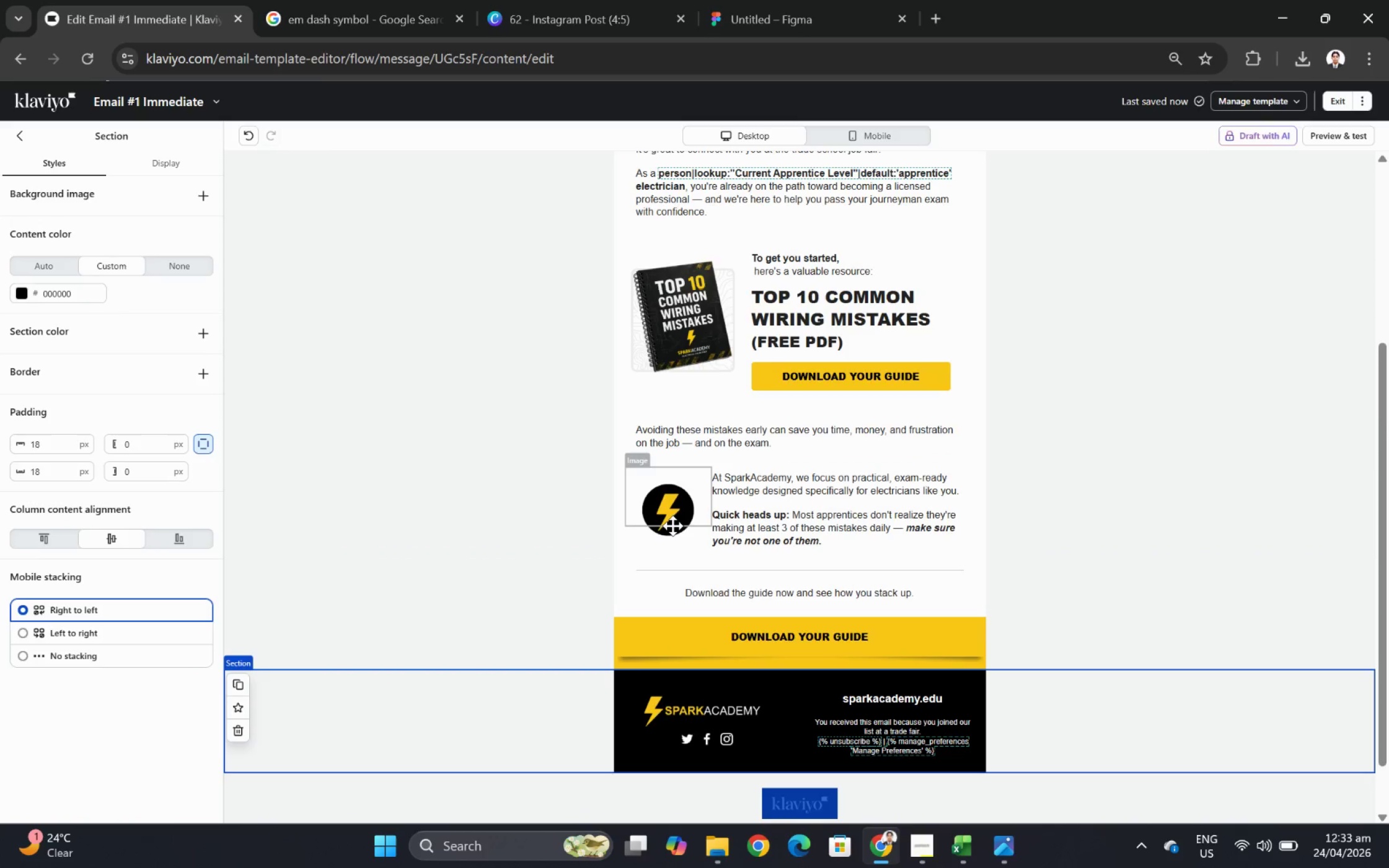 
wait(5.11)
 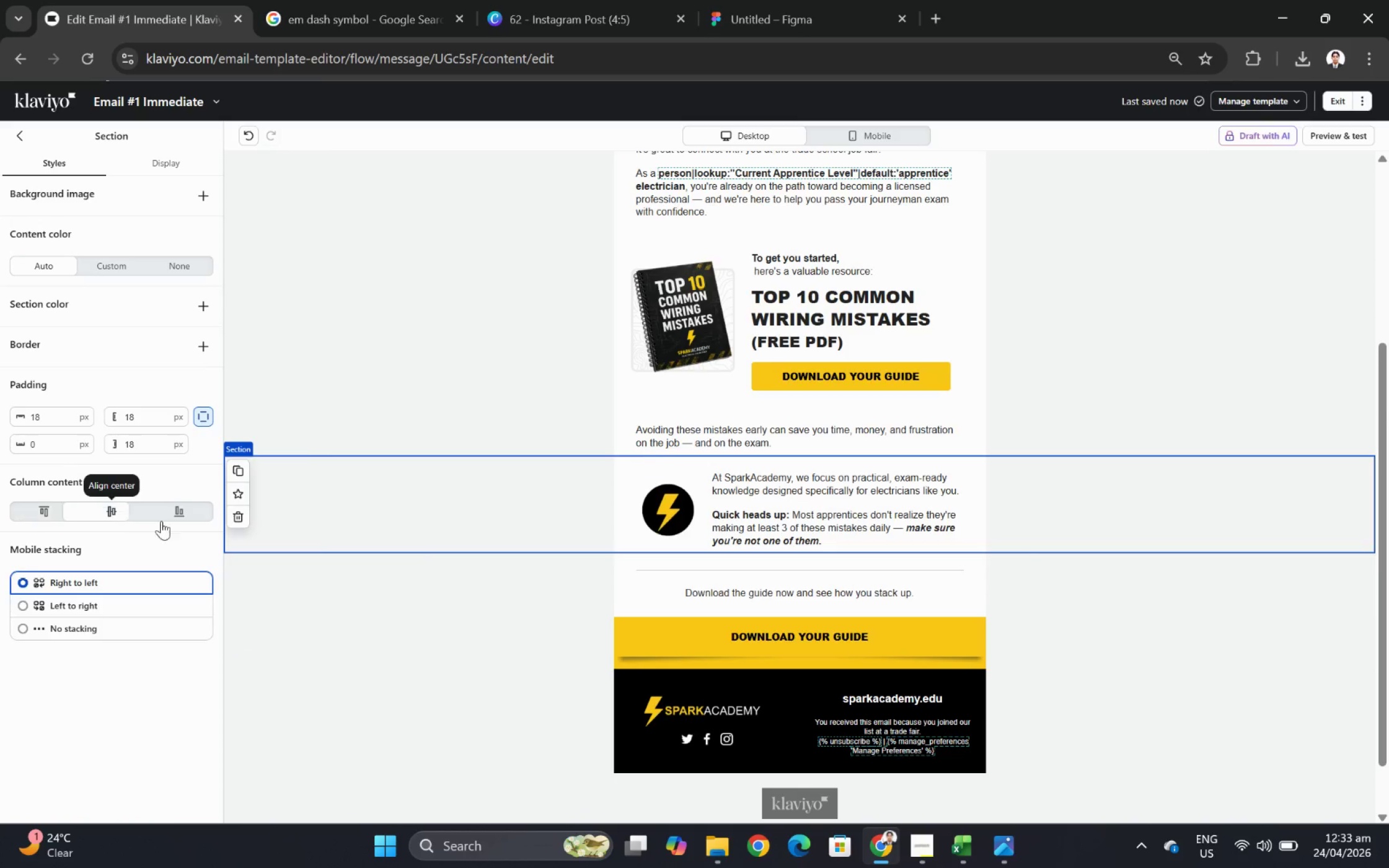 
left_click([20, 132])
 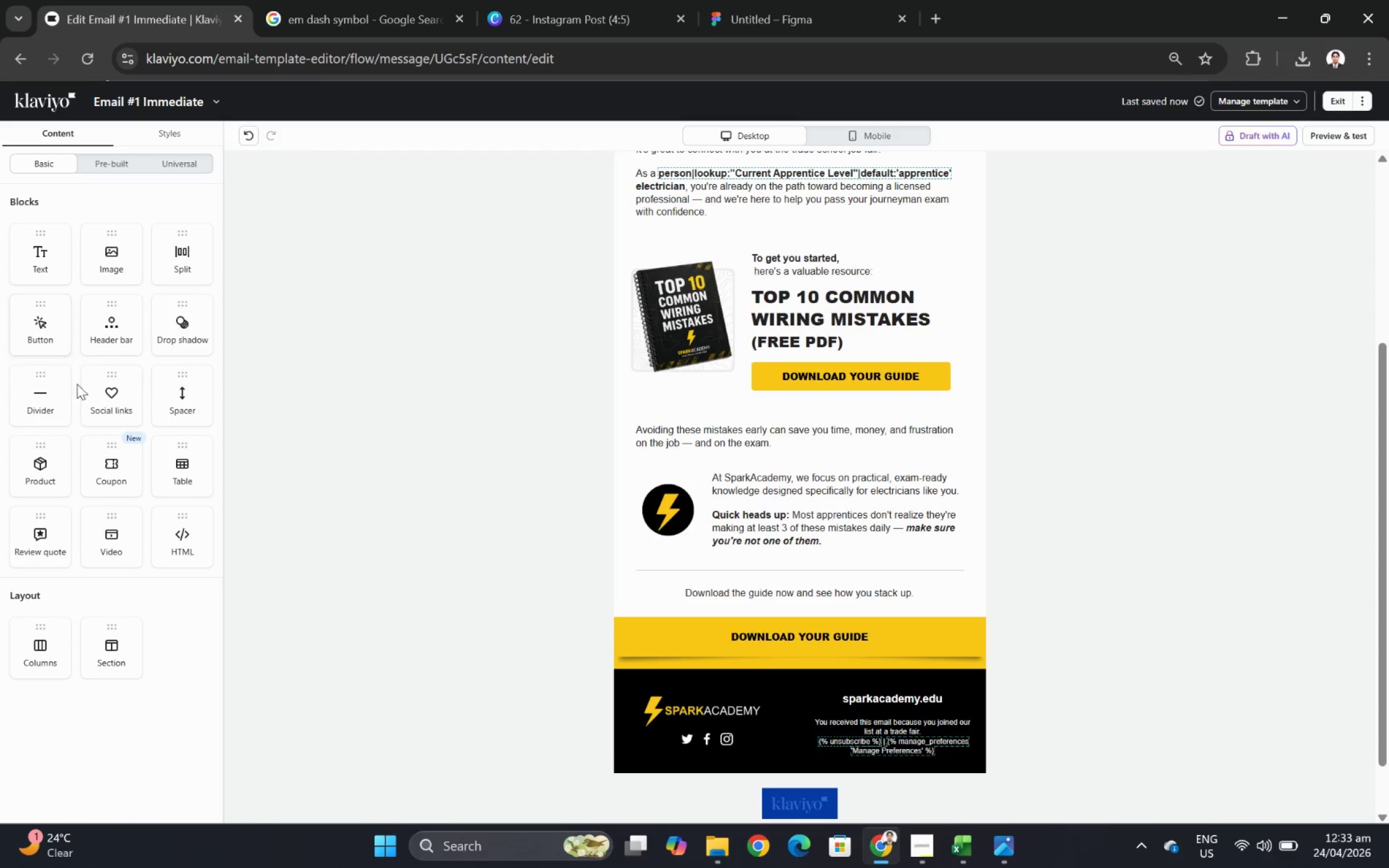 
left_click_drag(start_coordinate=[192, 401], to_coordinate=[668, 531])
 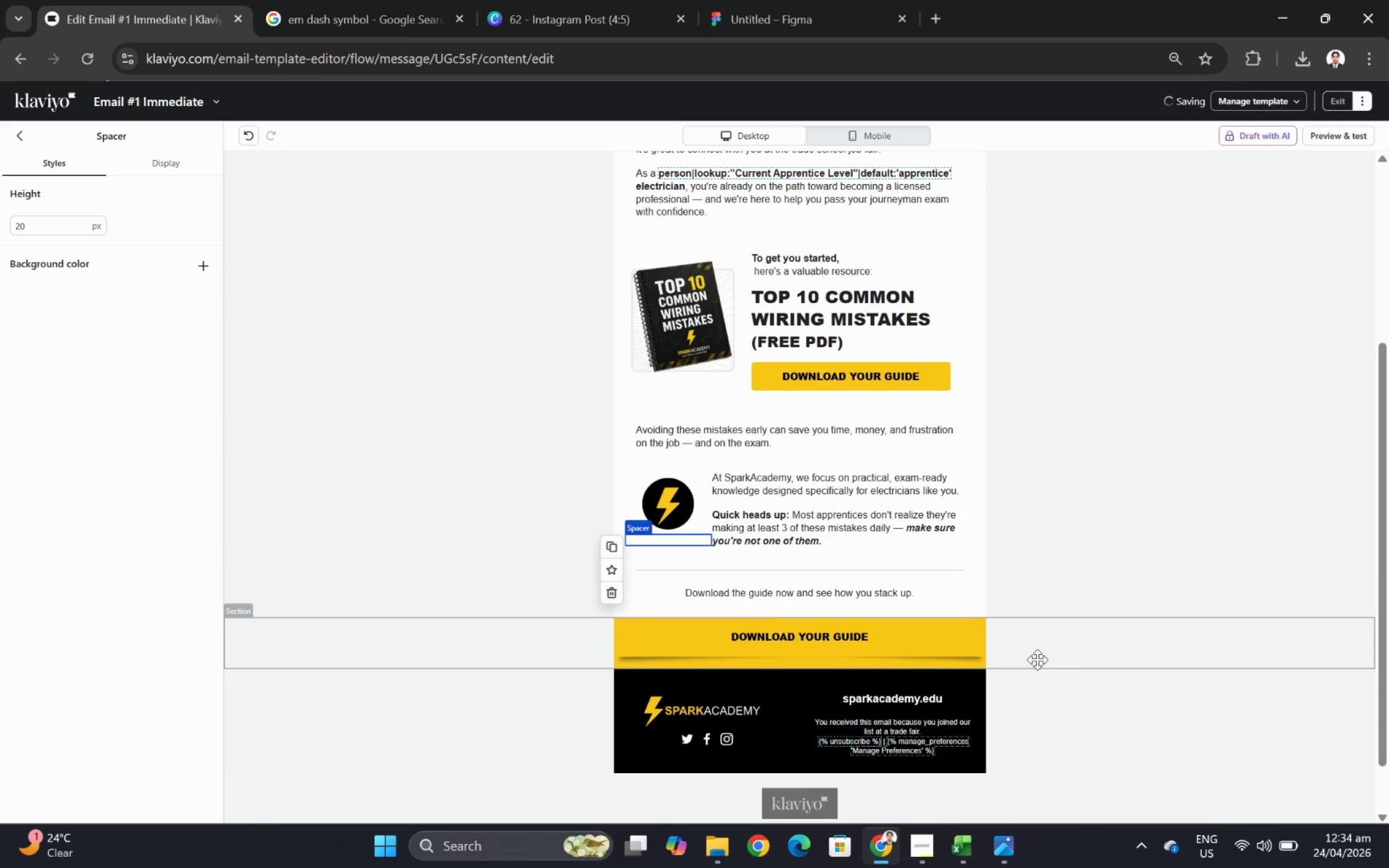 
left_click_drag(start_coordinate=[1135, 704], to_coordinate=[1140, 705])
 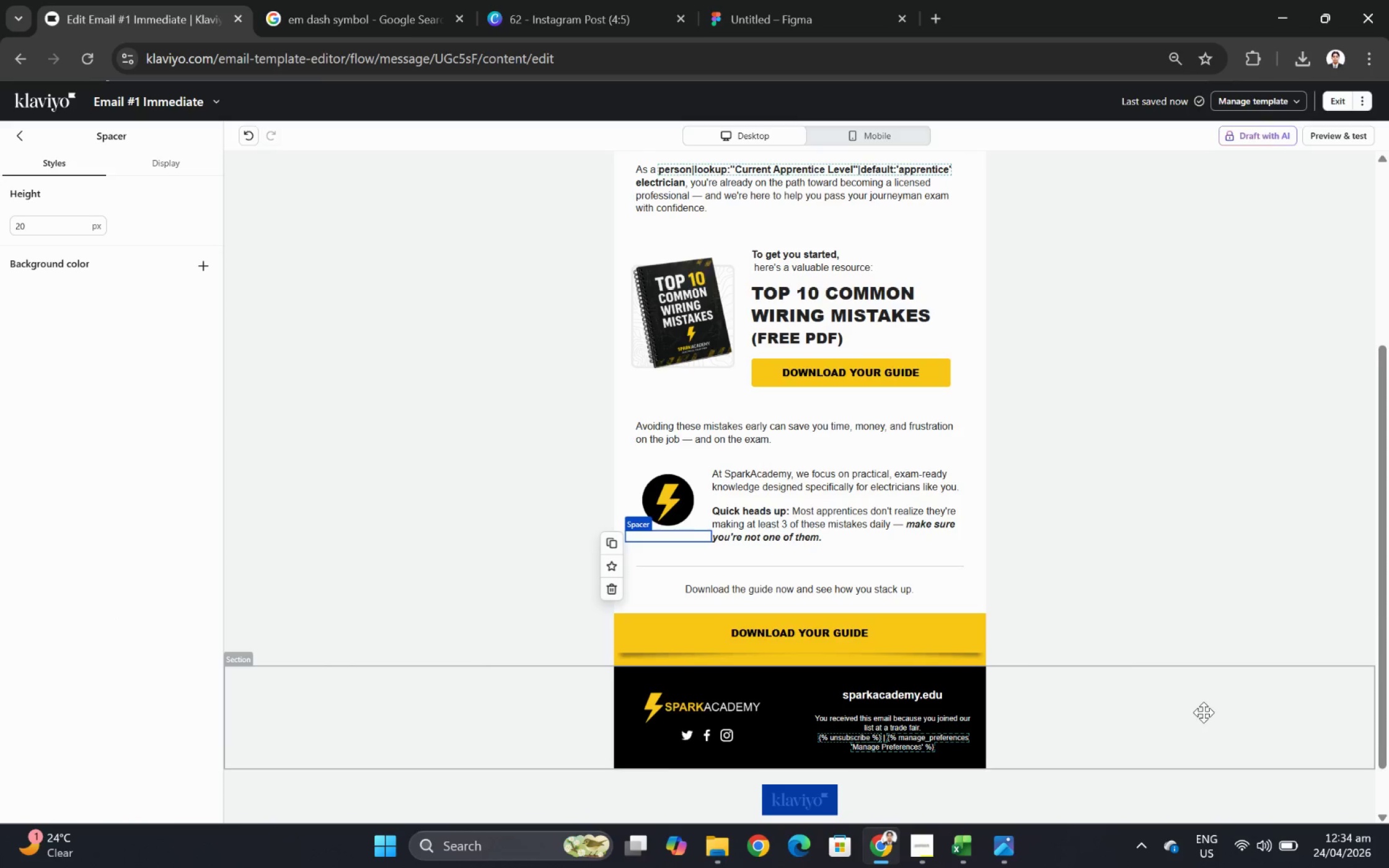 
left_click([1182, 685])
 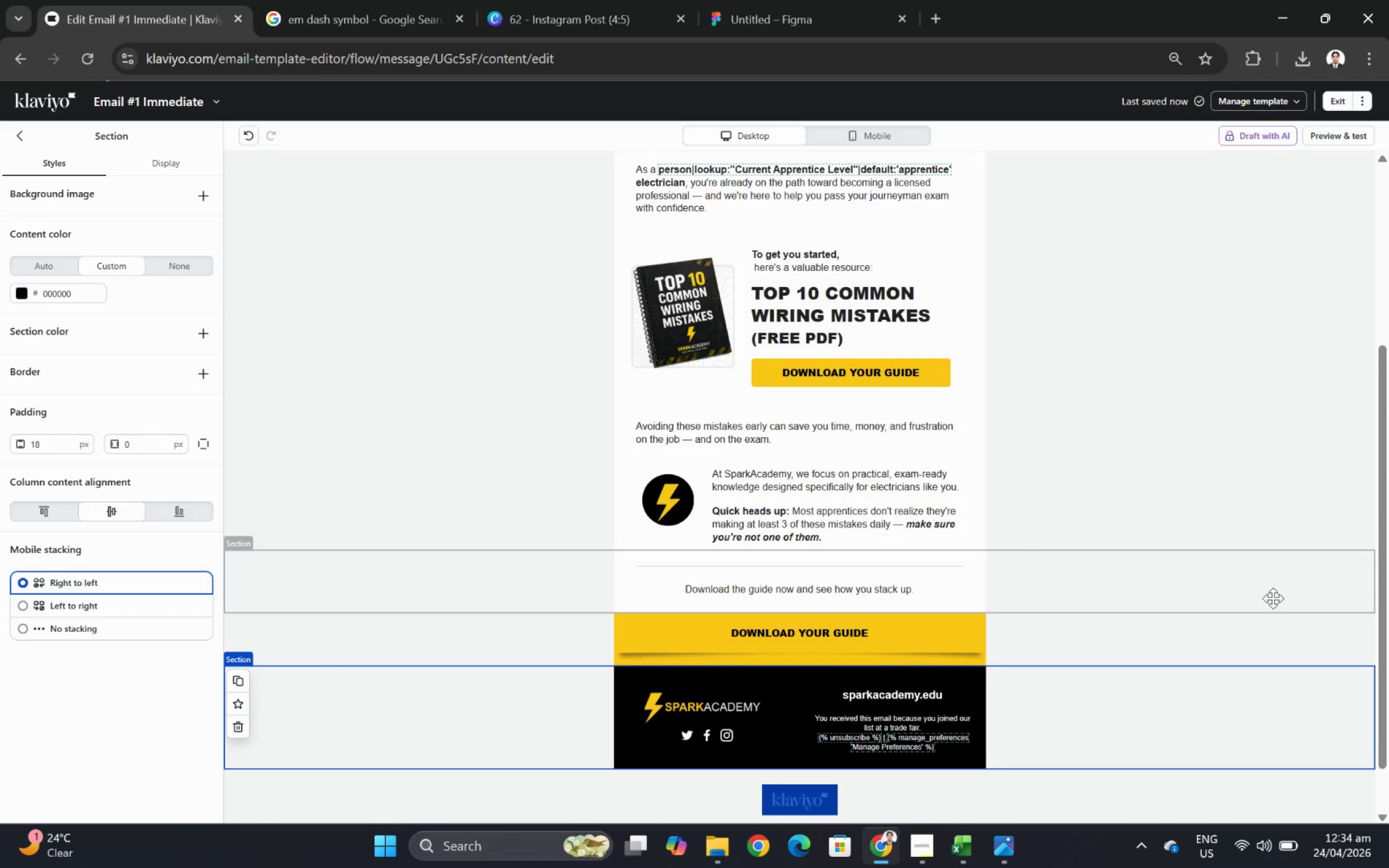 
wait(5.95)
 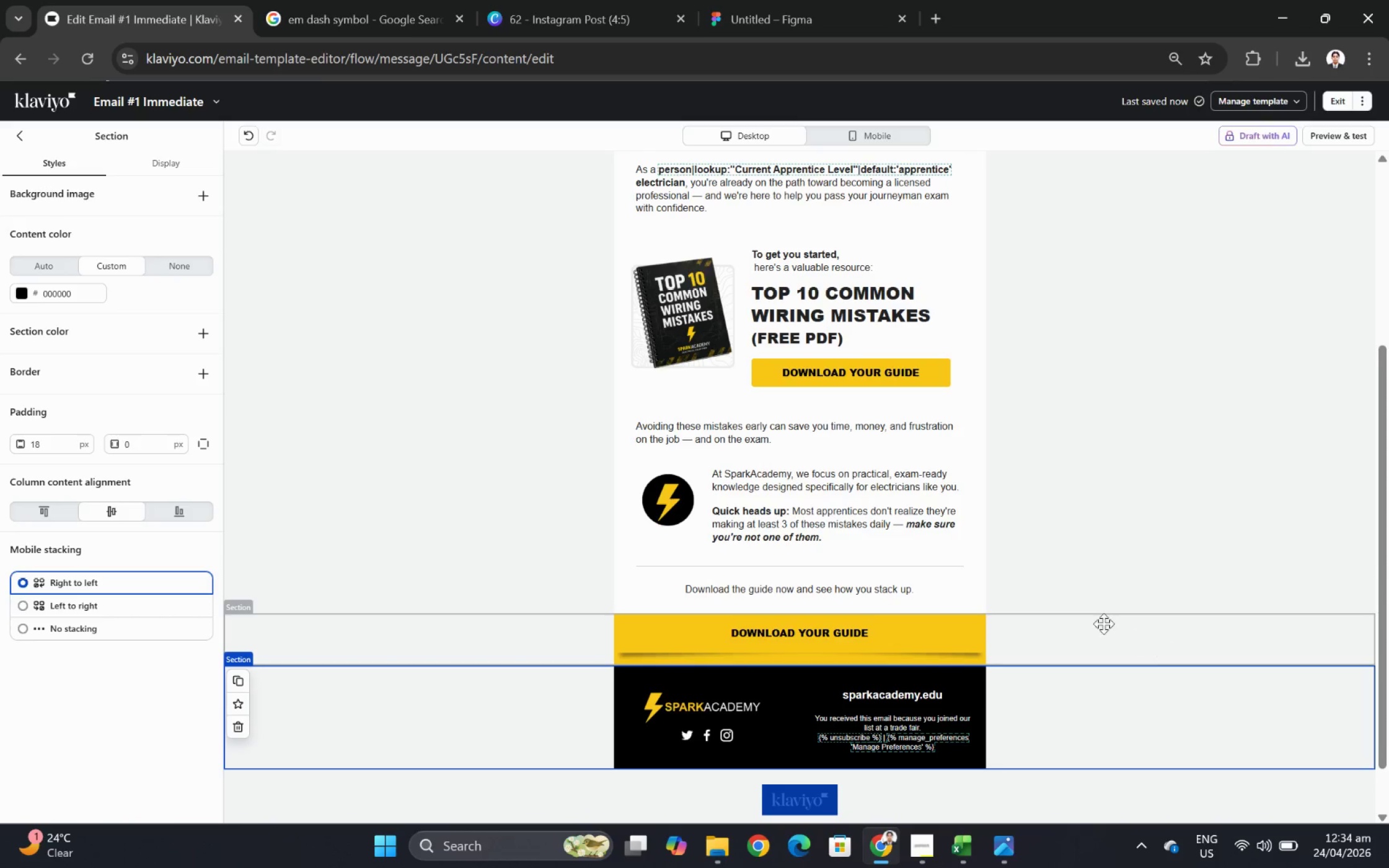 
scroll: coordinate [1272, 598], scroll_direction: up, amount: 2.0
 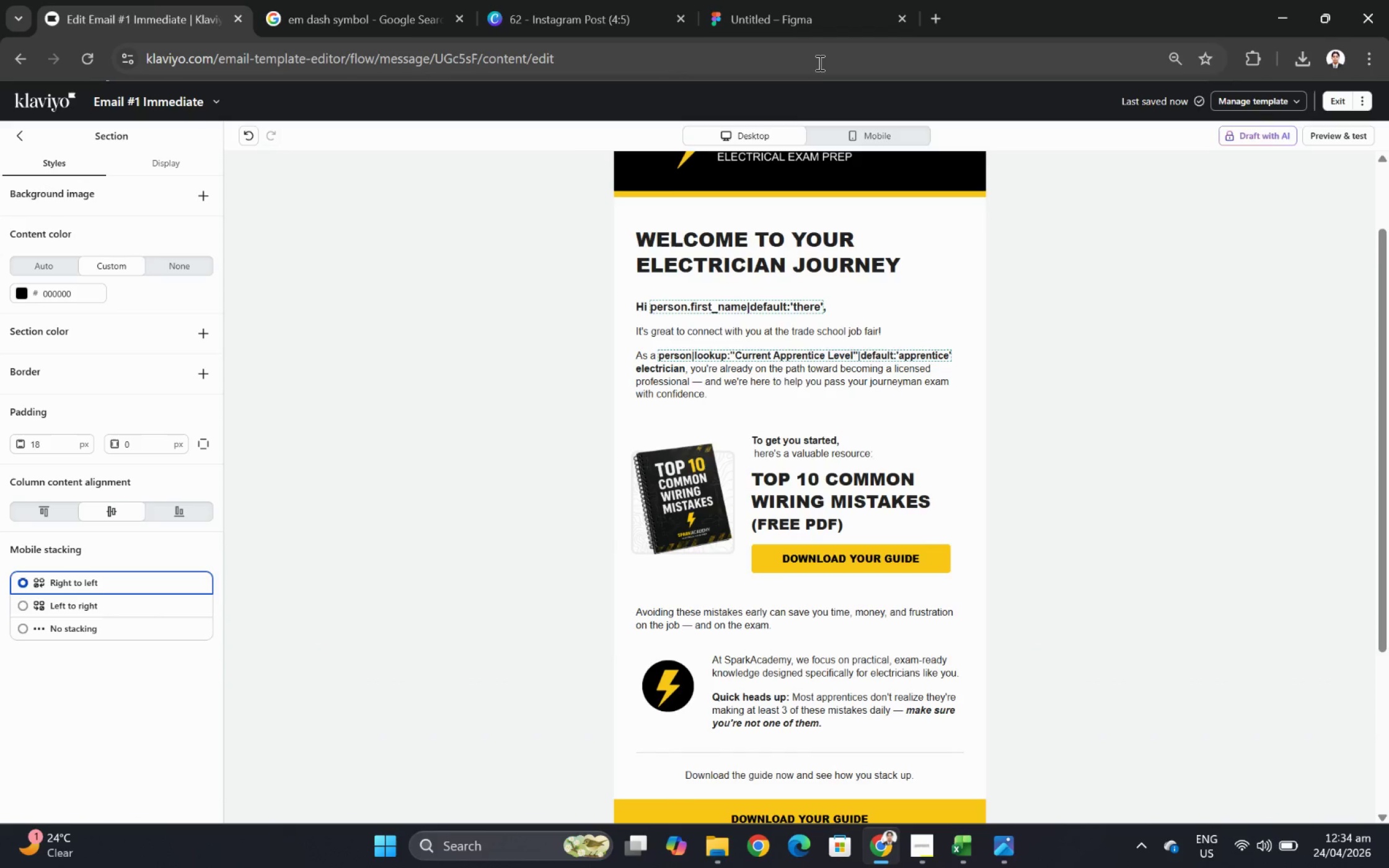 
left_click([842, 134])
 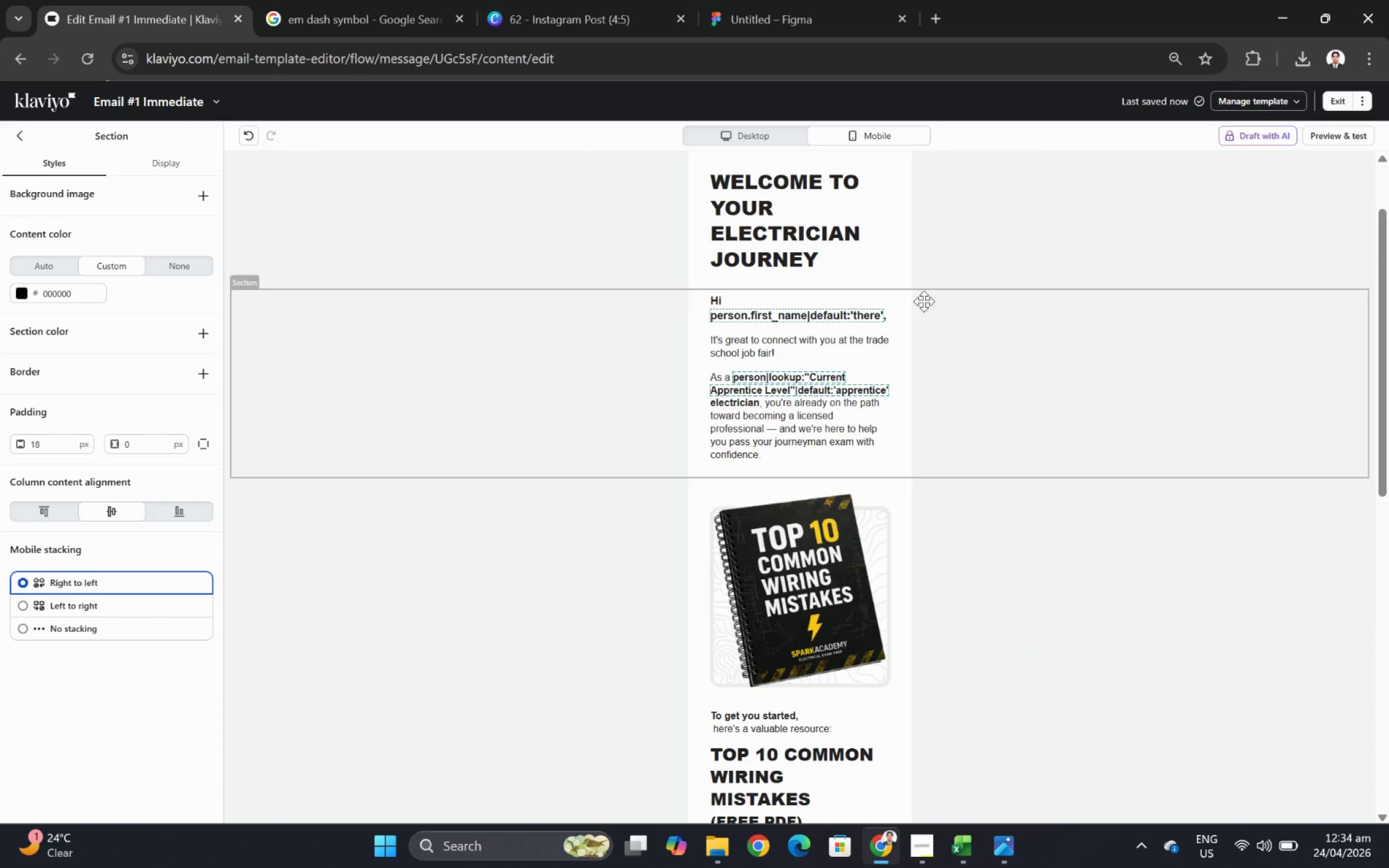 
scroll: coordinate [919, 370], scroll_direction: down, amount: 6.0
 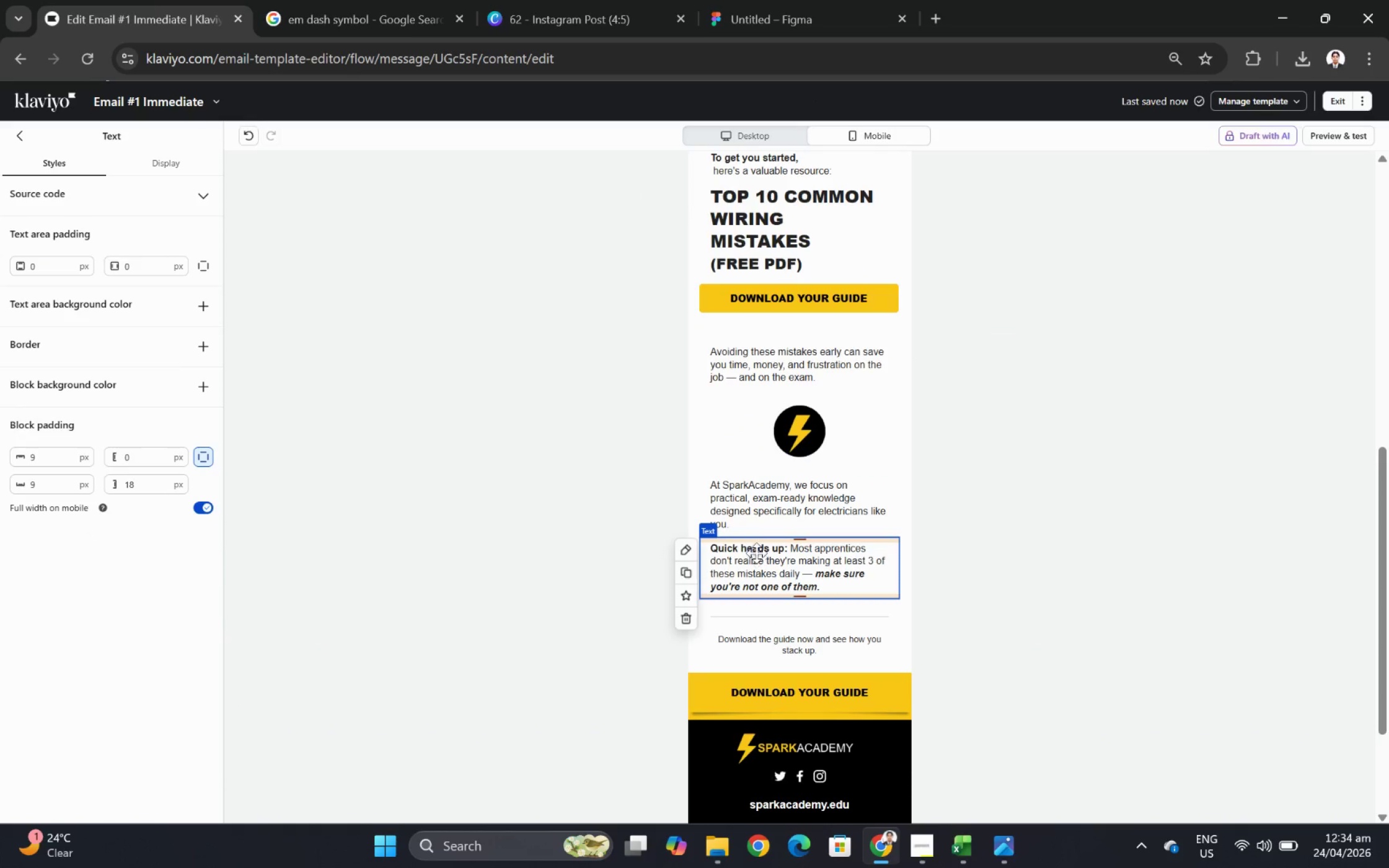 
left_click([826, 364])
 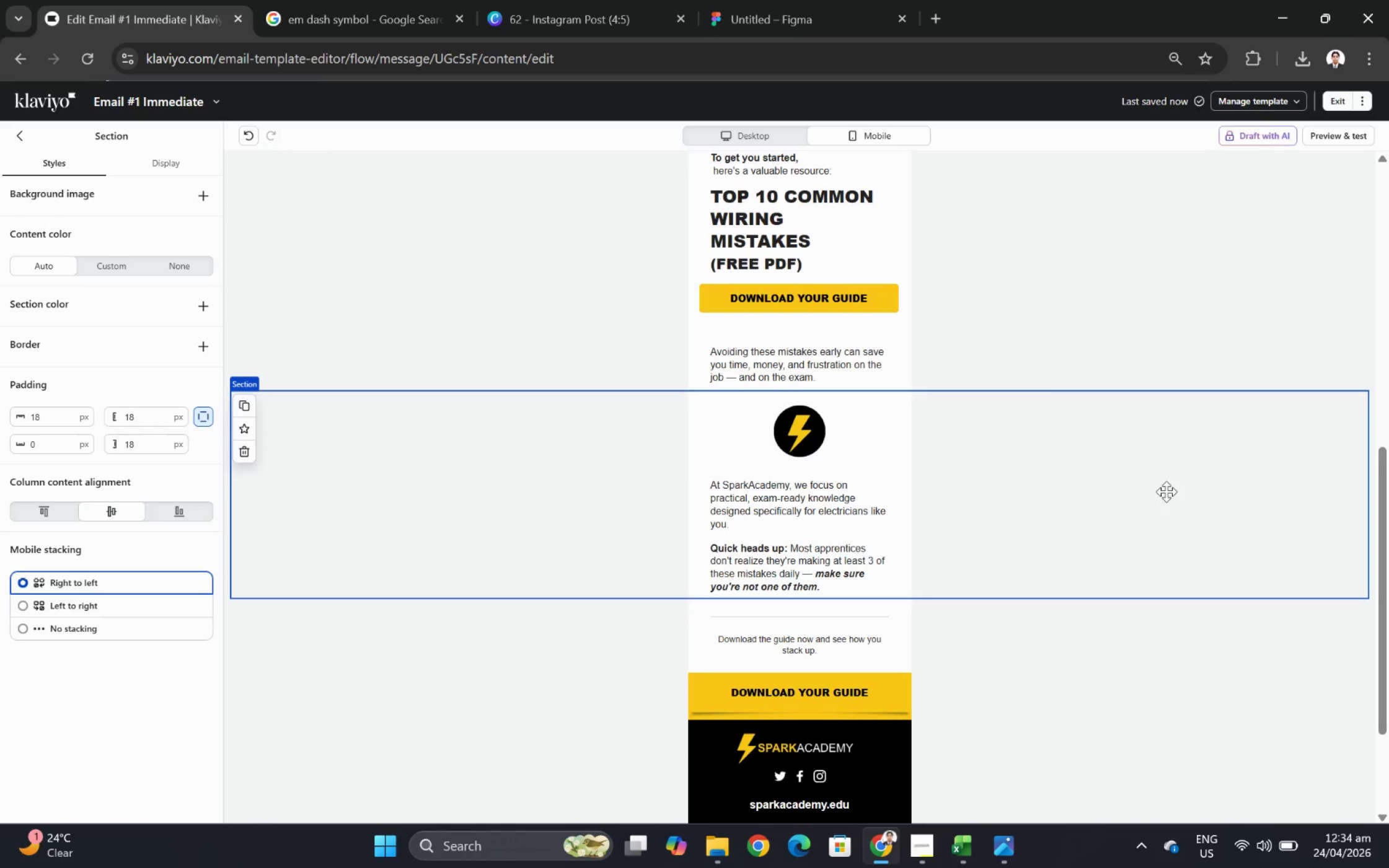 
wait(8.33)
 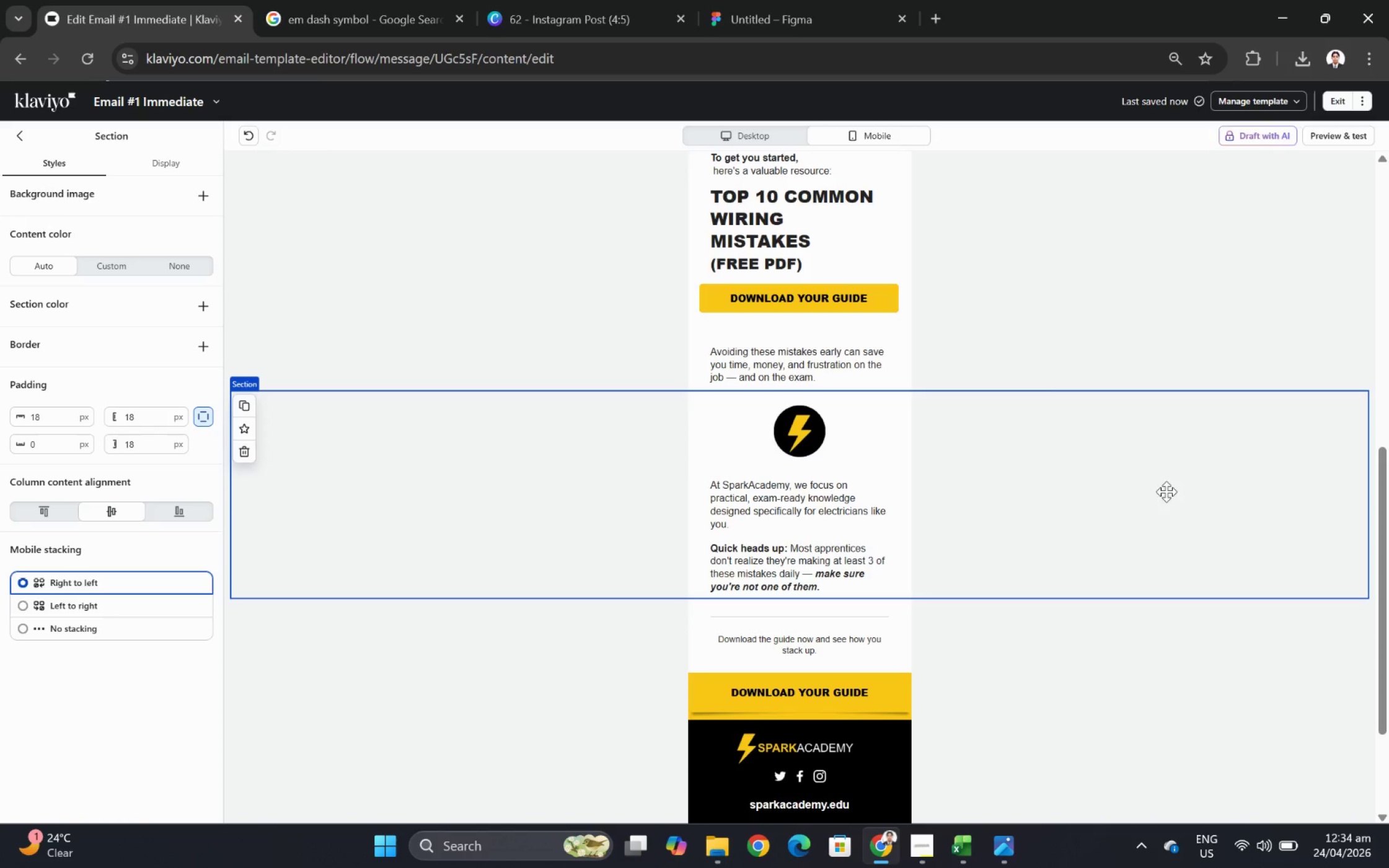 
left_click([769, 134])
 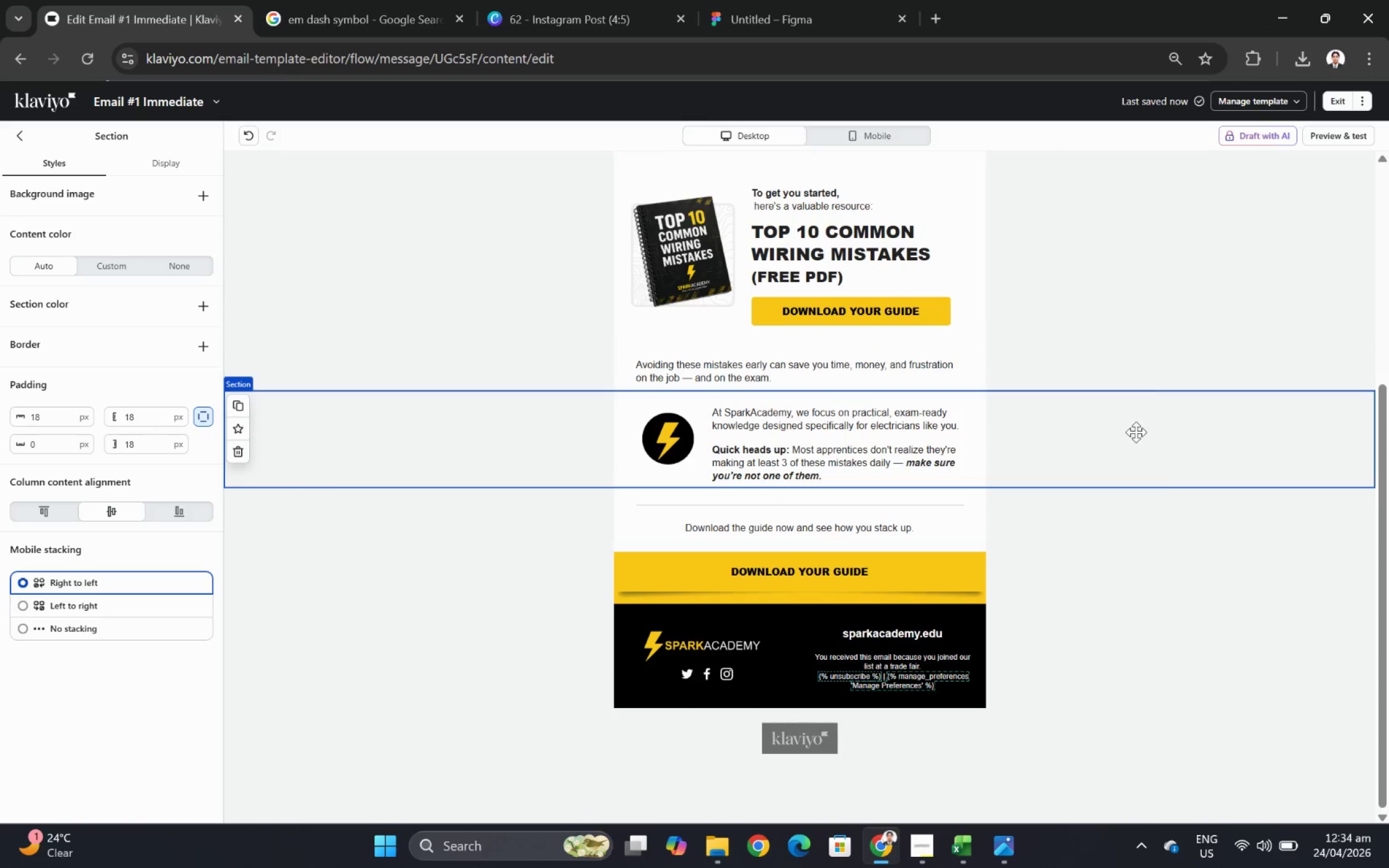 
scroll: coordinate [1228, 551], scroll_direction: up, amount: 2.0
 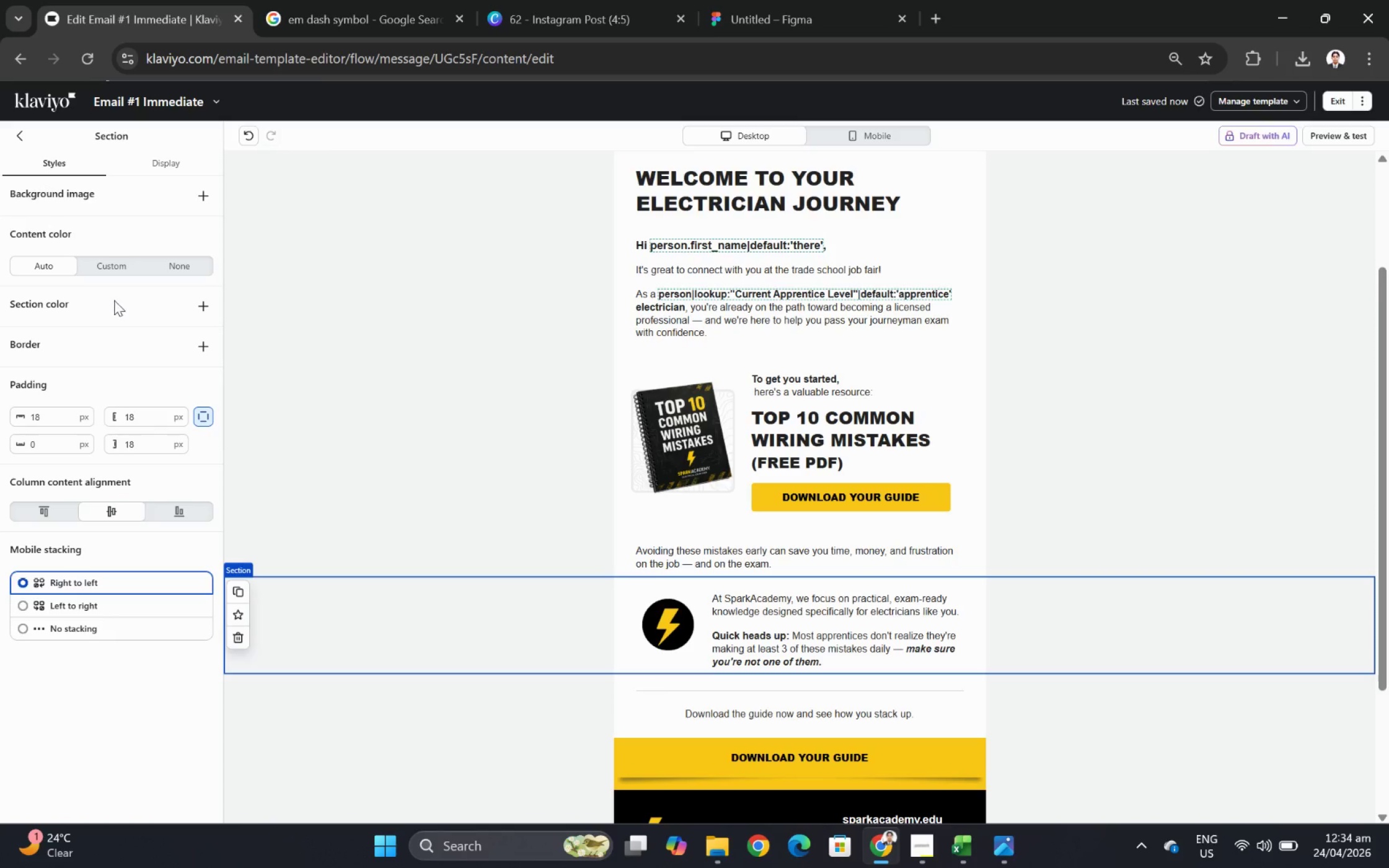 
left_click([24, 143])
 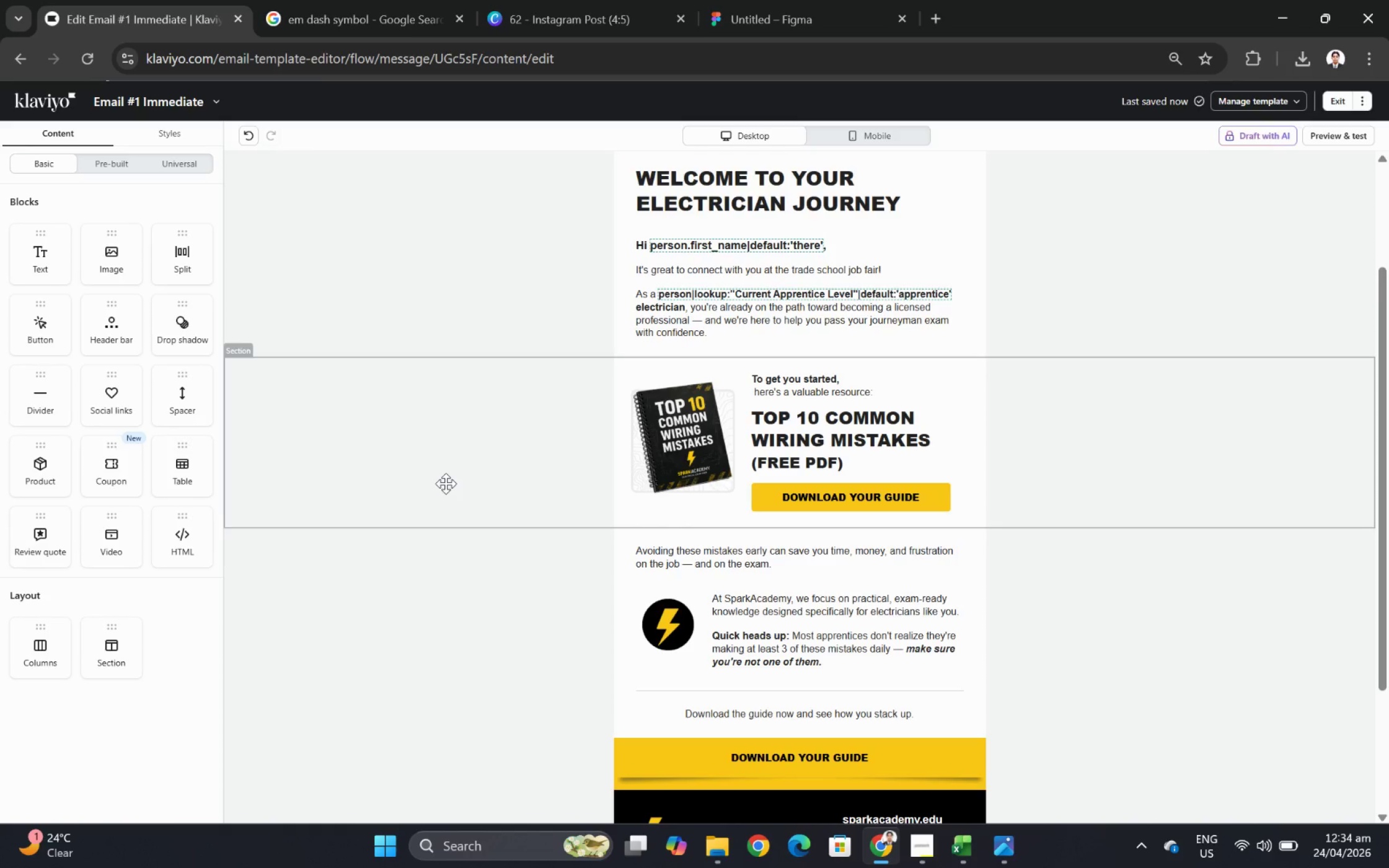 
wait(7.72)
 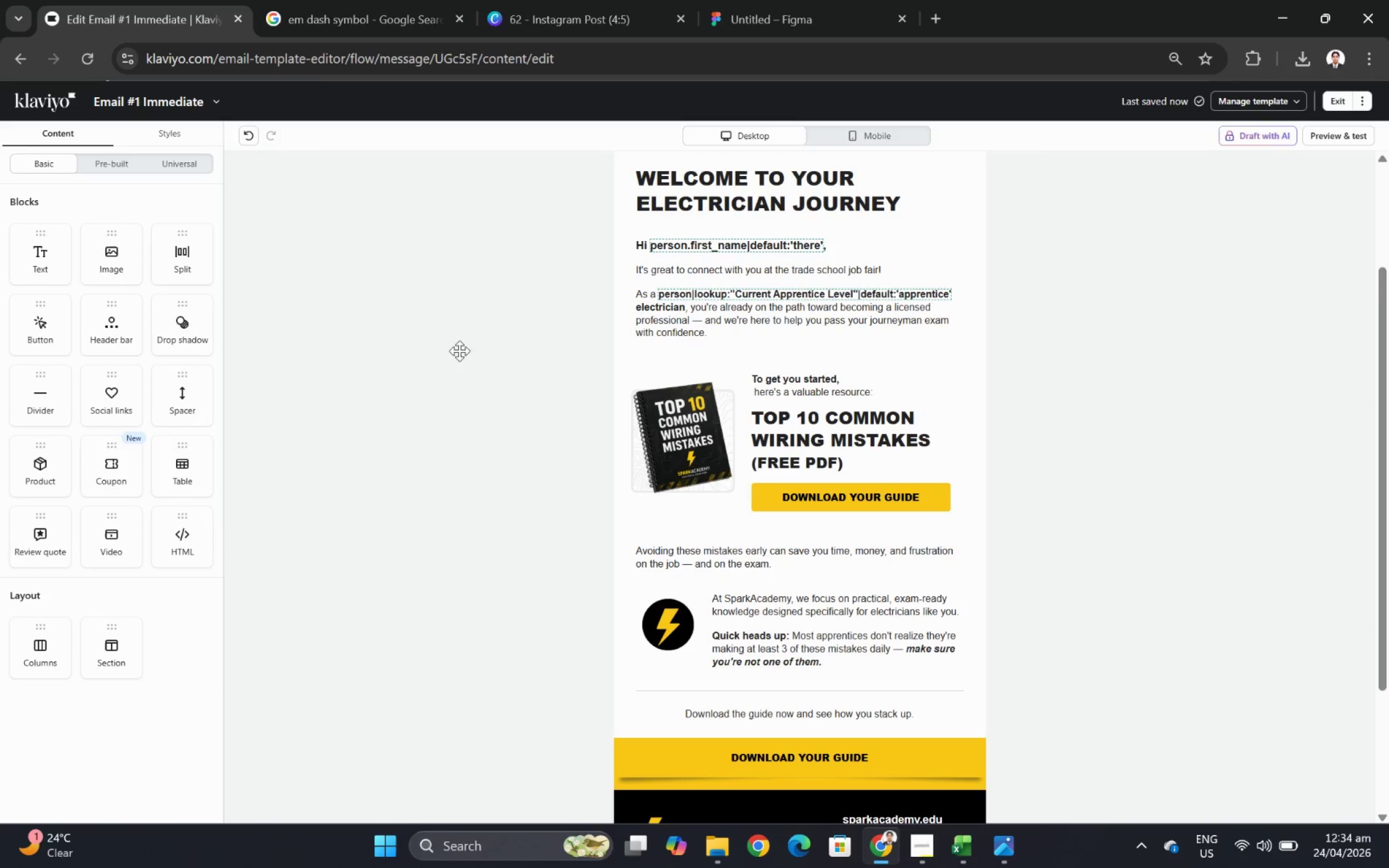 
left_click([483, 545])
 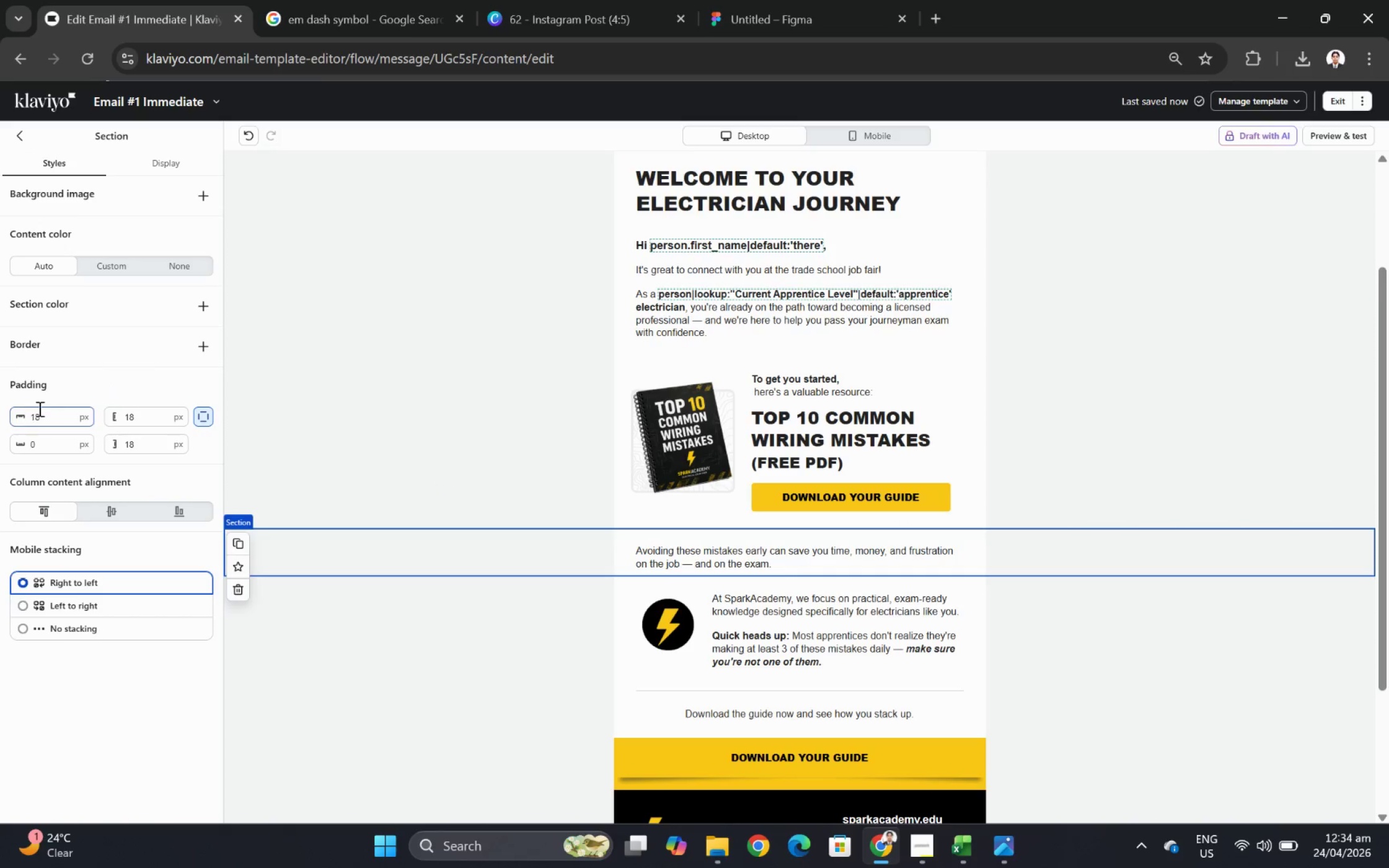 
double_click([49, 414])
 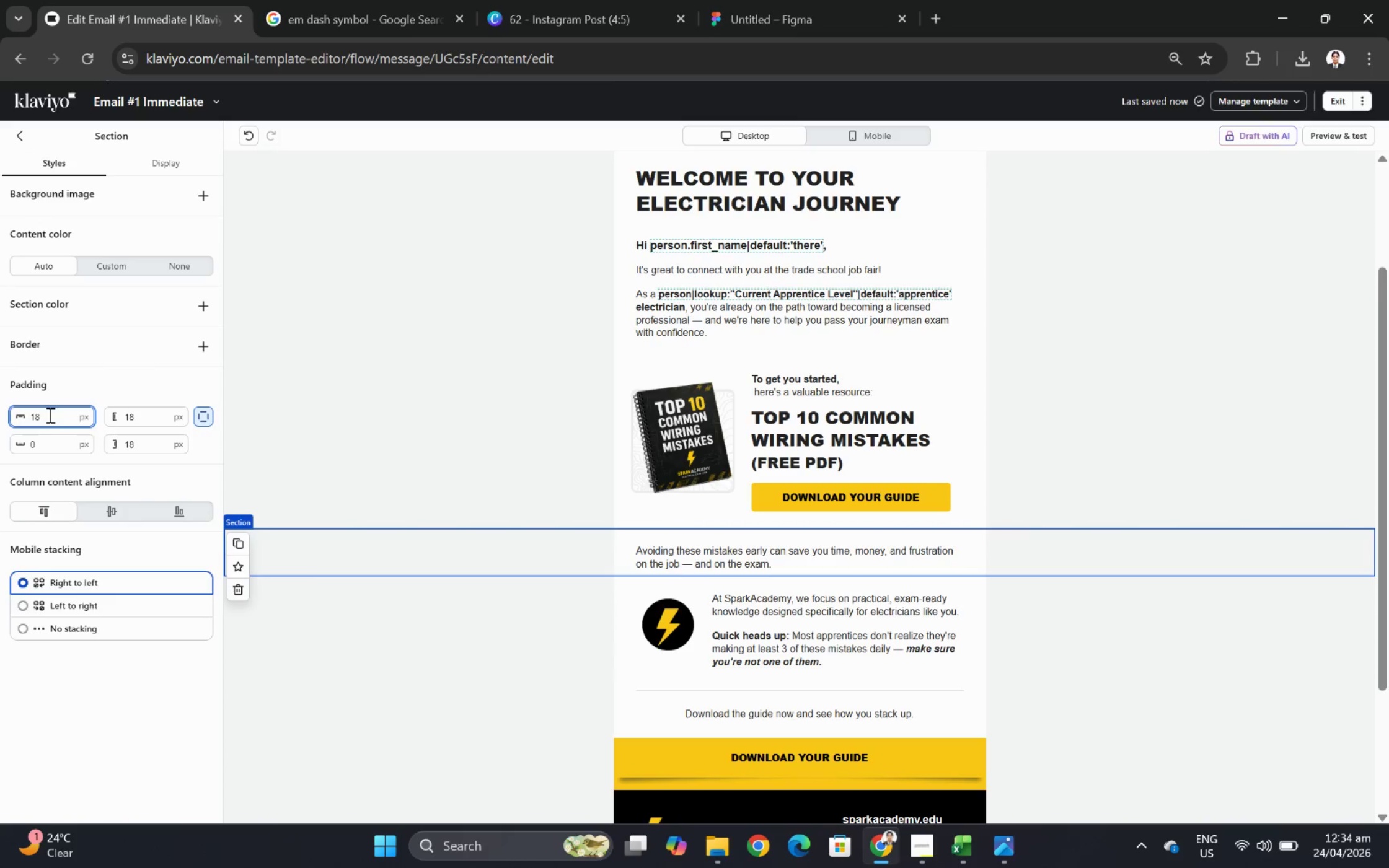 
key(Numpad0)
 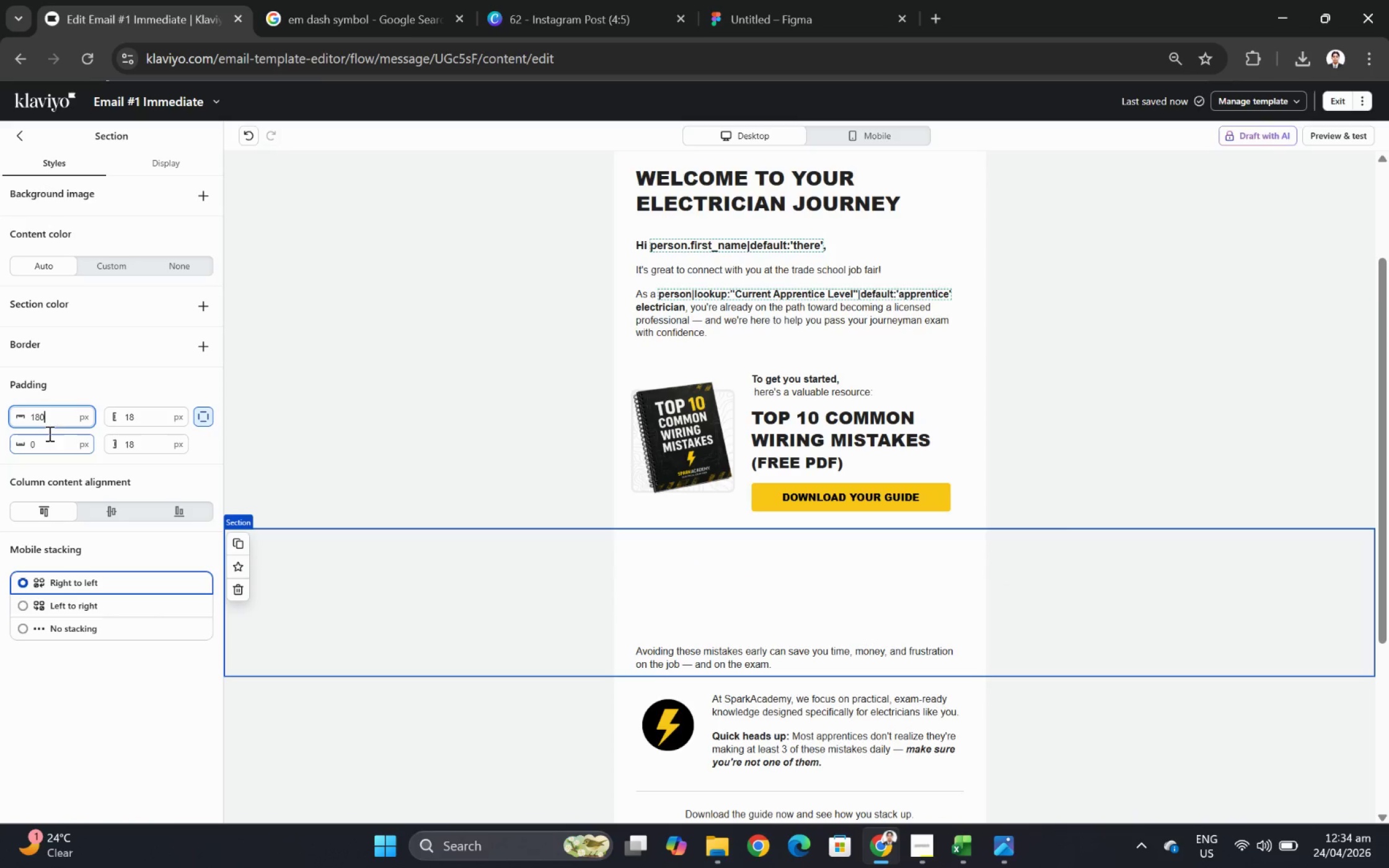 
double_click([48, 418])
 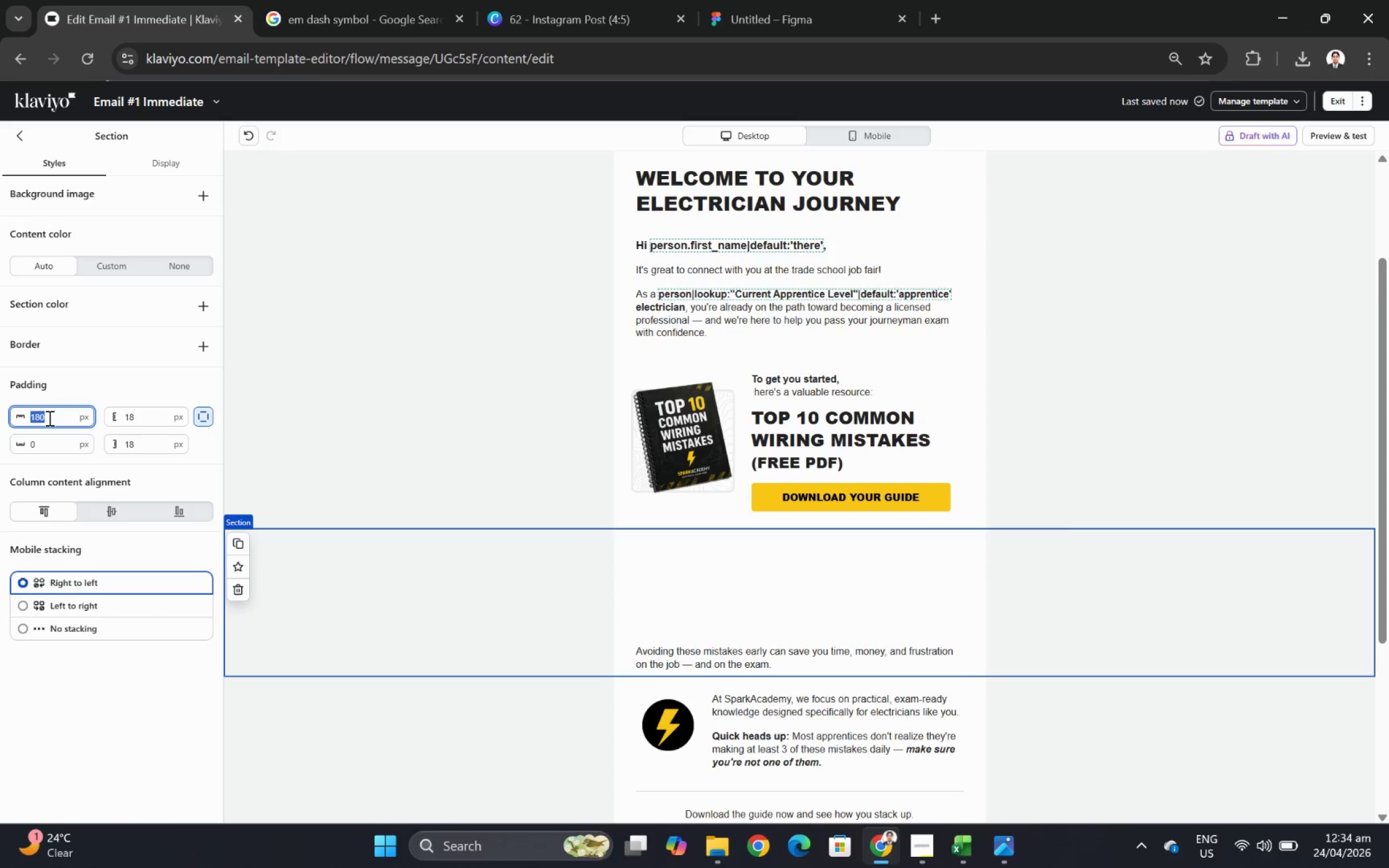 
triple_click([48, 418])
 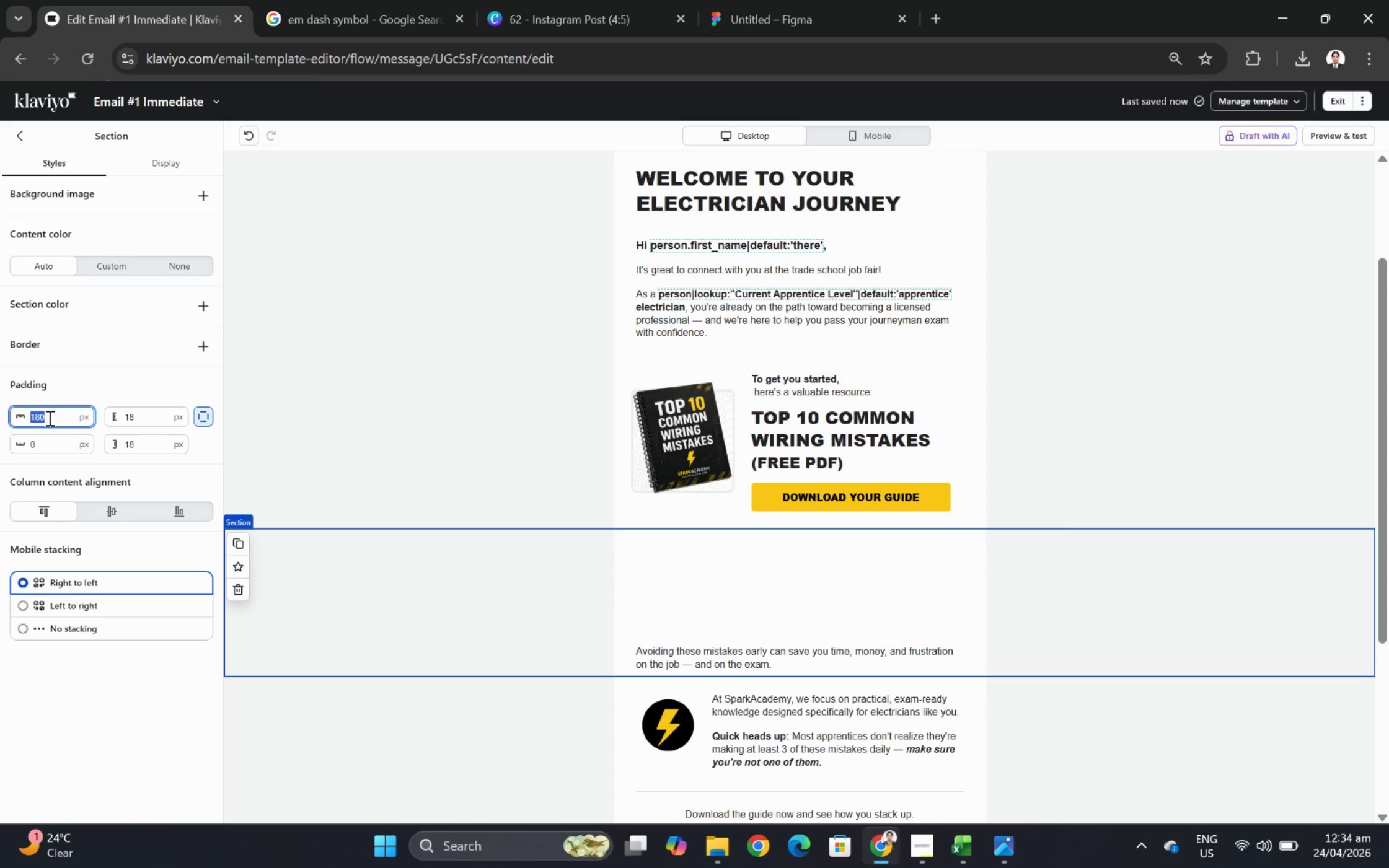 
key(Numpad0)
 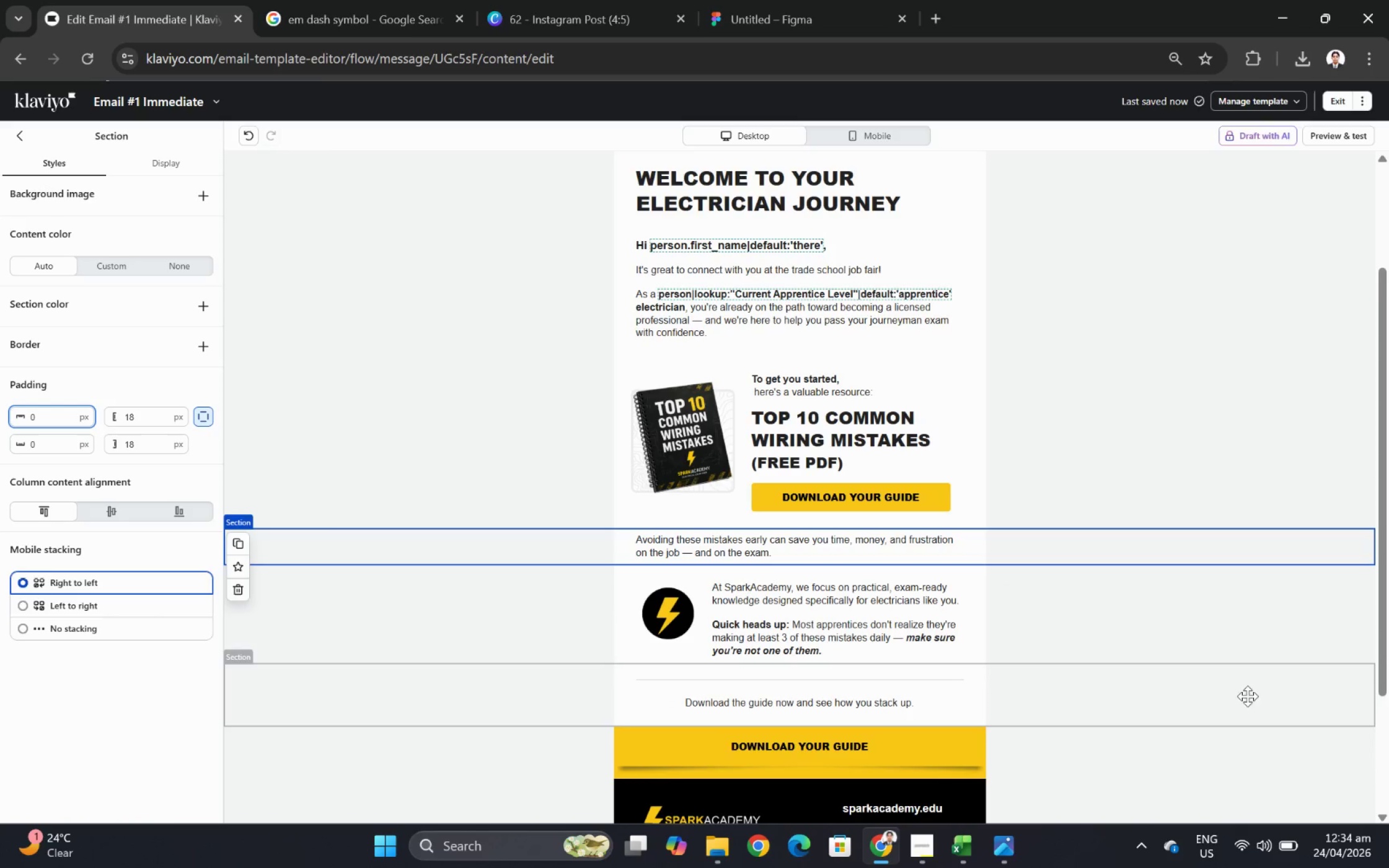 
left_click([1134, 714])
 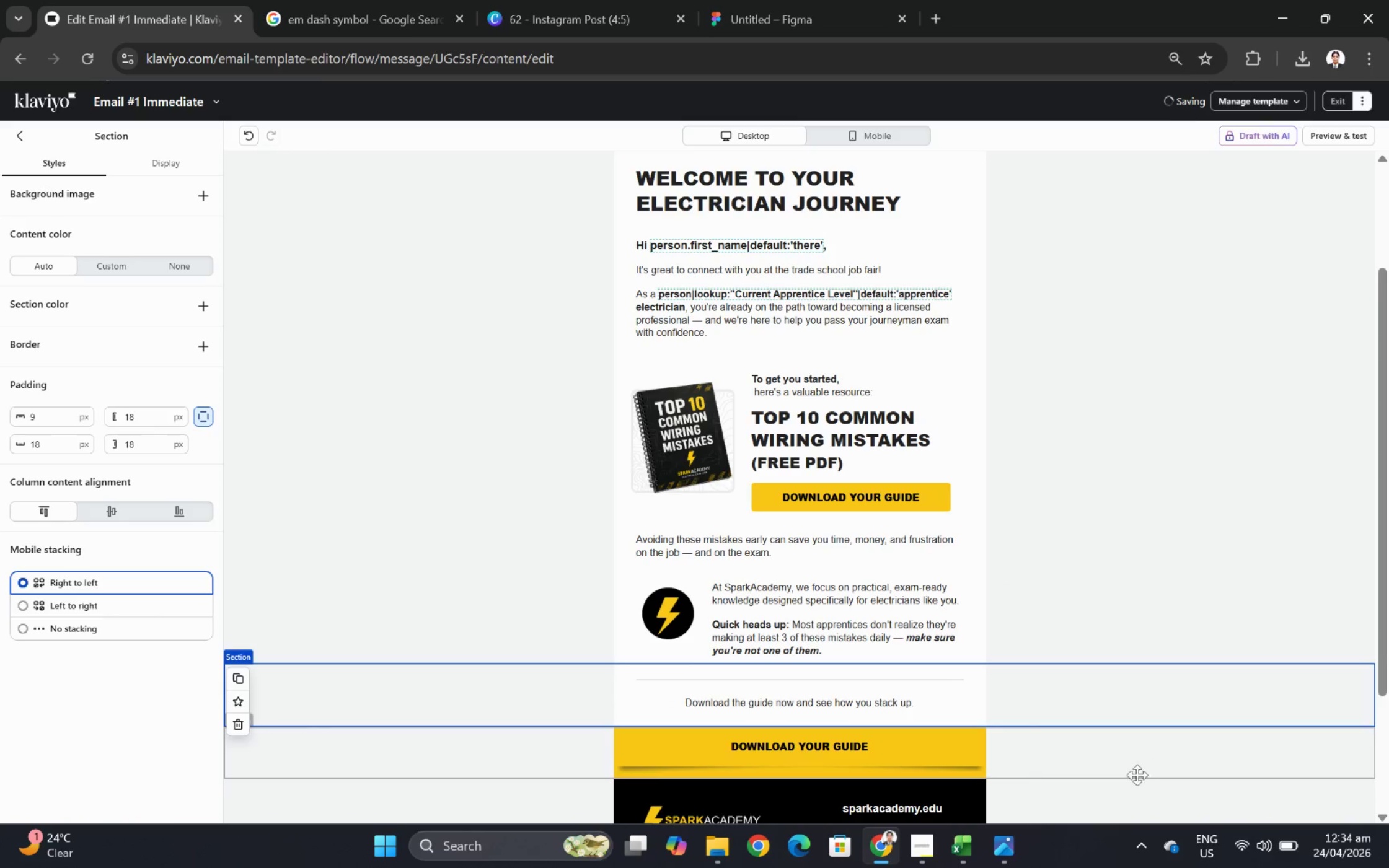 
left_click([1100, 799])
 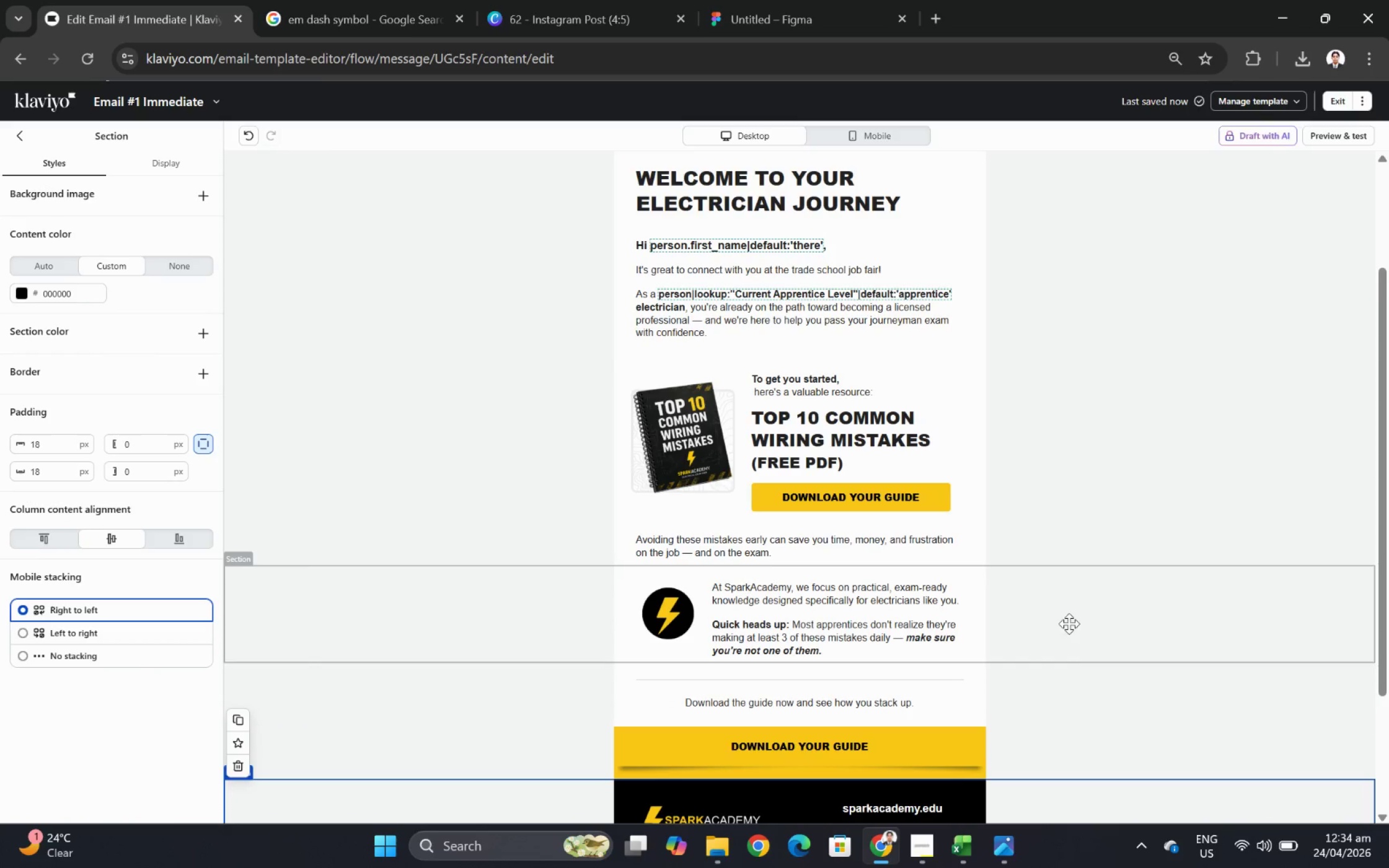 
scroll: coordinate [1083, 506], scroll_direction: up, amount: 4.0
 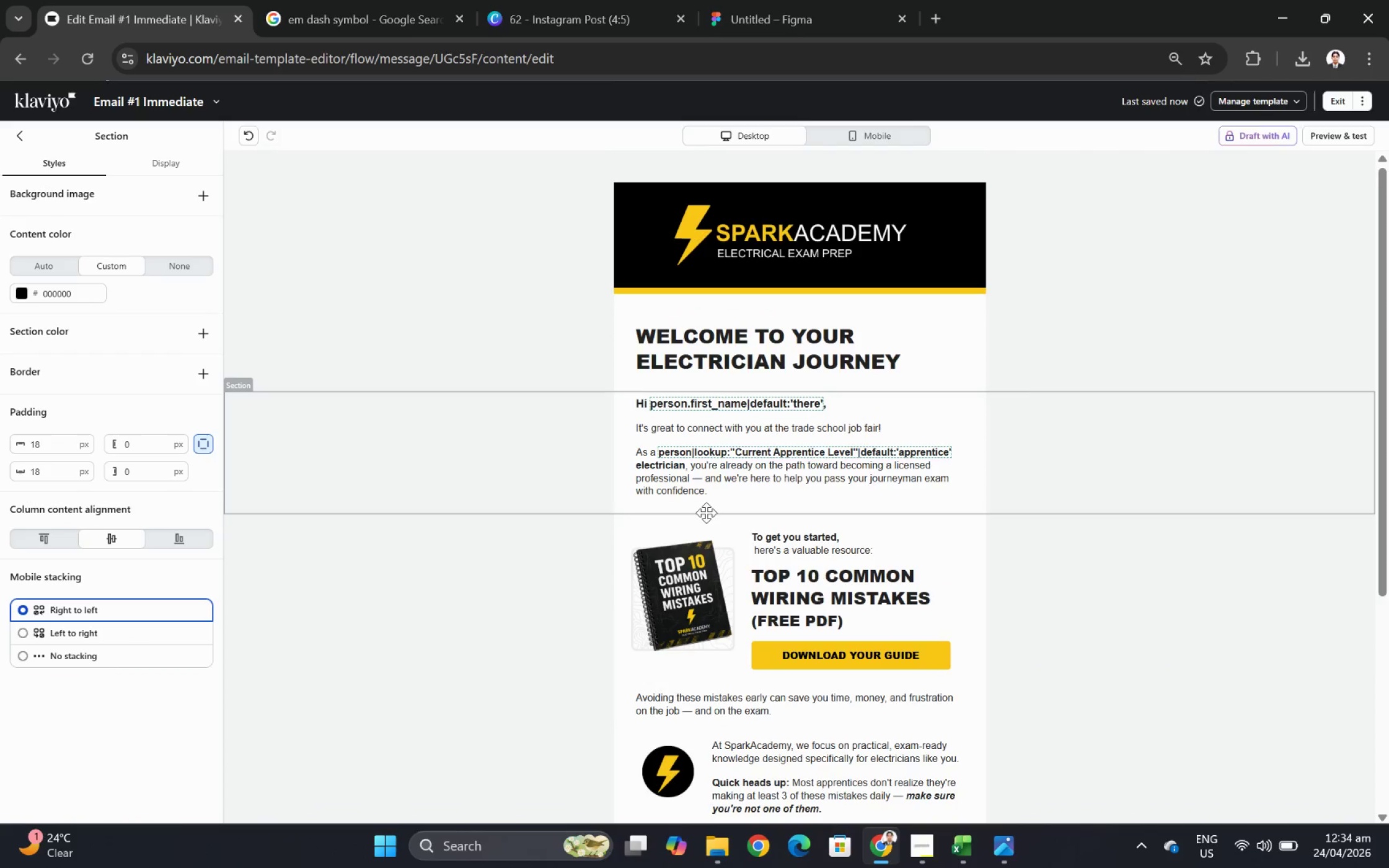 
left_click([706, 505])
 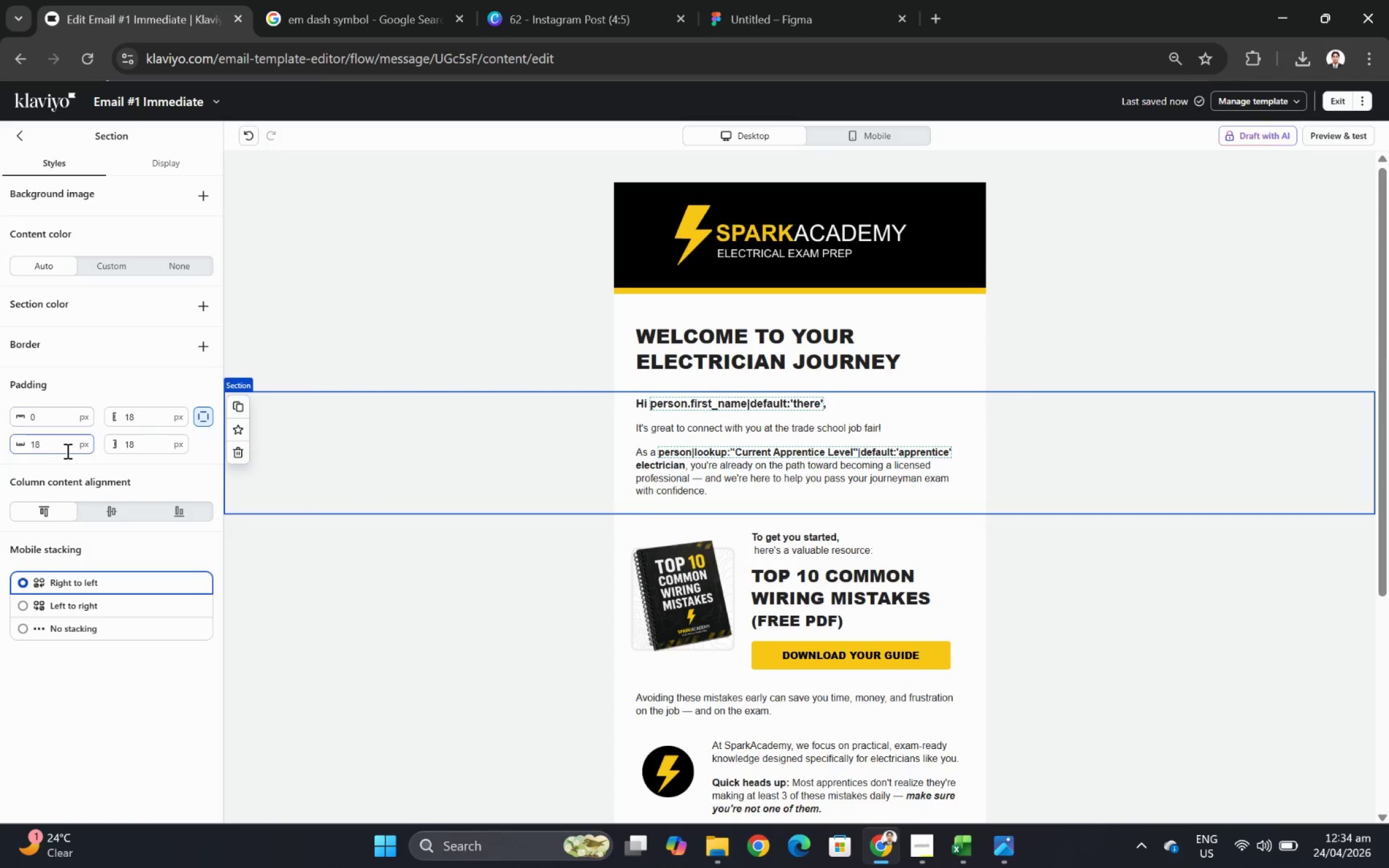 
double_click([66, 450])
 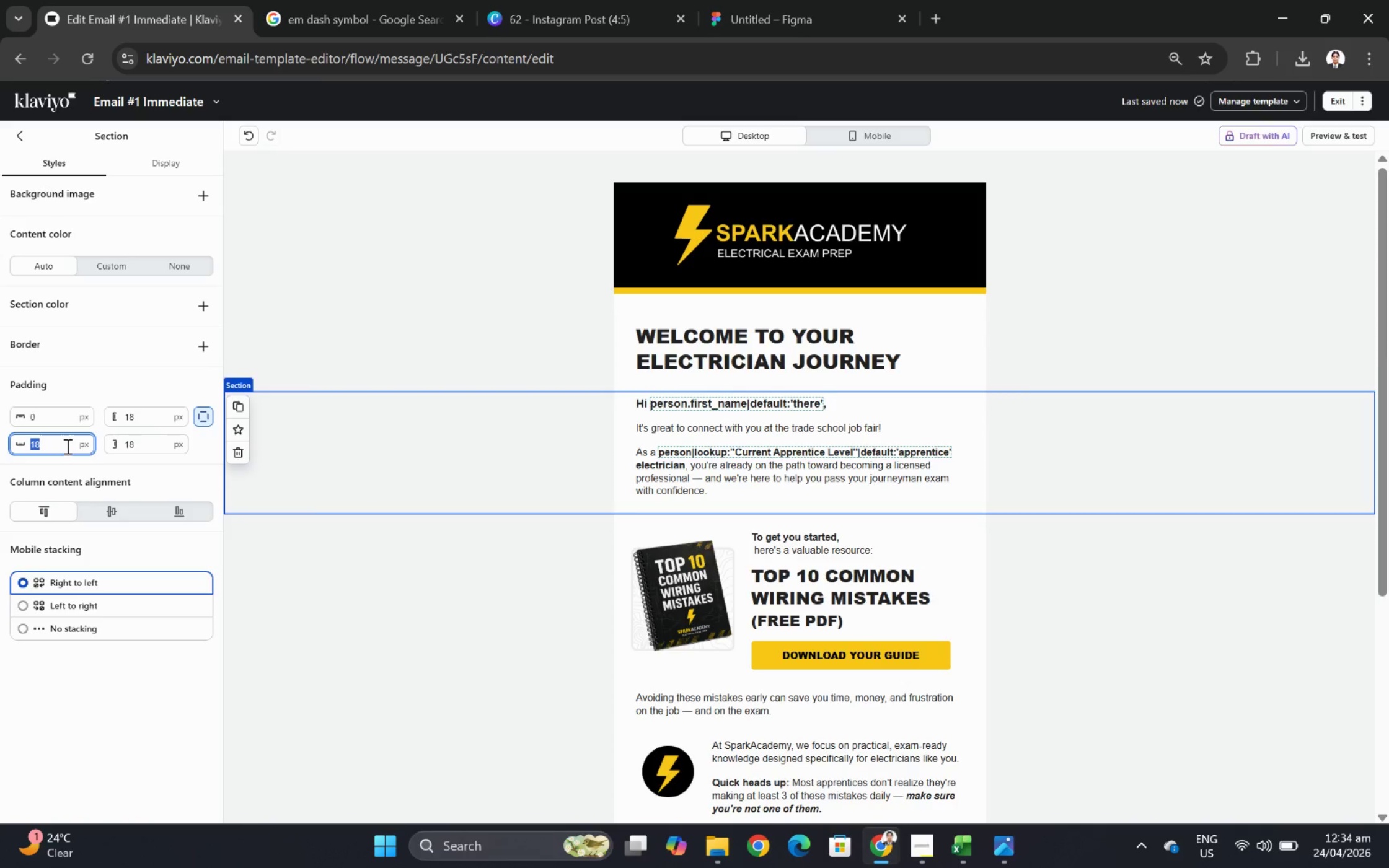 
key(Numpad0)
 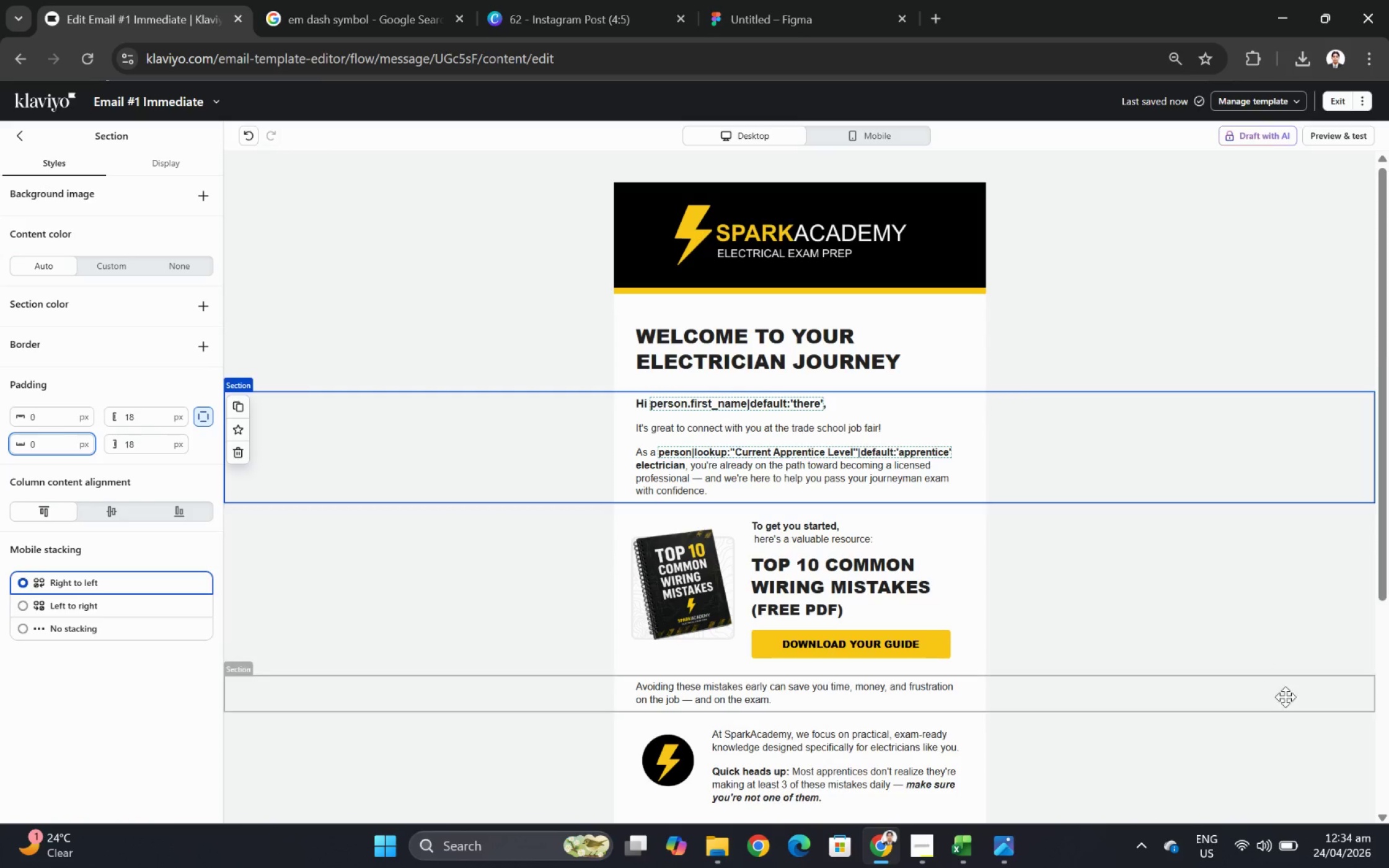 
left_click([1246, 745])
 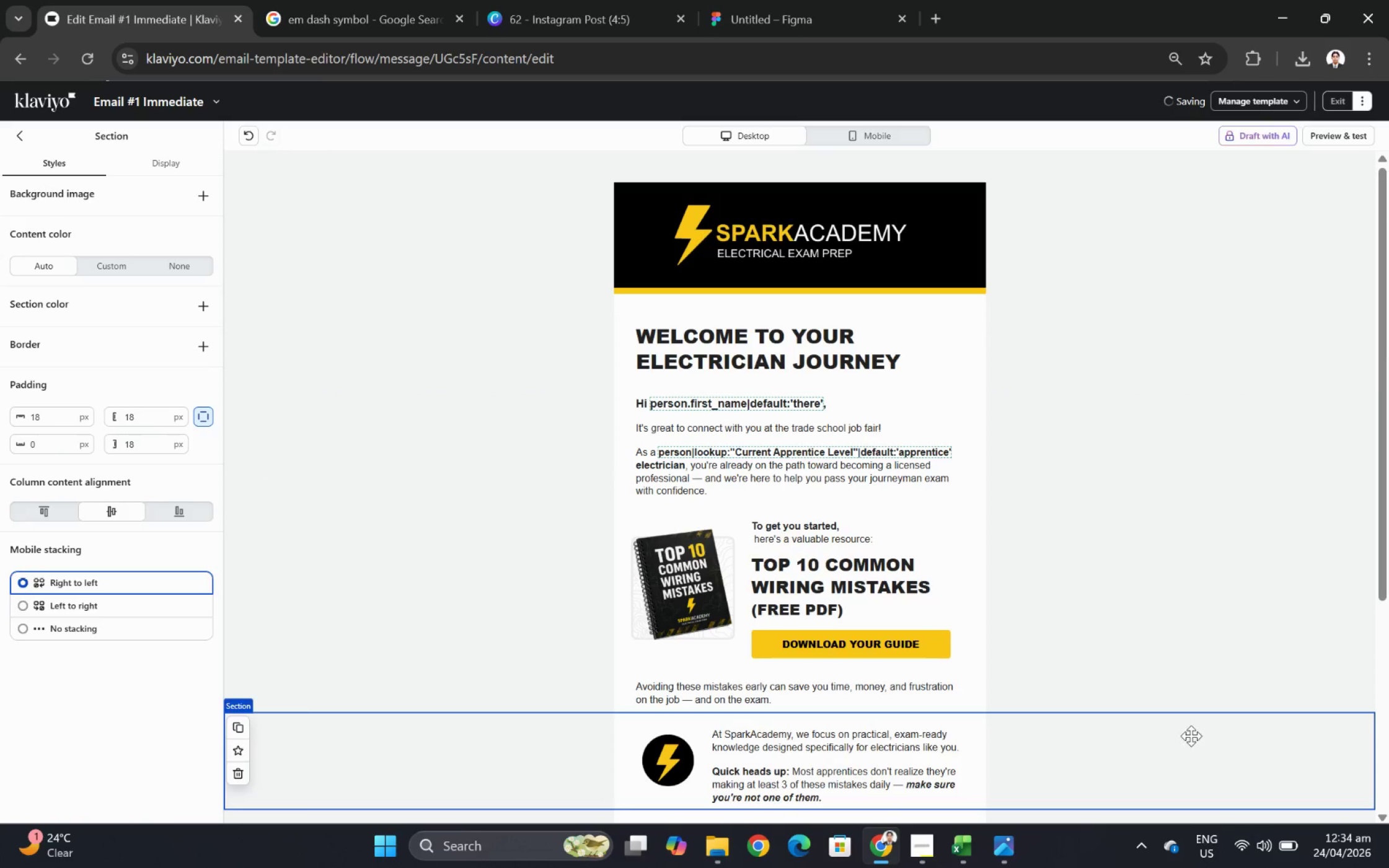 
scroll: coordinate [1178, 717], scroll_direction: down, amount: 3.0
 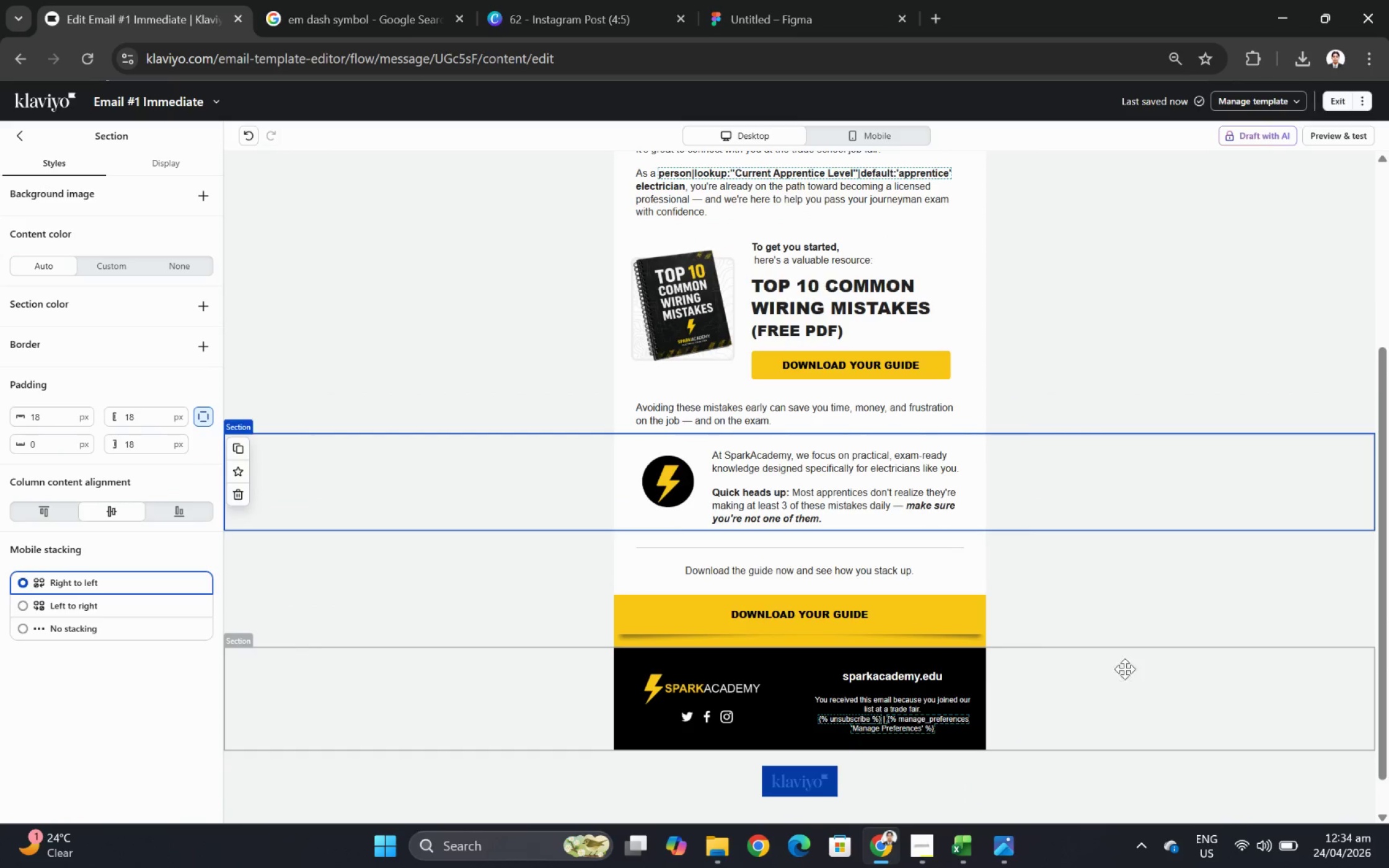 
hold_key(key=ControlLeft, duration=0.41)
scroll: coordinate [1073, 625], scroll_direction: down, amount: 2.0
 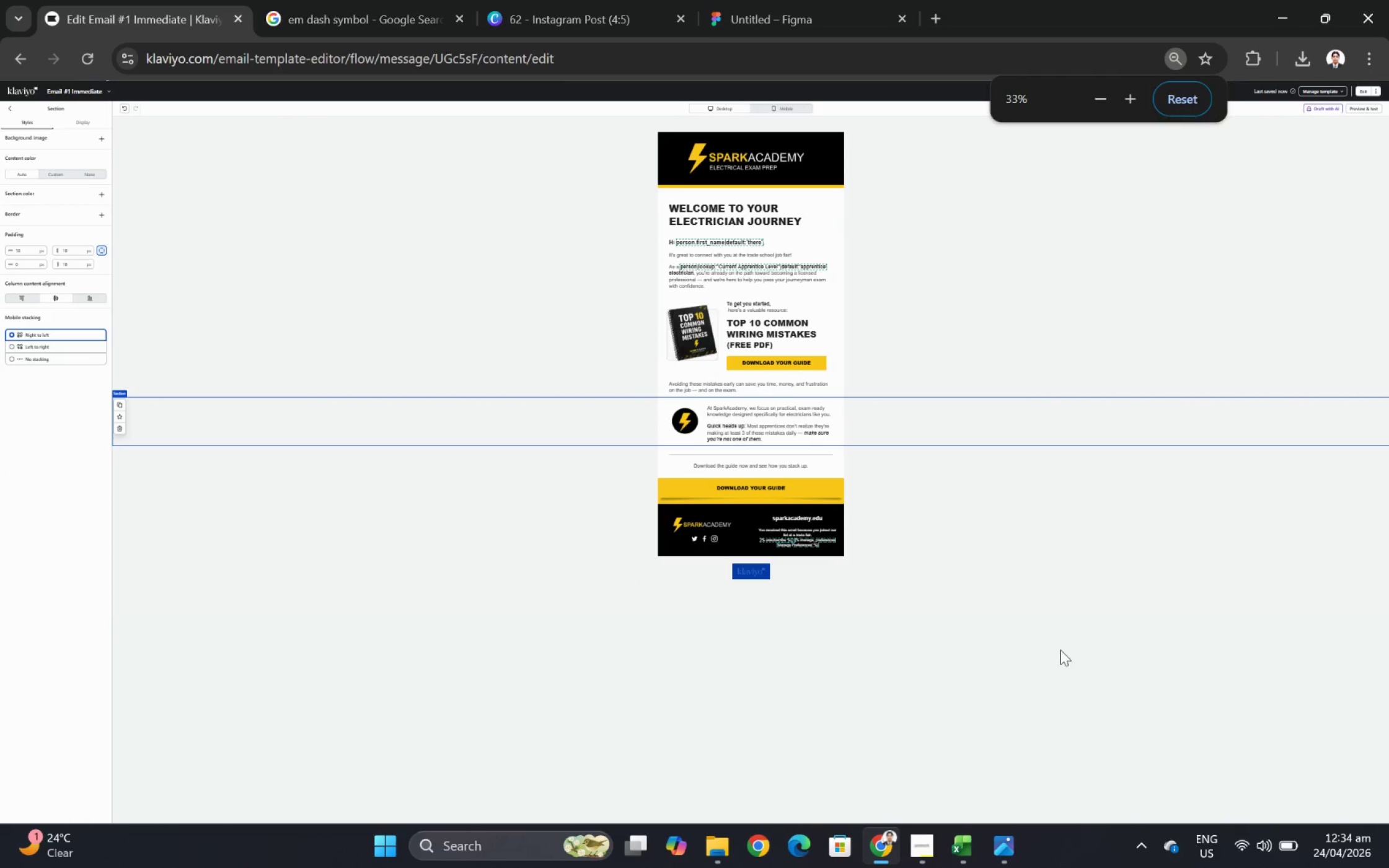 
hold_key(key=ControlLeft, duration=0.87)
scroll: coordinate [1046, 675], scroll_direction: up, amount: 2.0
 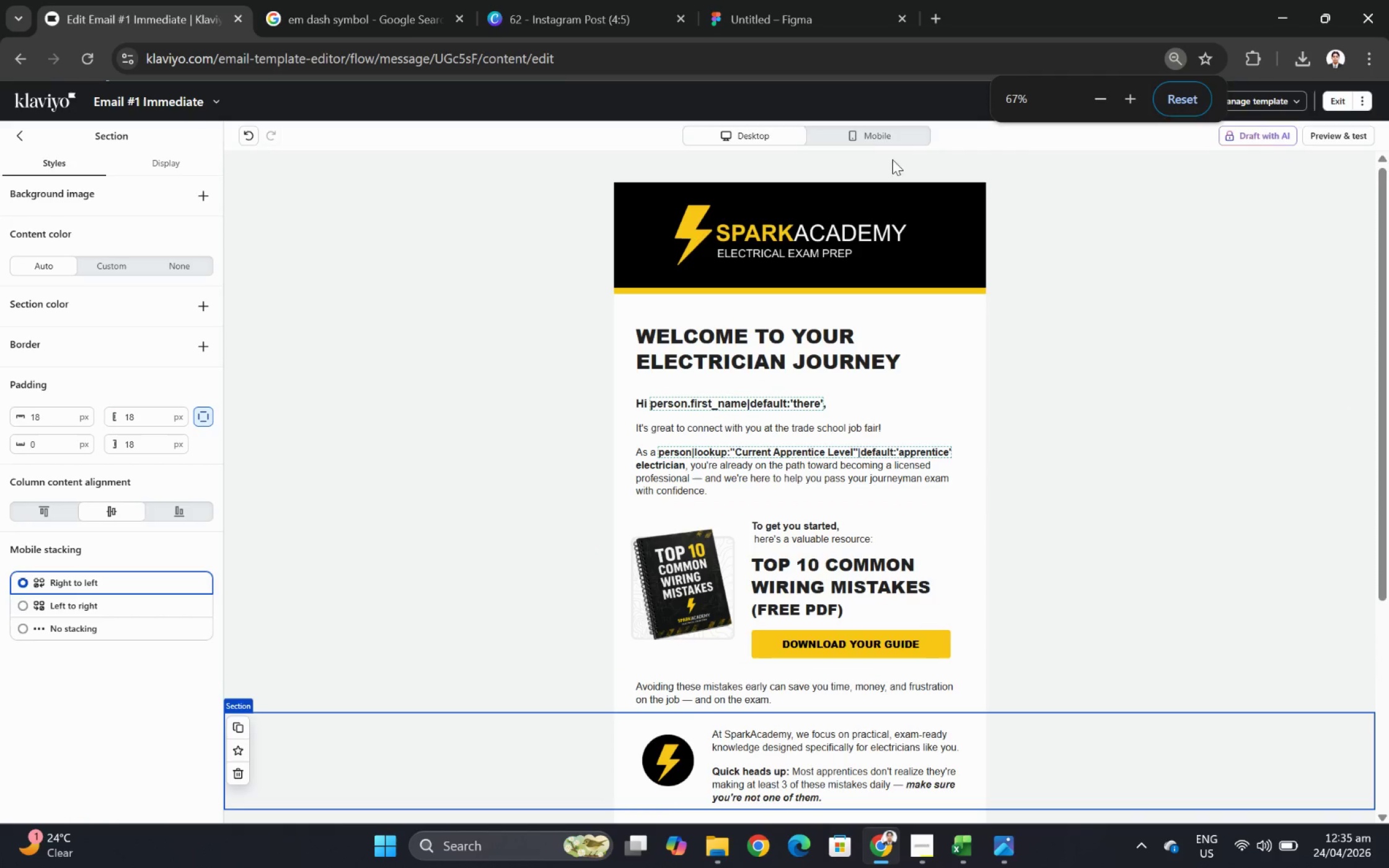 
left_click([886, 130])
 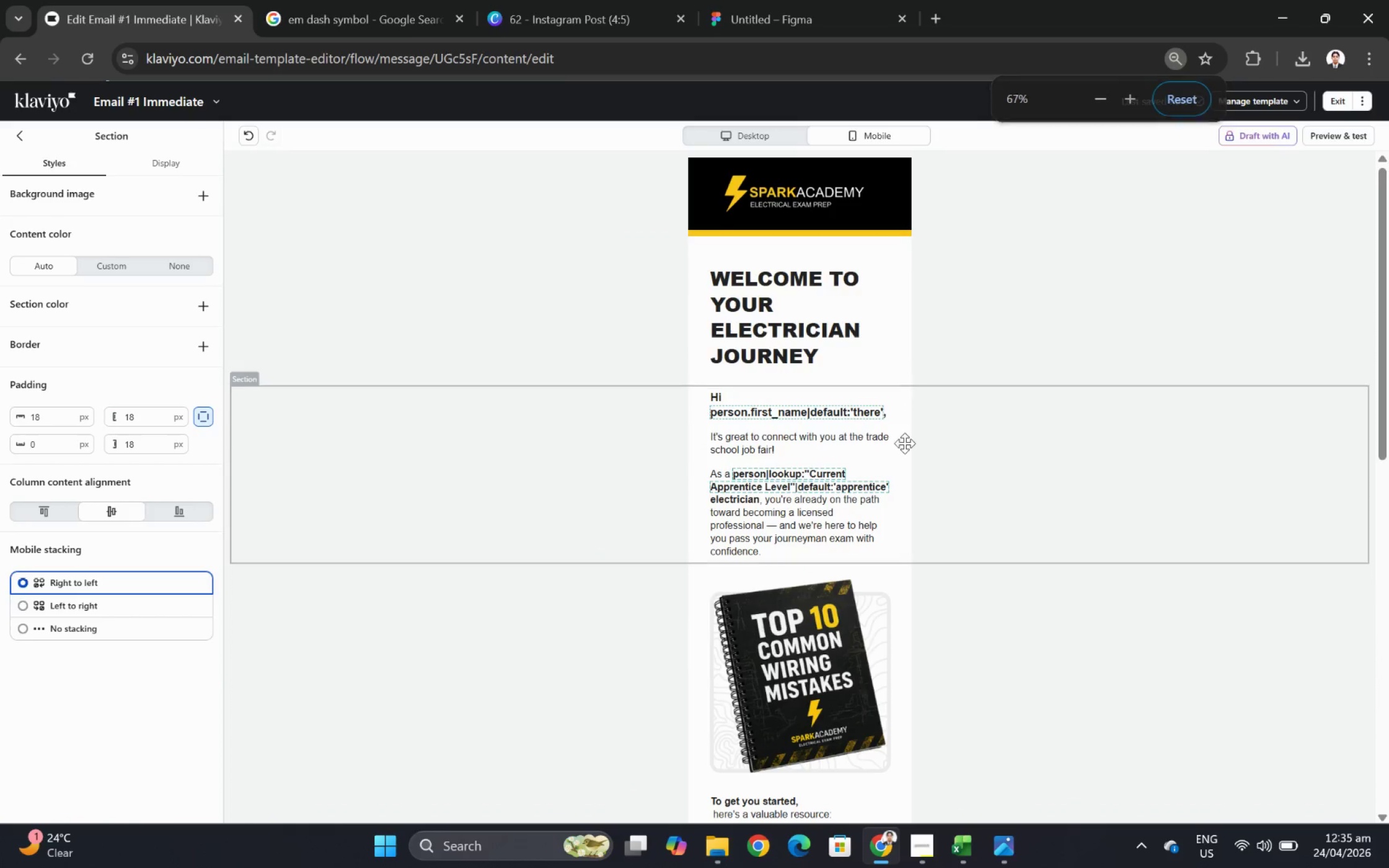 
scroll: coordinate [942, 483], scroll_direction: down, amount: 7.0
 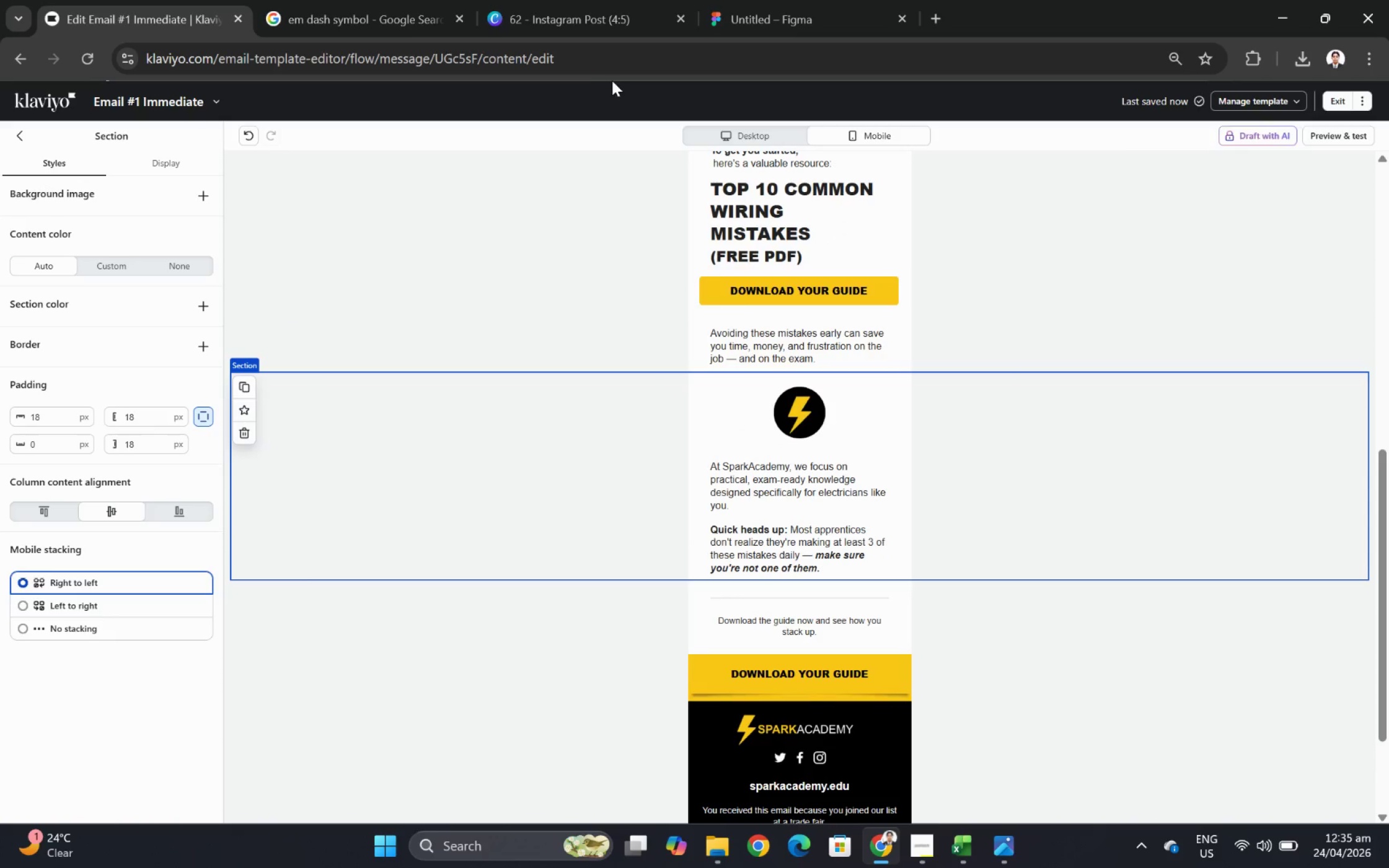 
left_click([759, 131])
 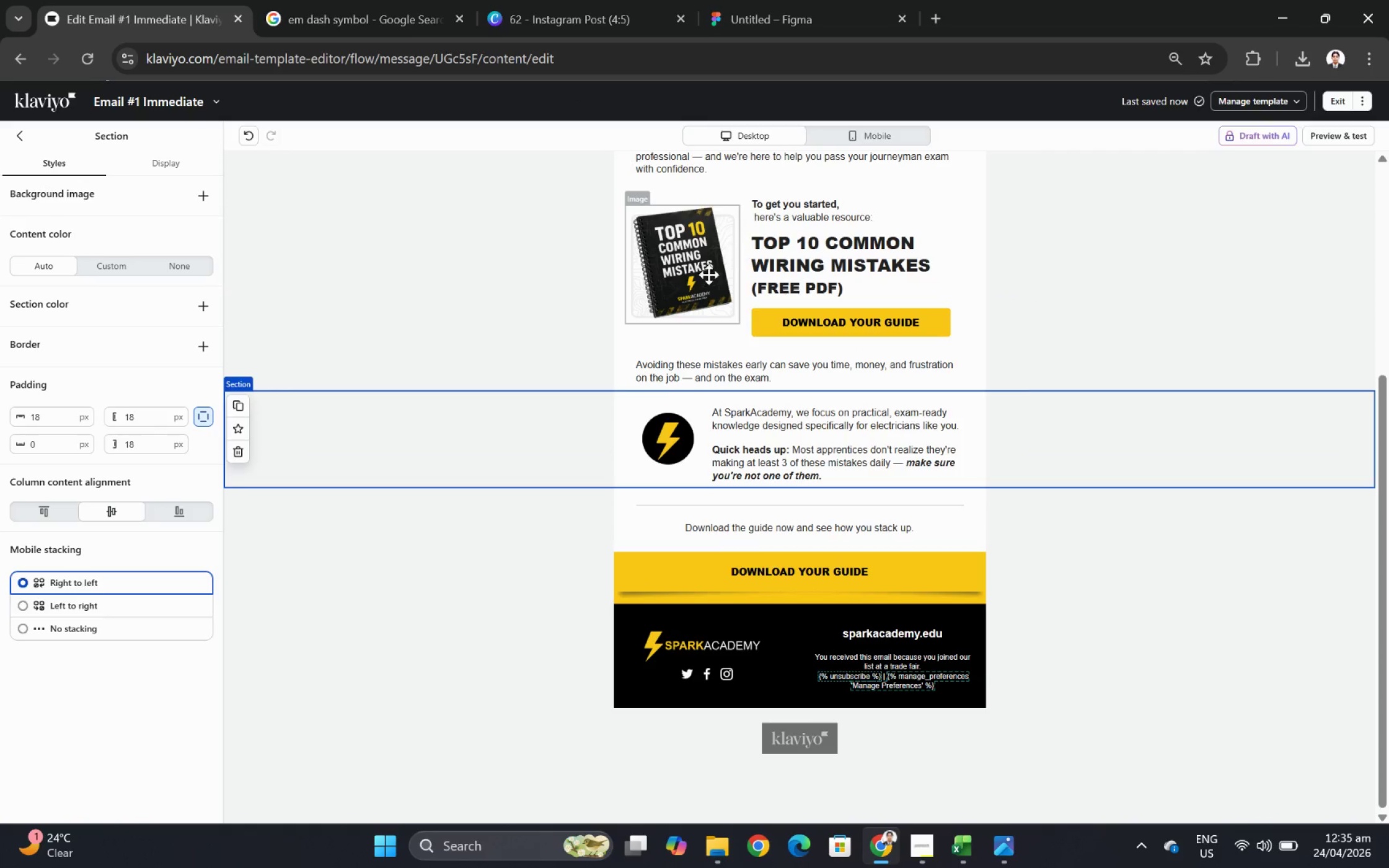 
scroll: coordinate [496, 299], scroll_direction: up, amount: 2.0
 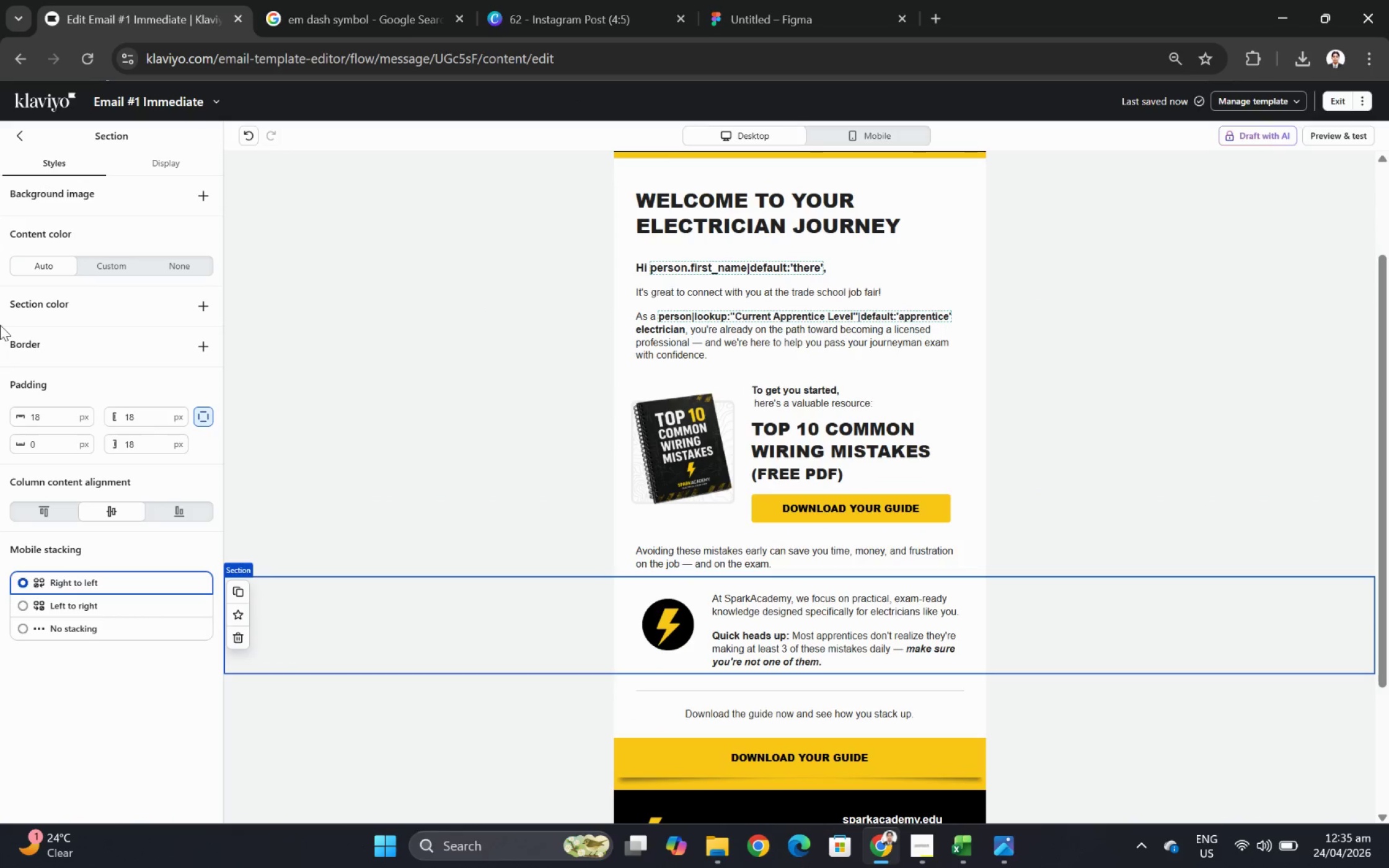 
left_click([16, 128])
 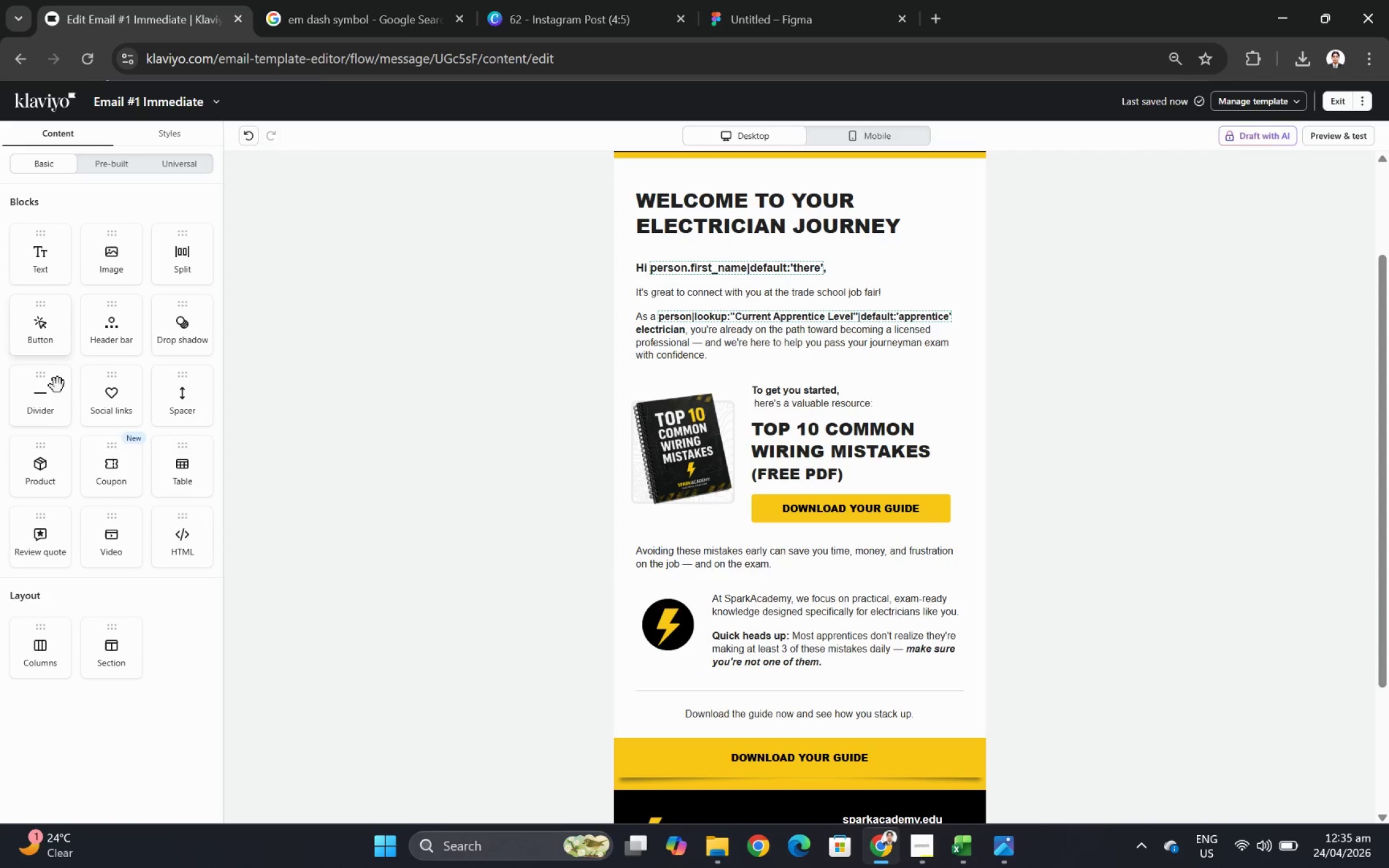 
left_click_drag(start_coordinate=[53, 388], to_coordinate=[731, 569])
 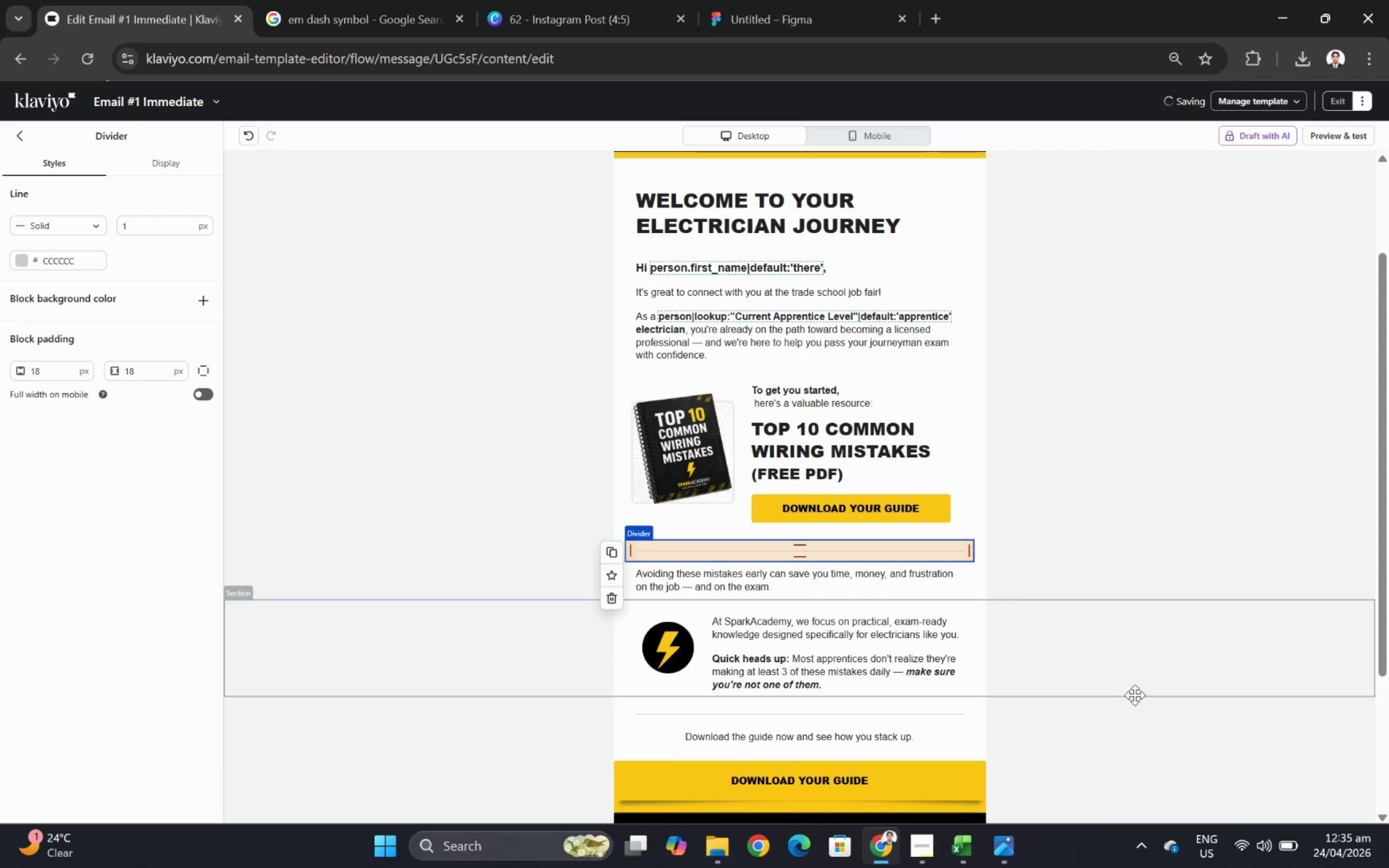 
left_click([1137, 736])
 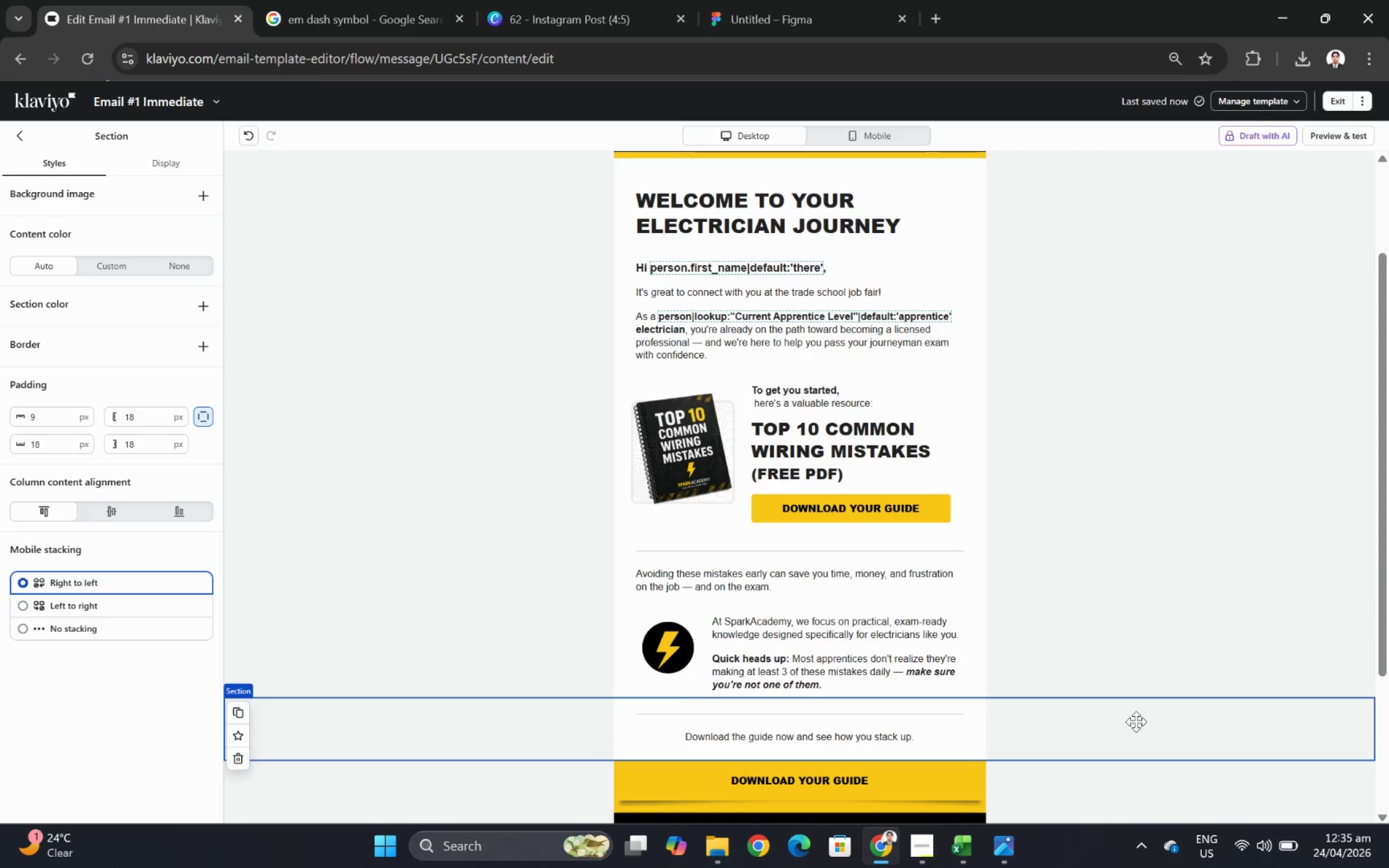 
left_click([1117, 737])
 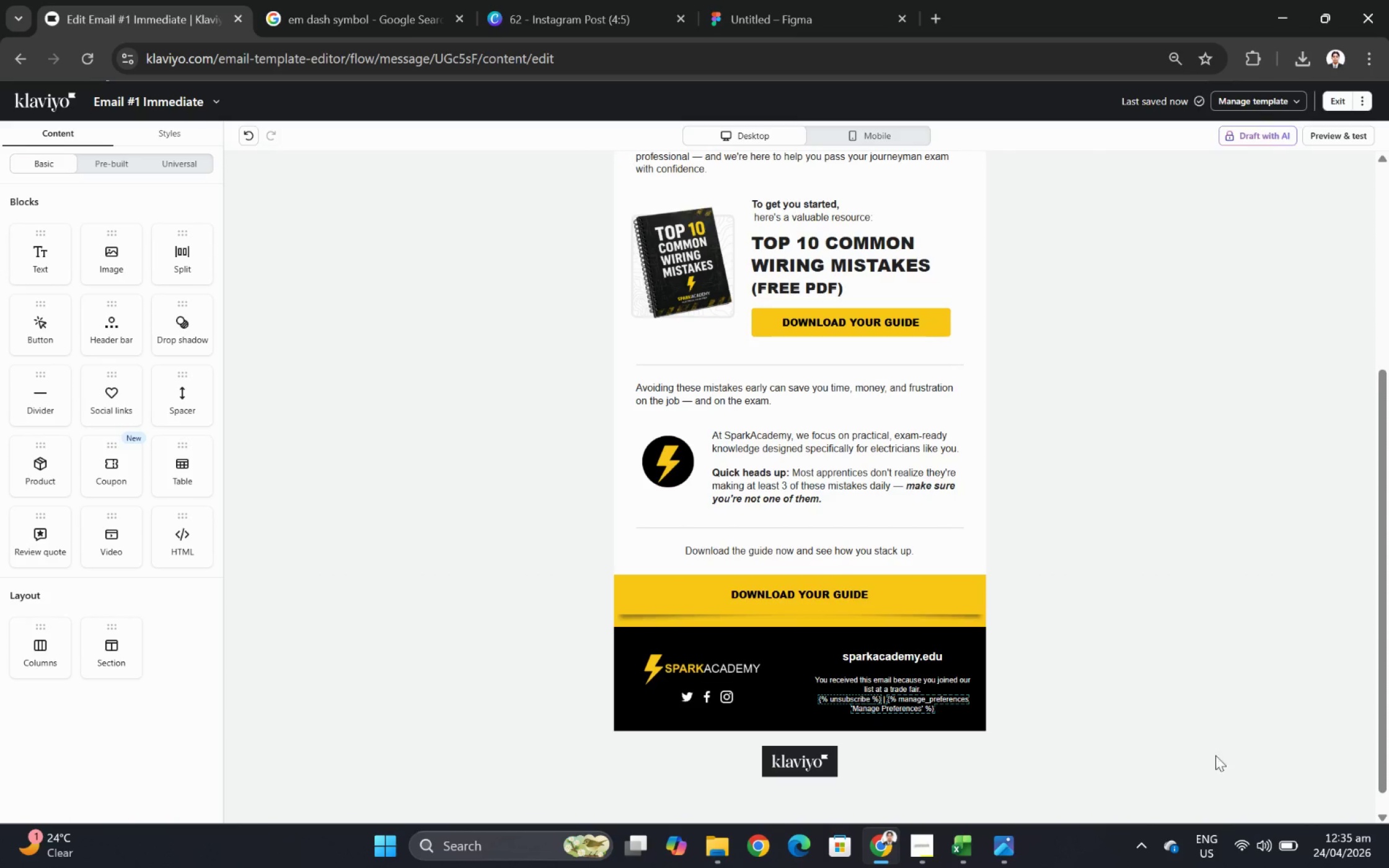 
scroll: coordinate [1132, 708], scroll_direction: down, amount: 2.0
 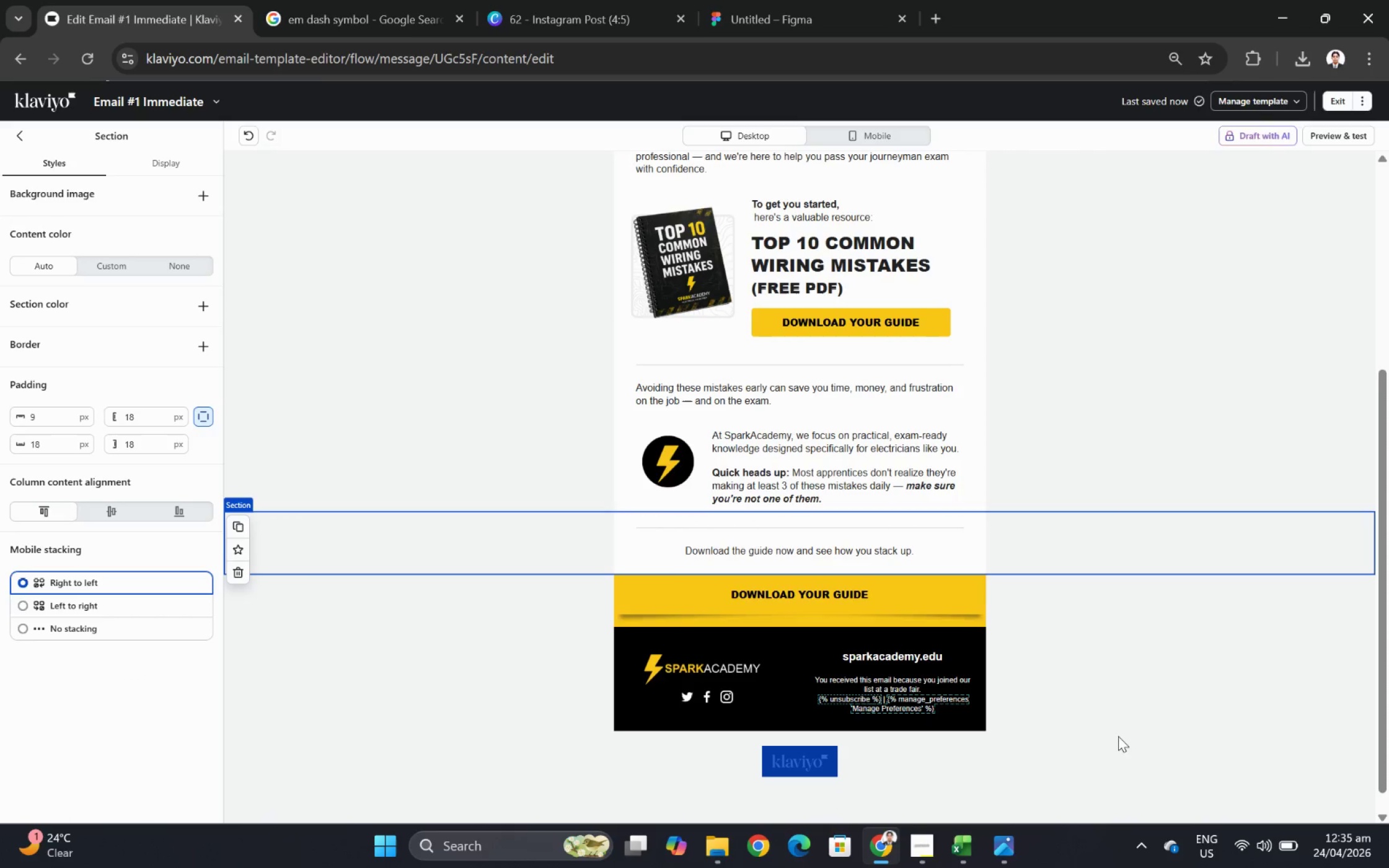 
scroll: coordinate [1263, 752], scroll_direction: up, amount: 2.0
 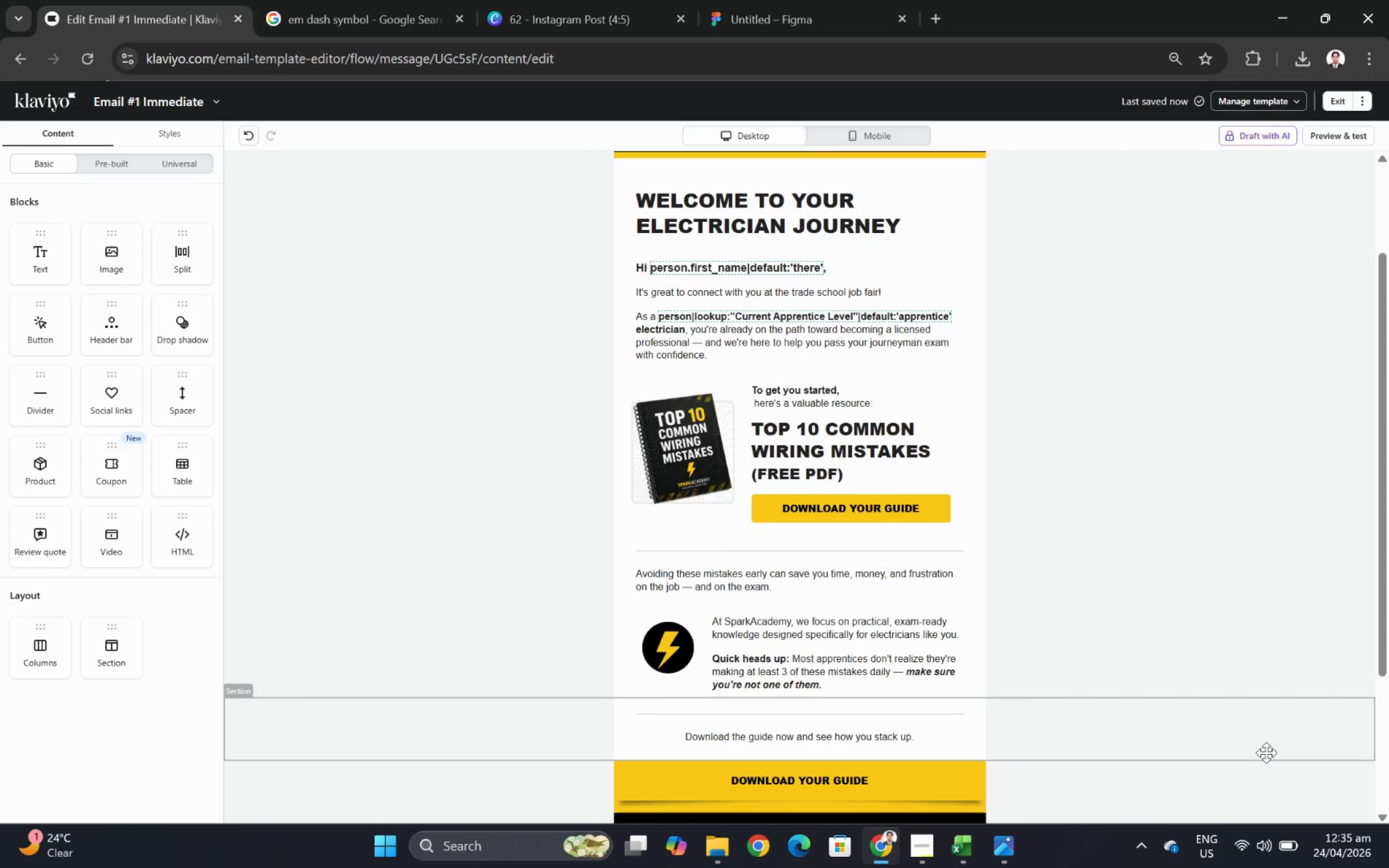 
scroll: coordinate [1266, 752], scroll_direction: down, amount: 1.0
 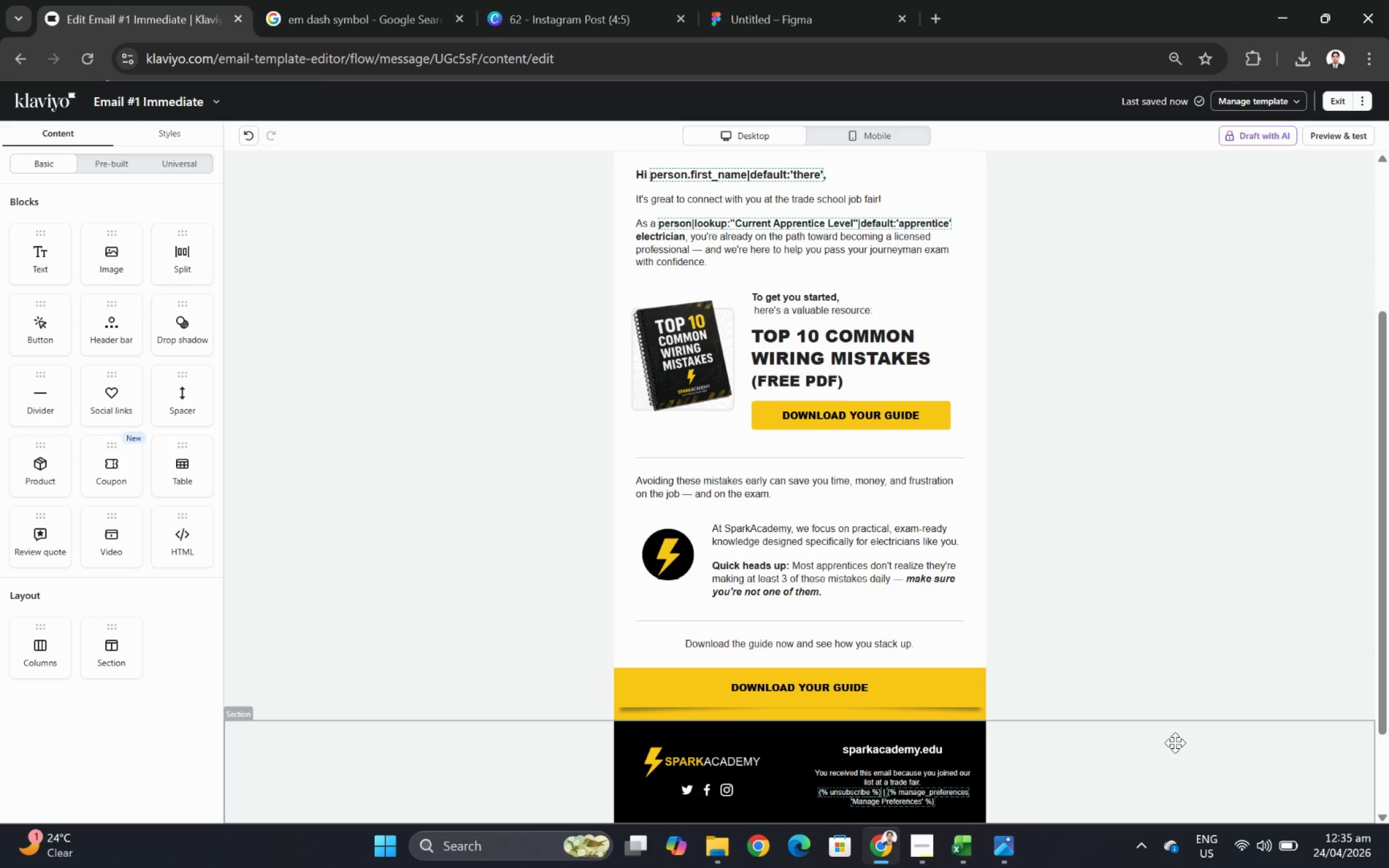 
scroll: coordinate [1200, 558], scroll_direction: up, amount: 2.0
 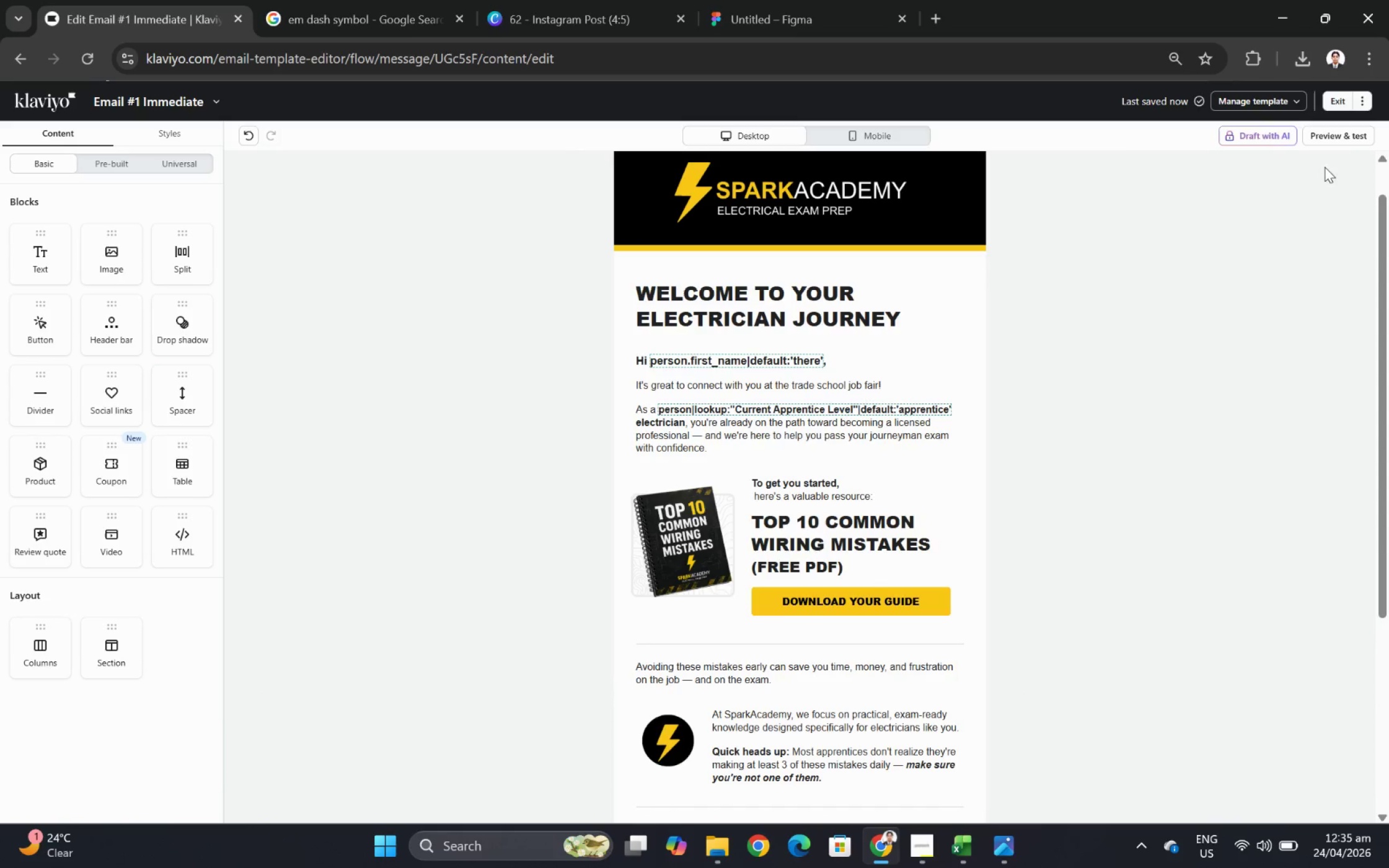 
left_click([1341, 144])
 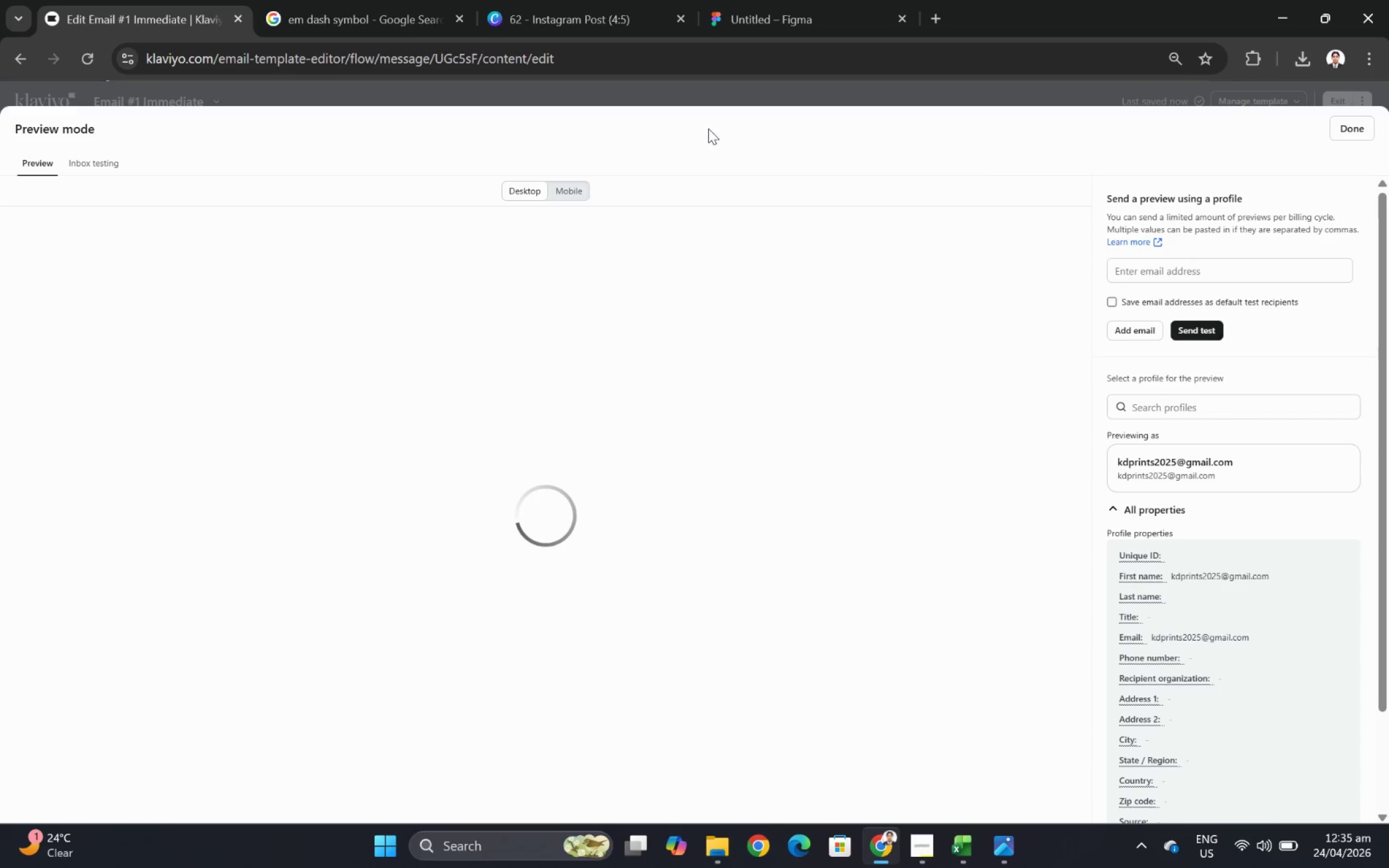 
scroll: coordinate [744, 365], scroll_direction: down, amount: 1.0
 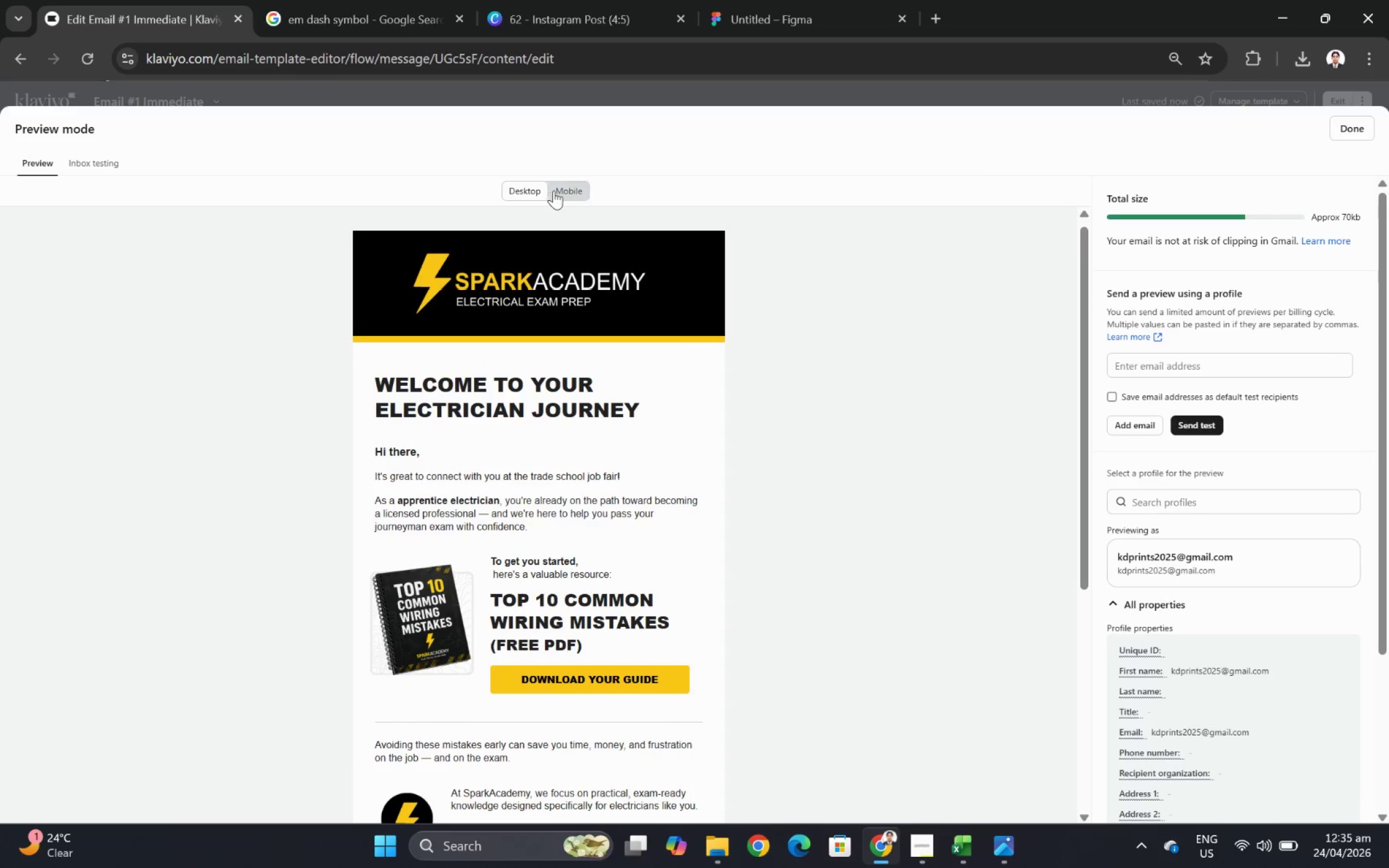 
left_click([563, 191])
 